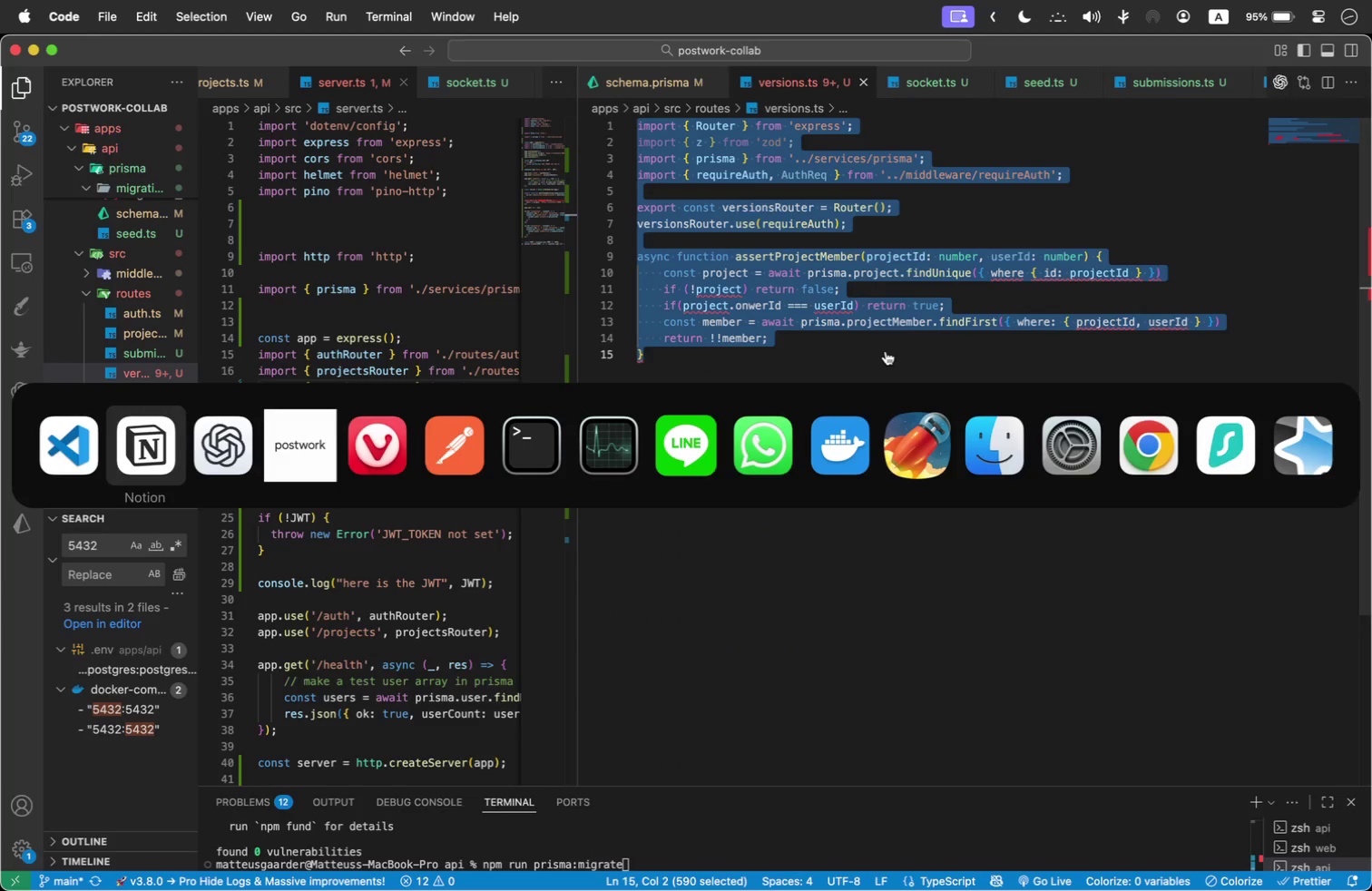 
key(Meta+Tab)
 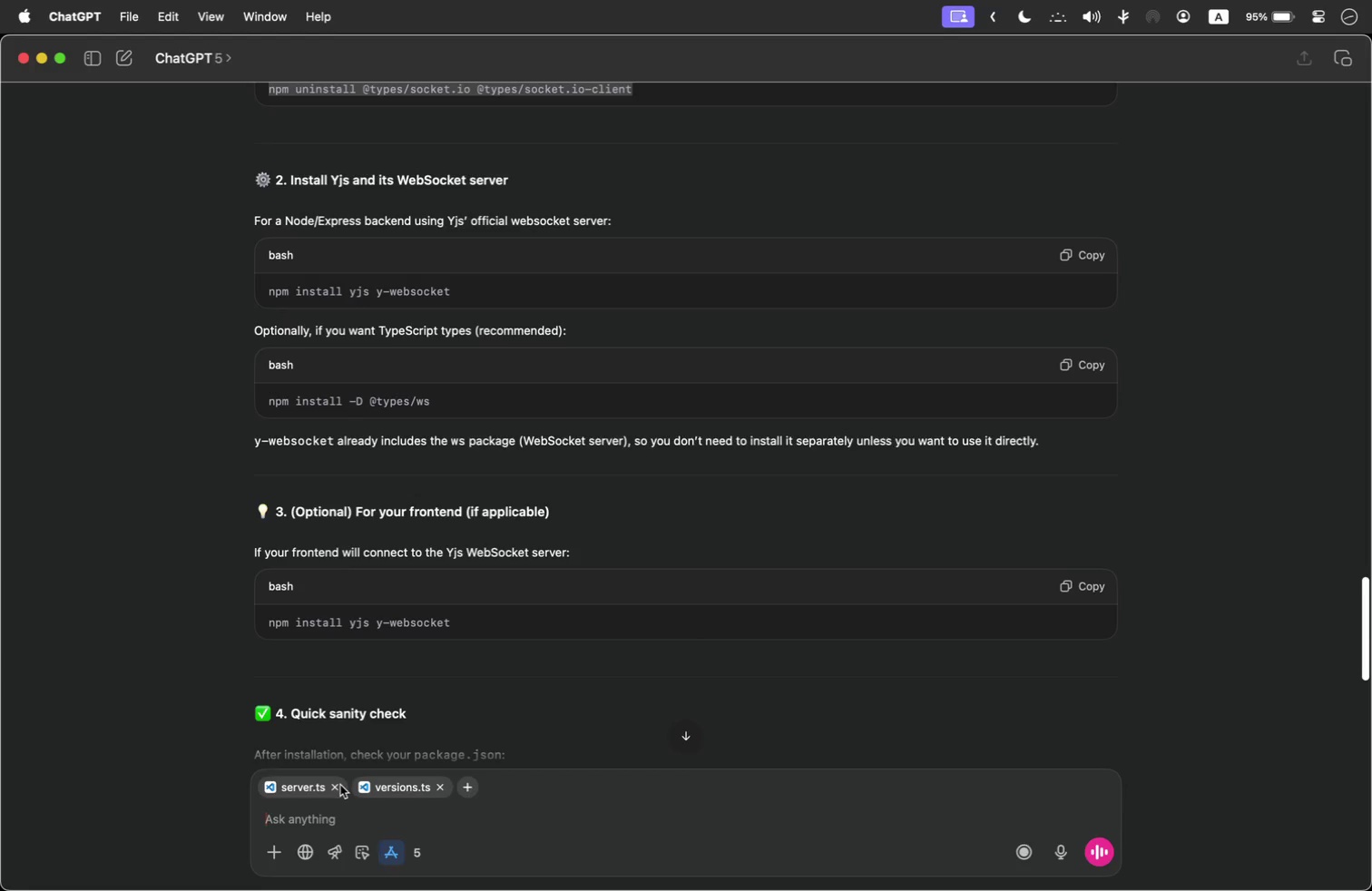 
left_click([336, 787])
 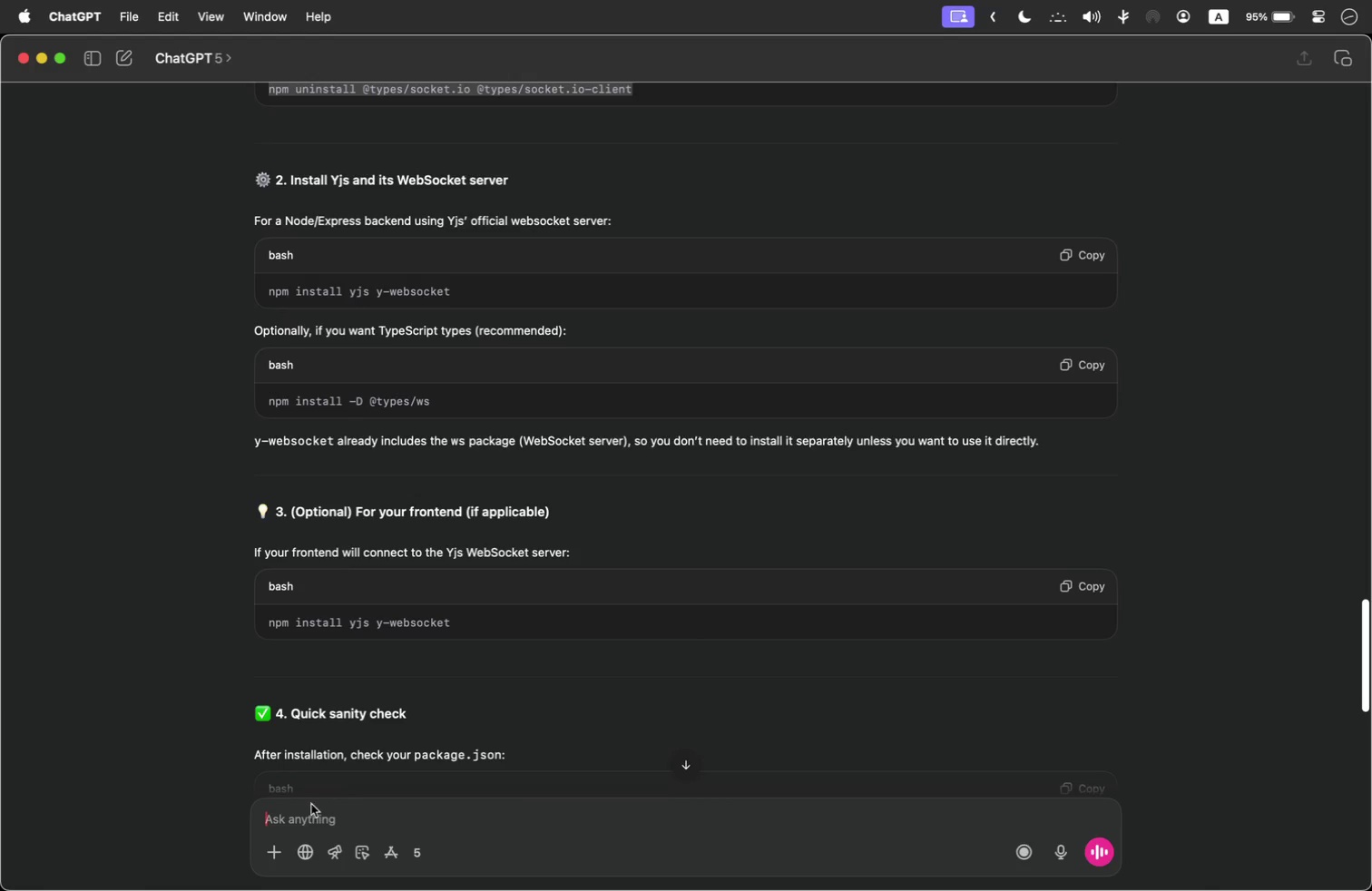 
type(why wouldn't it be able to find project in my prisma schema?)
 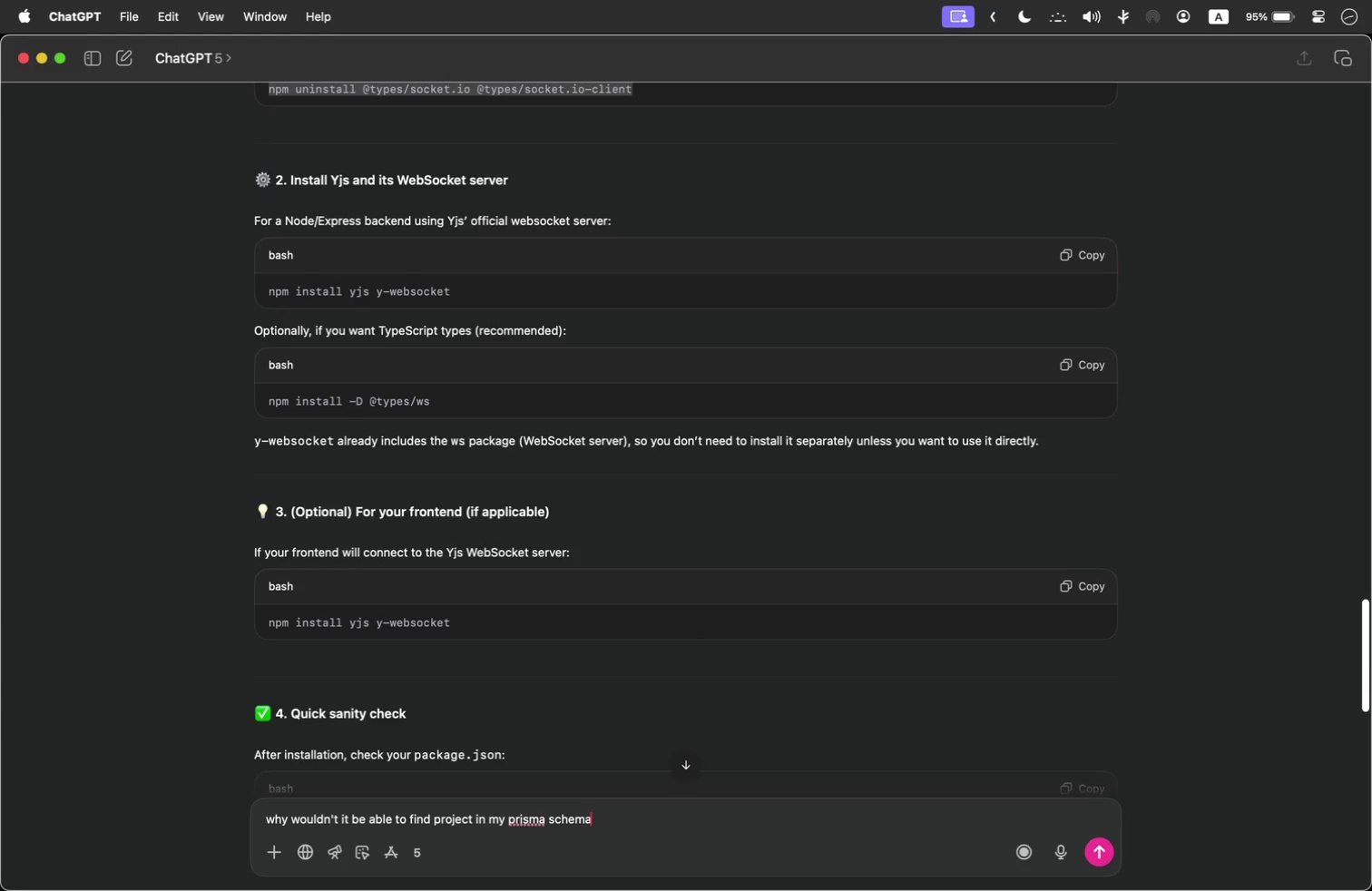 
key(Shift+Enter)
 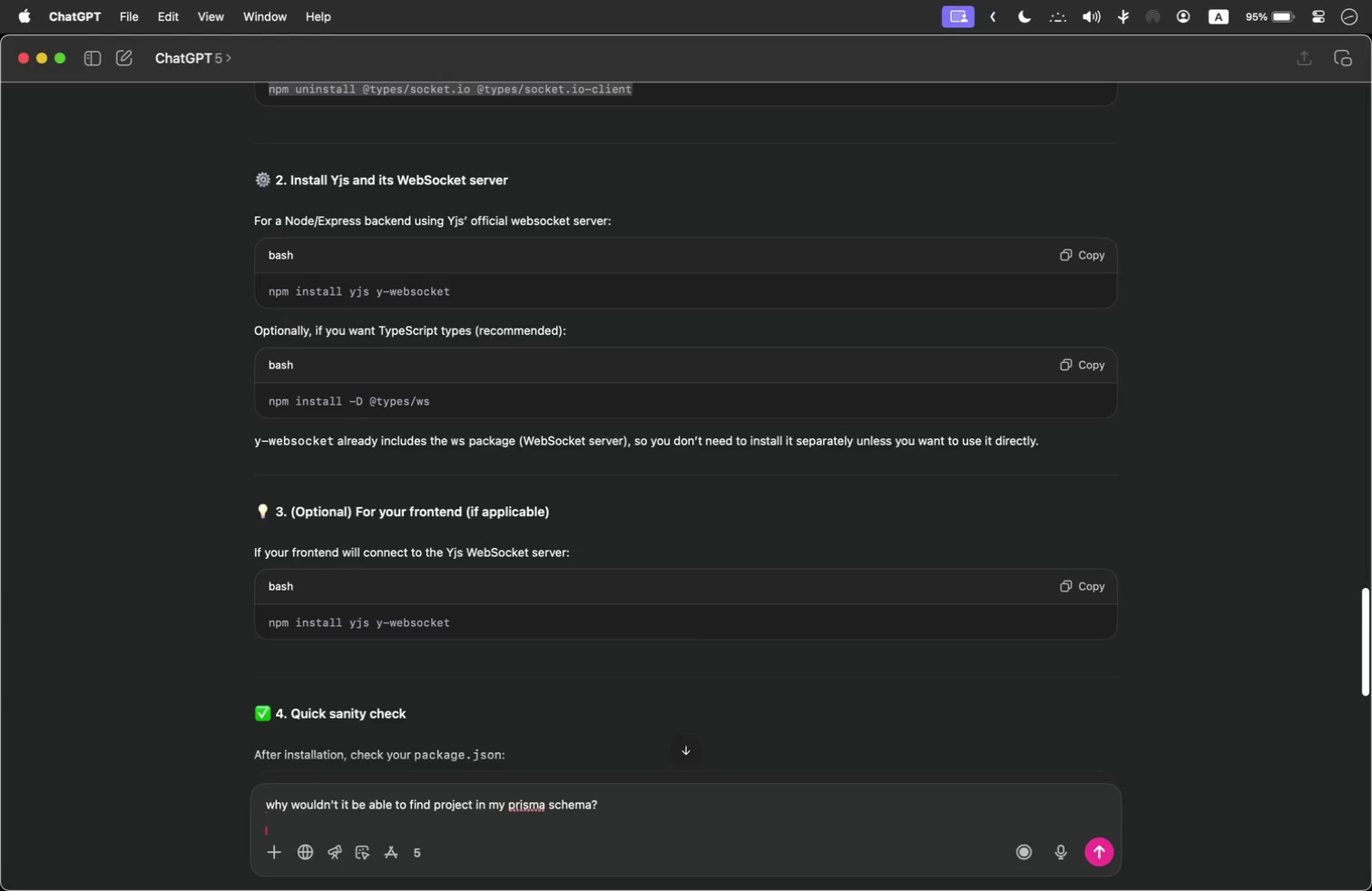 
key(Shift+Enter)
 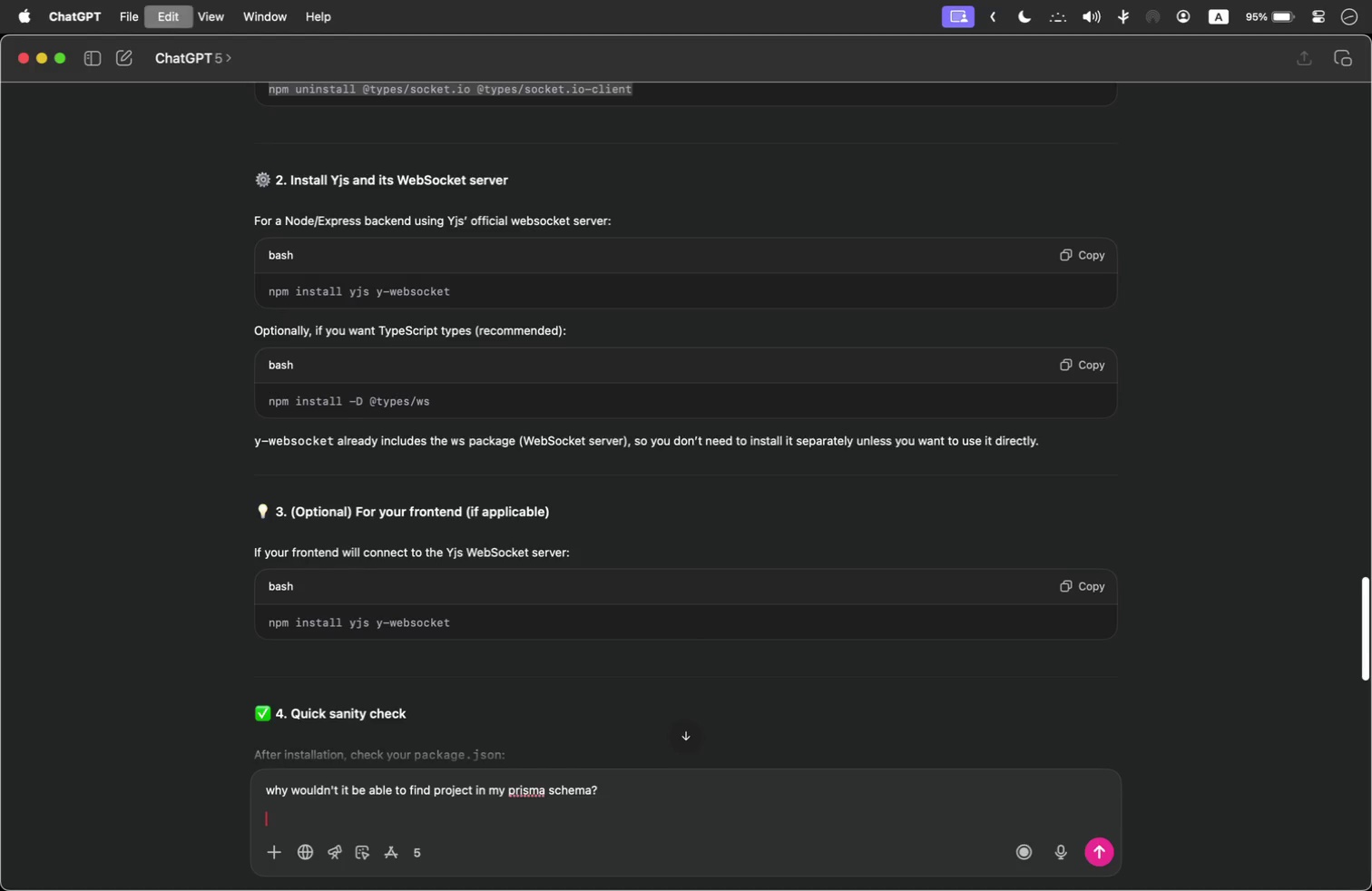 
key(Meta+Shift+V)
 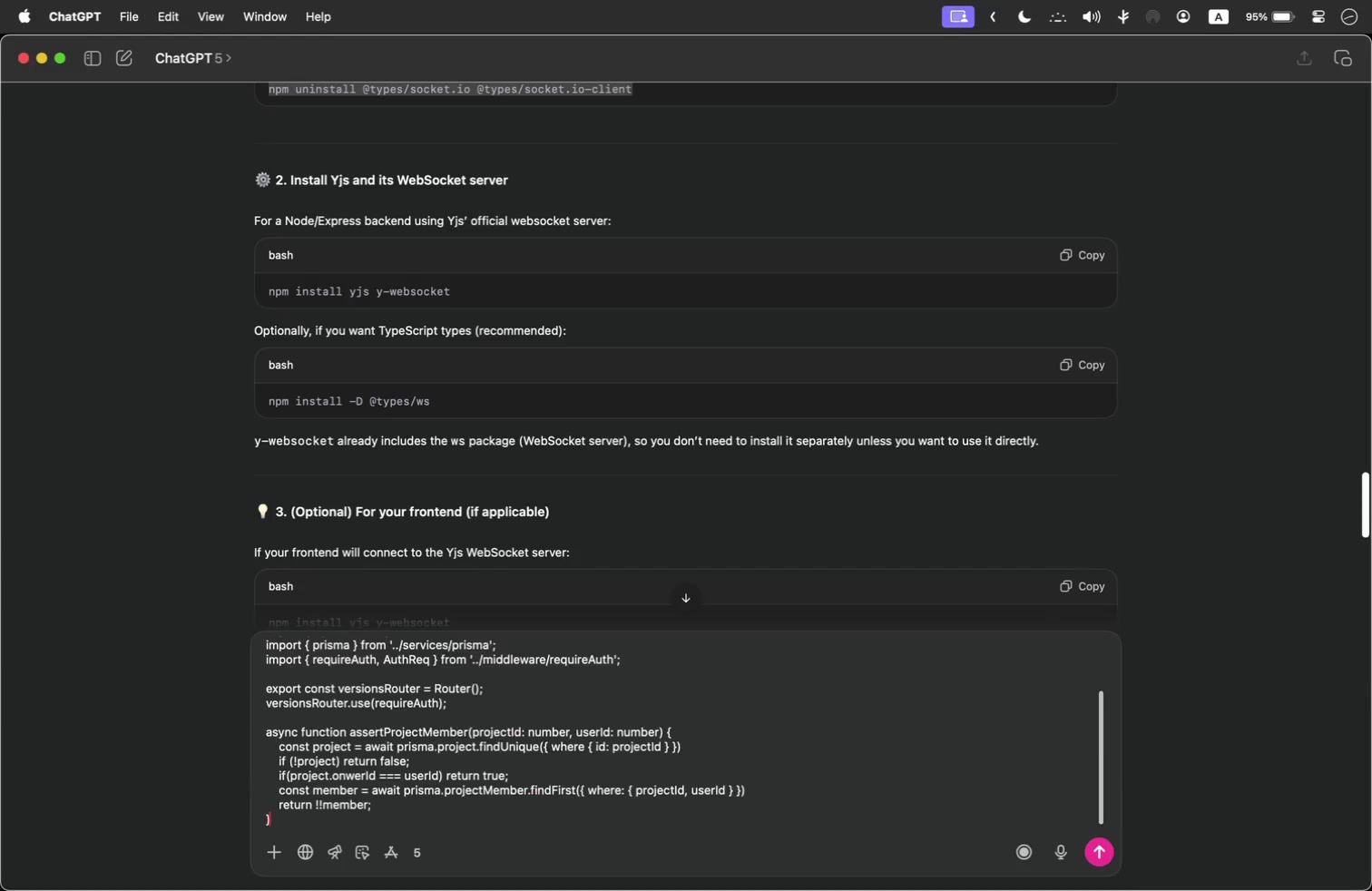 
key(Shift+Enter)
 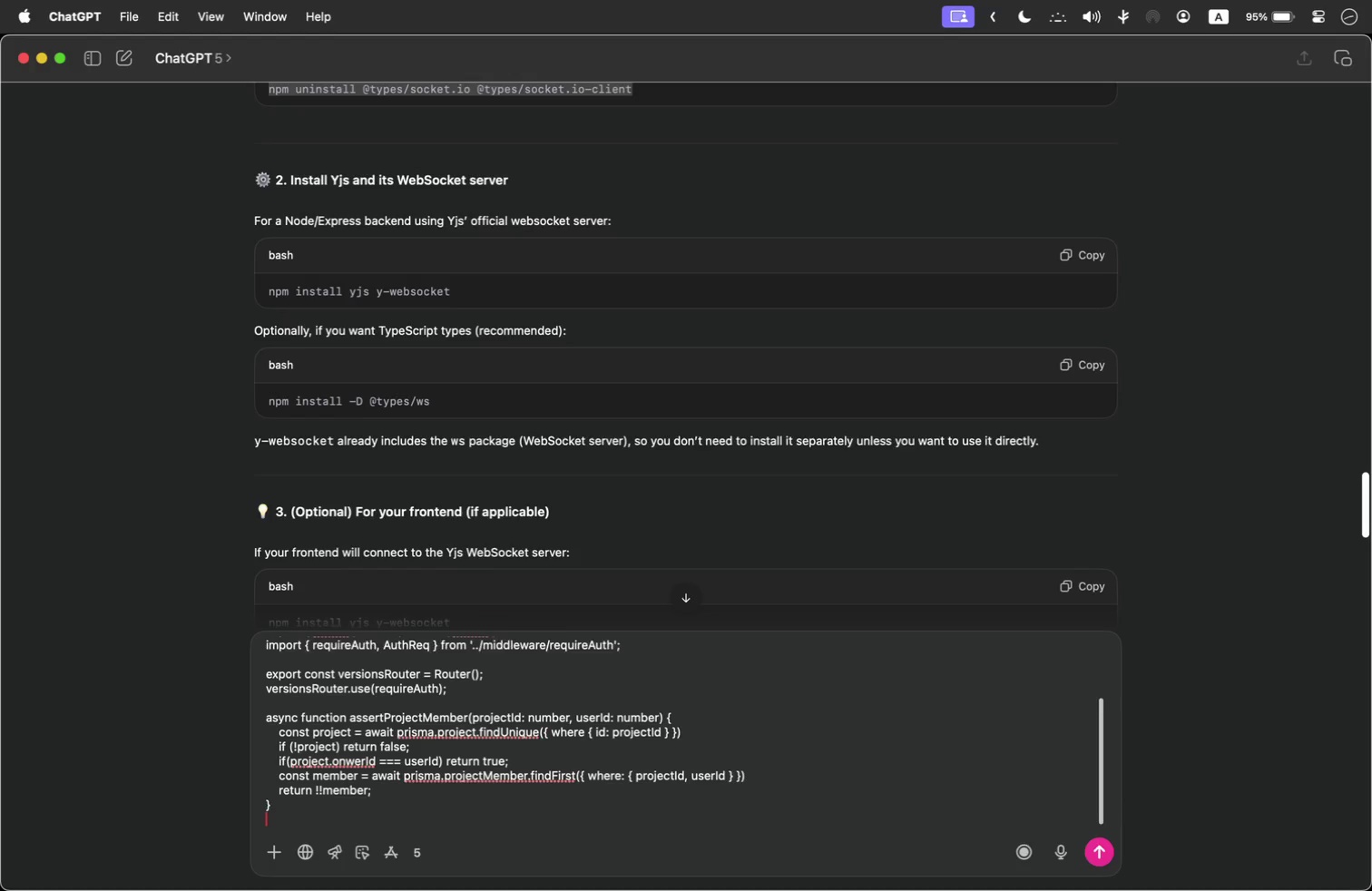 
key(Shift+Enter)
 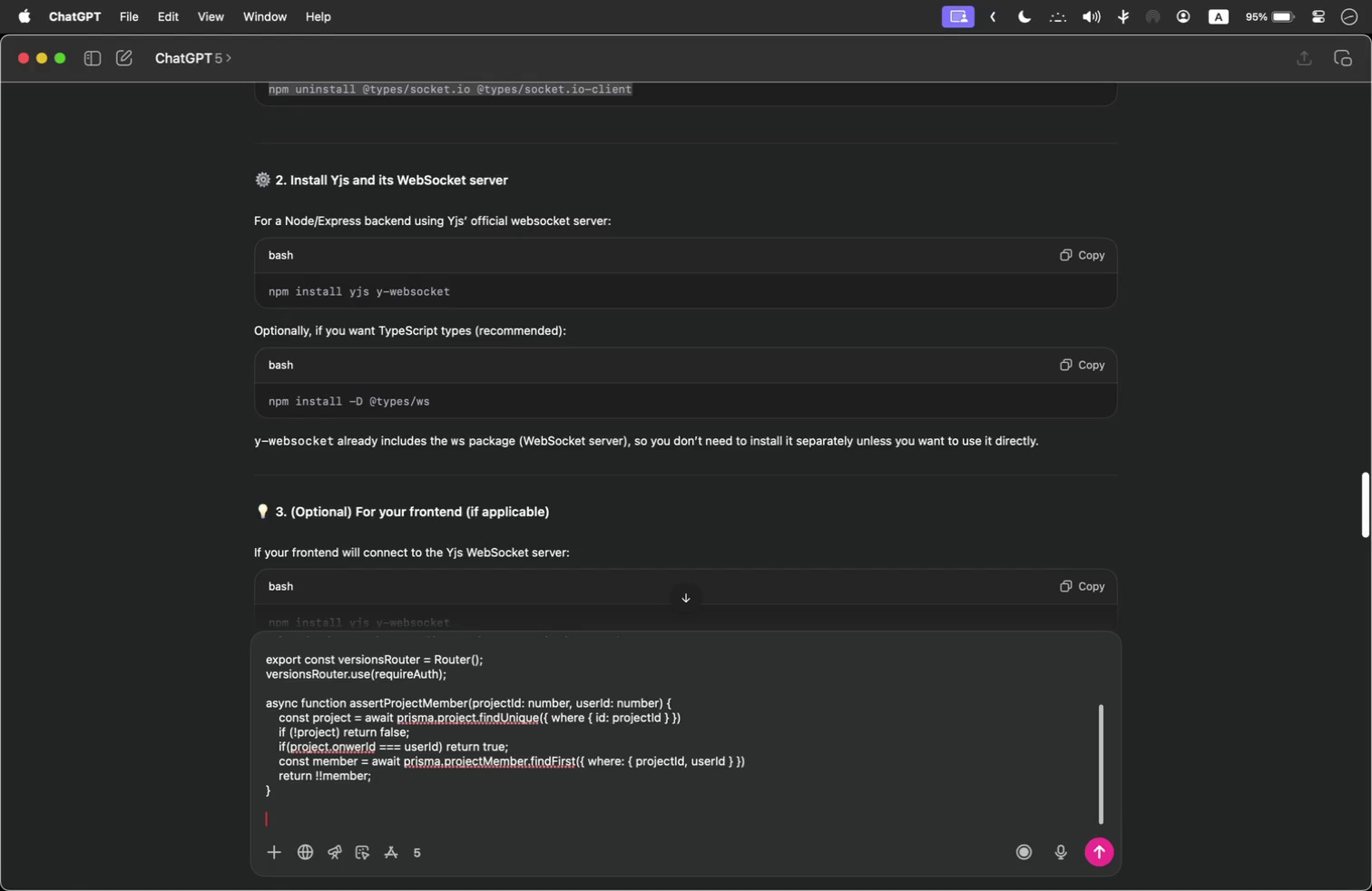 
key(Meta+Shift+Tab)
 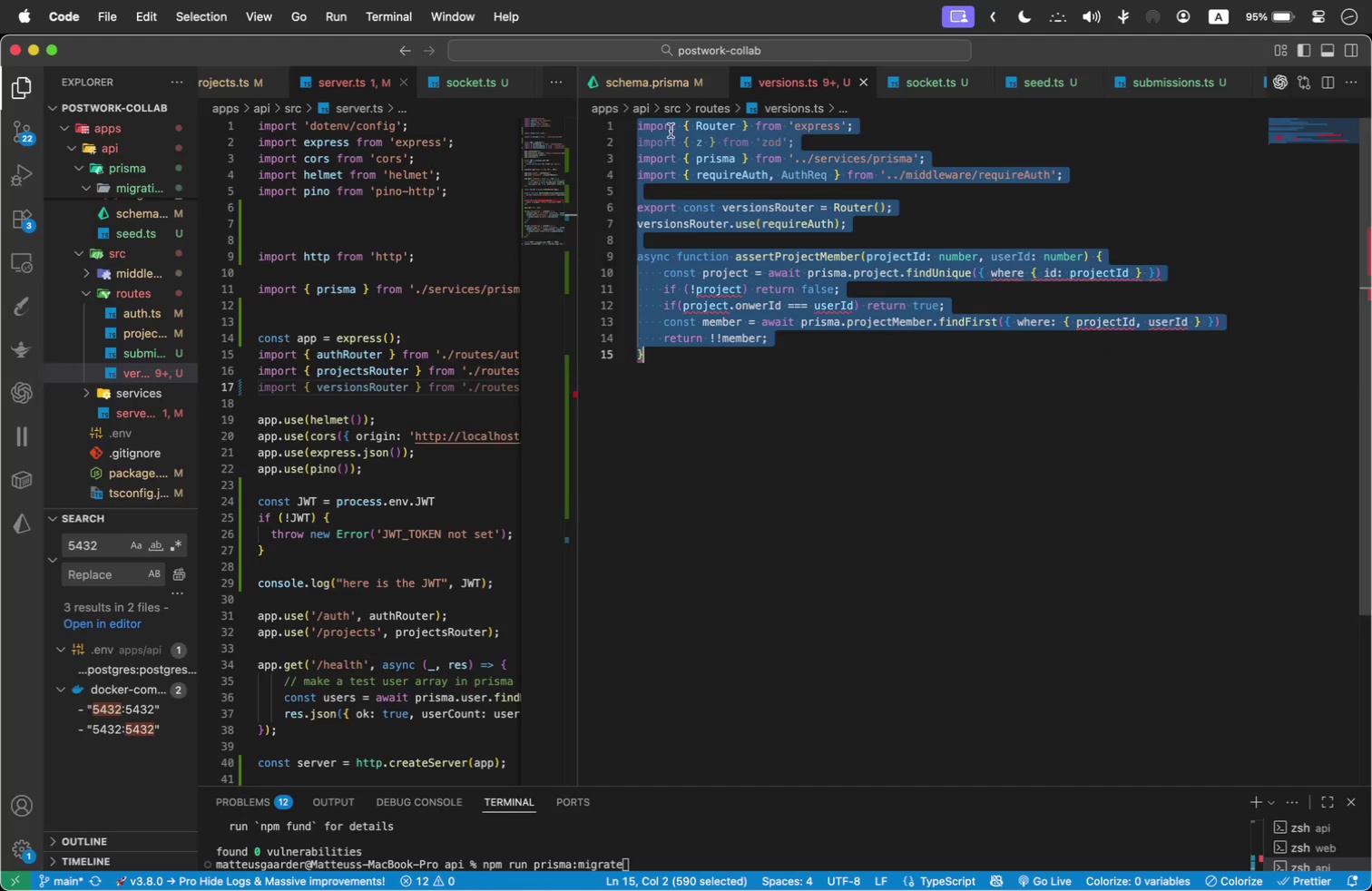 
left_click([785, 249])
 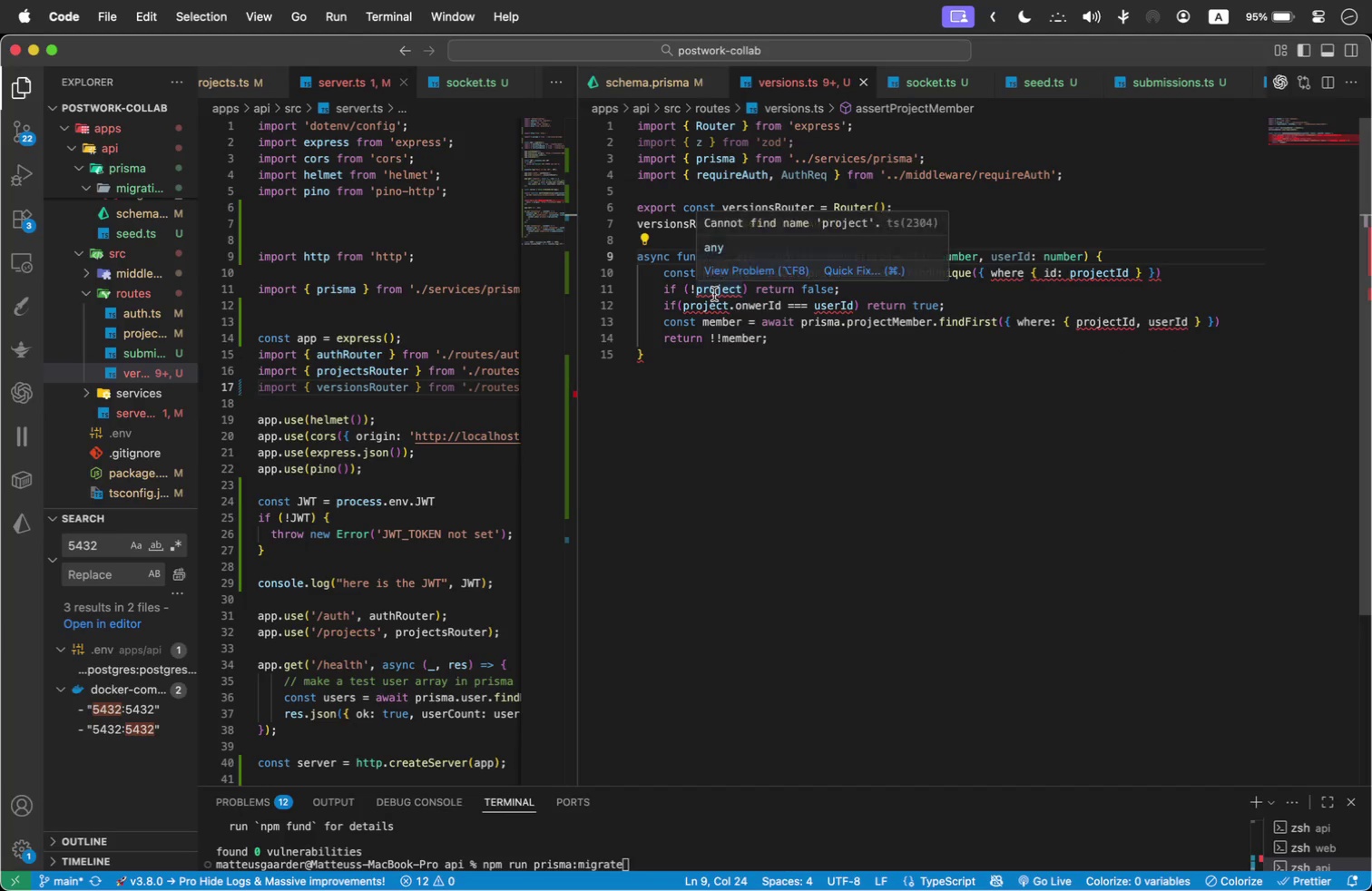 
left_click_drag(start_coordinate=[705, 223], to_coordinate=[752, 224])
 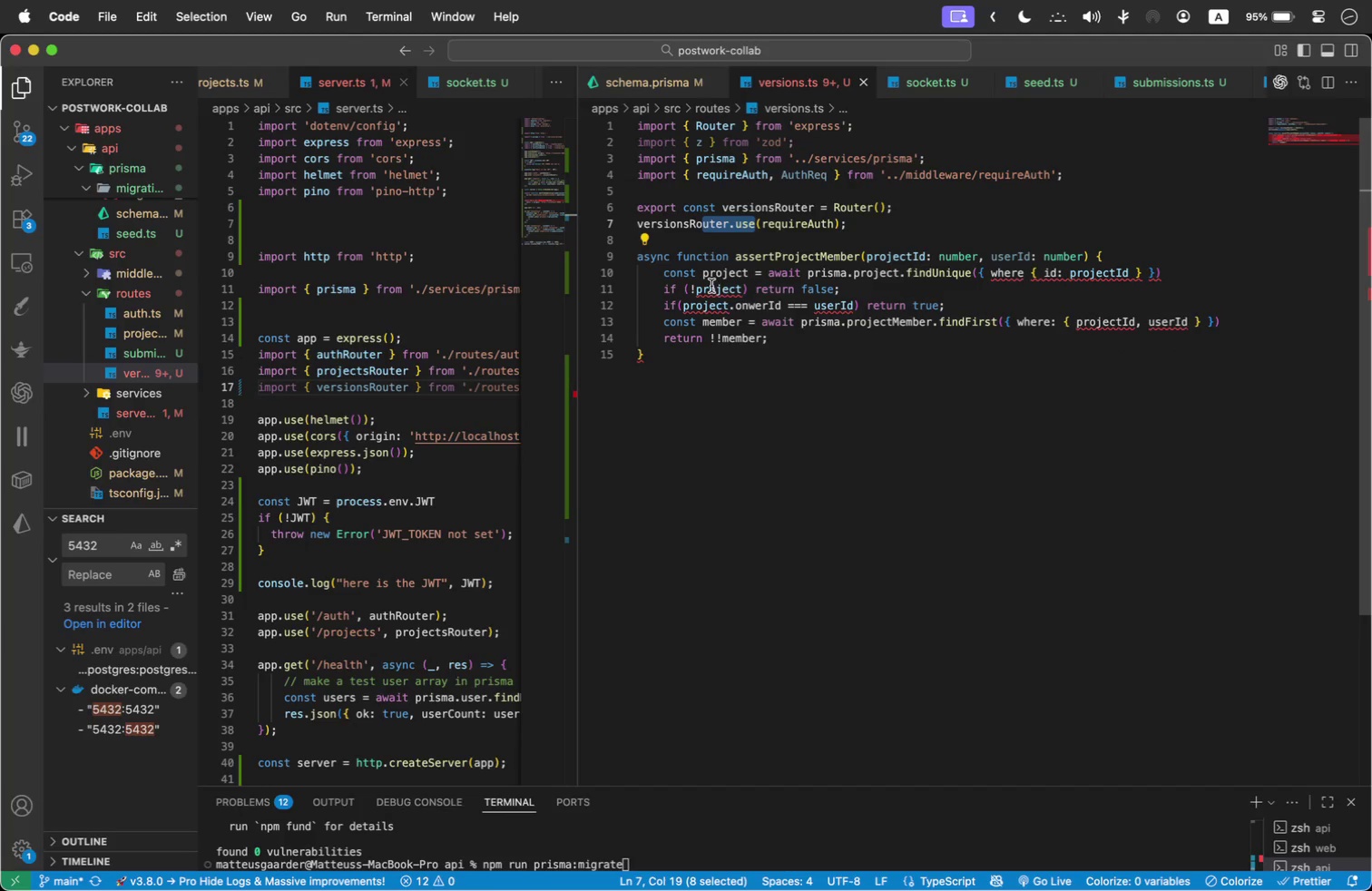 
left_click_drag(start_coordinate=[705, 226], to_coordinate=[943, 223])
 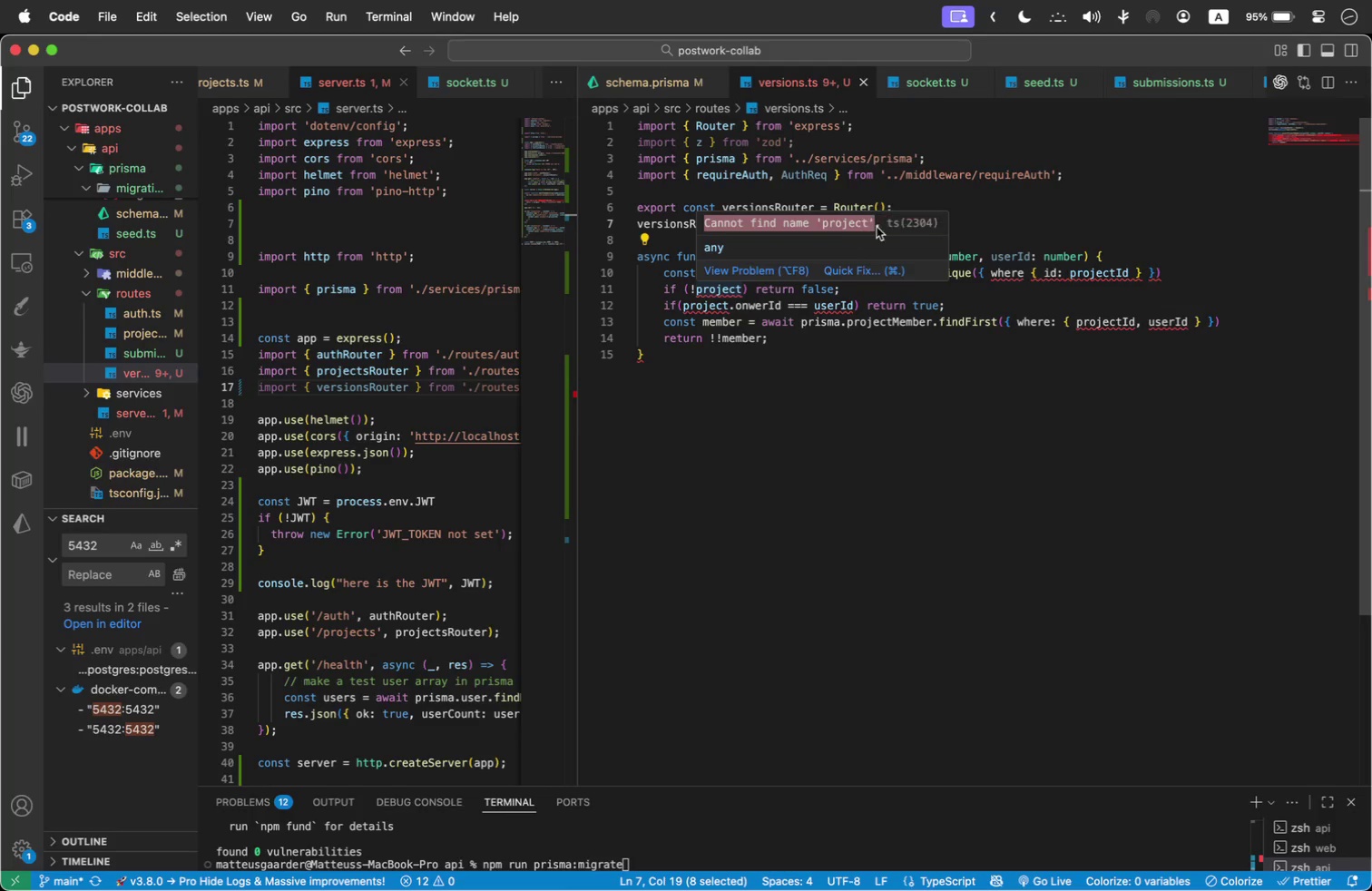 
key(Meta+Shift+C)
 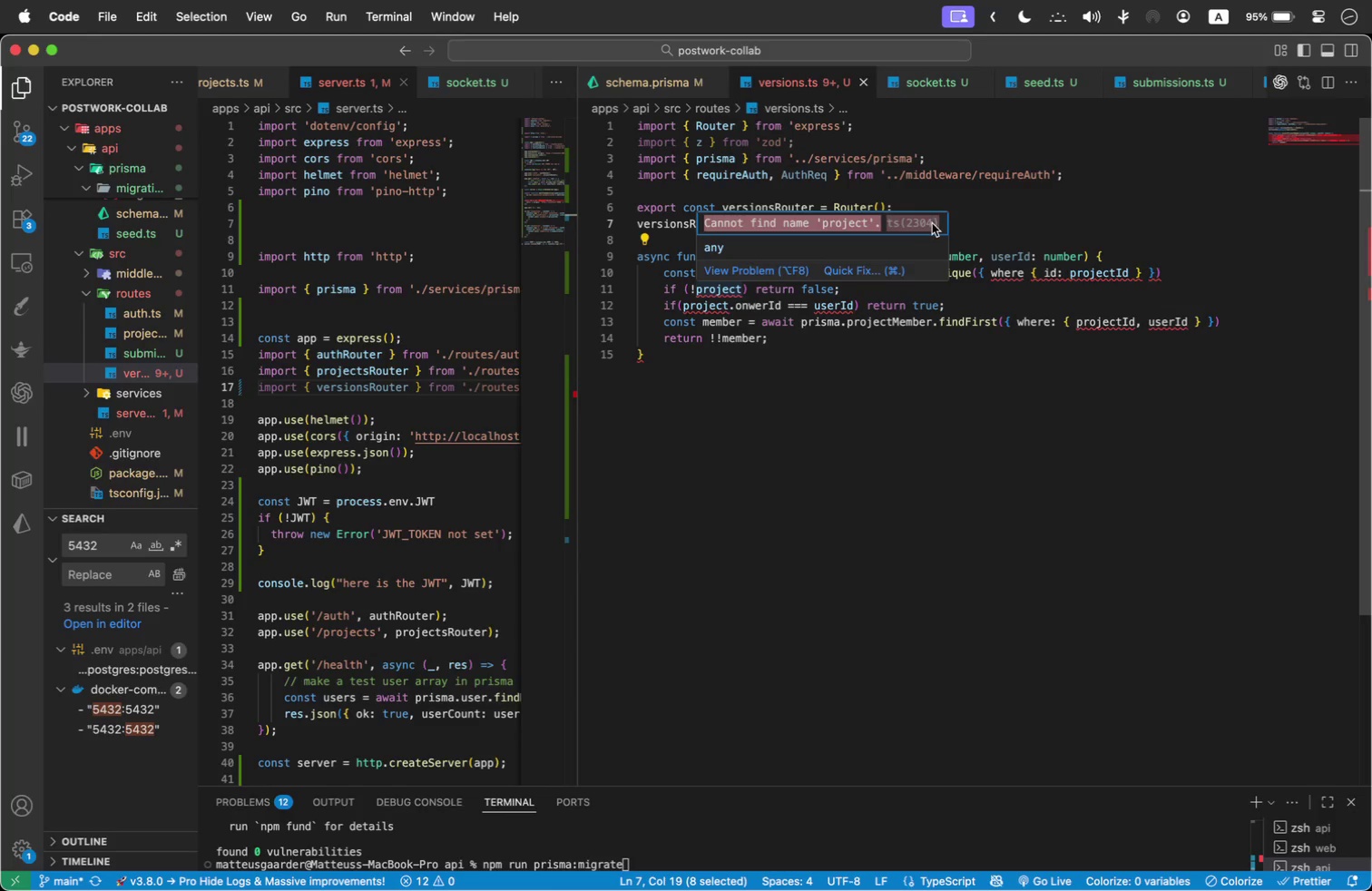 
key(Meta+Shift+Tab)
 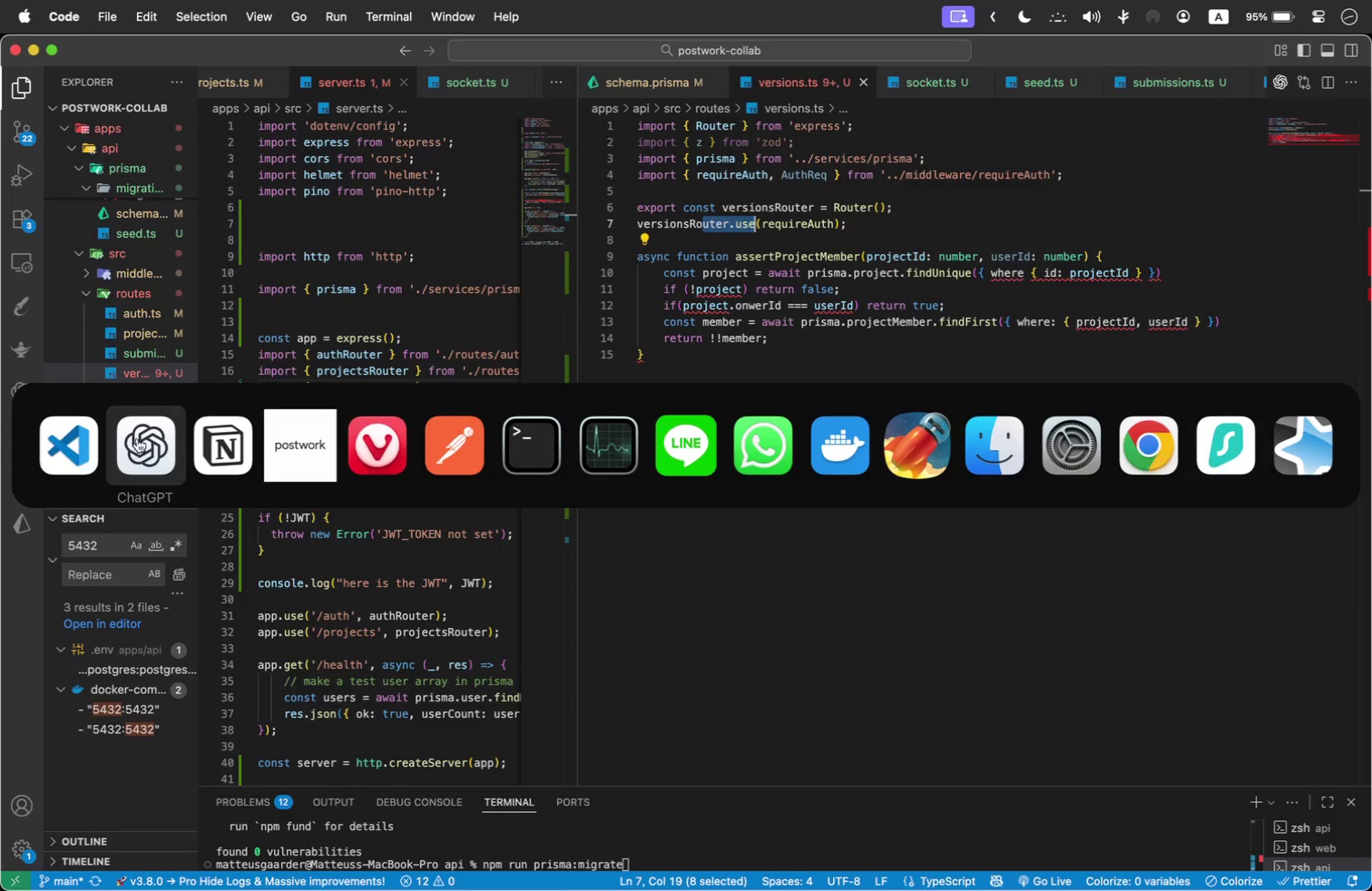 
key(Meta+Shift+V)
 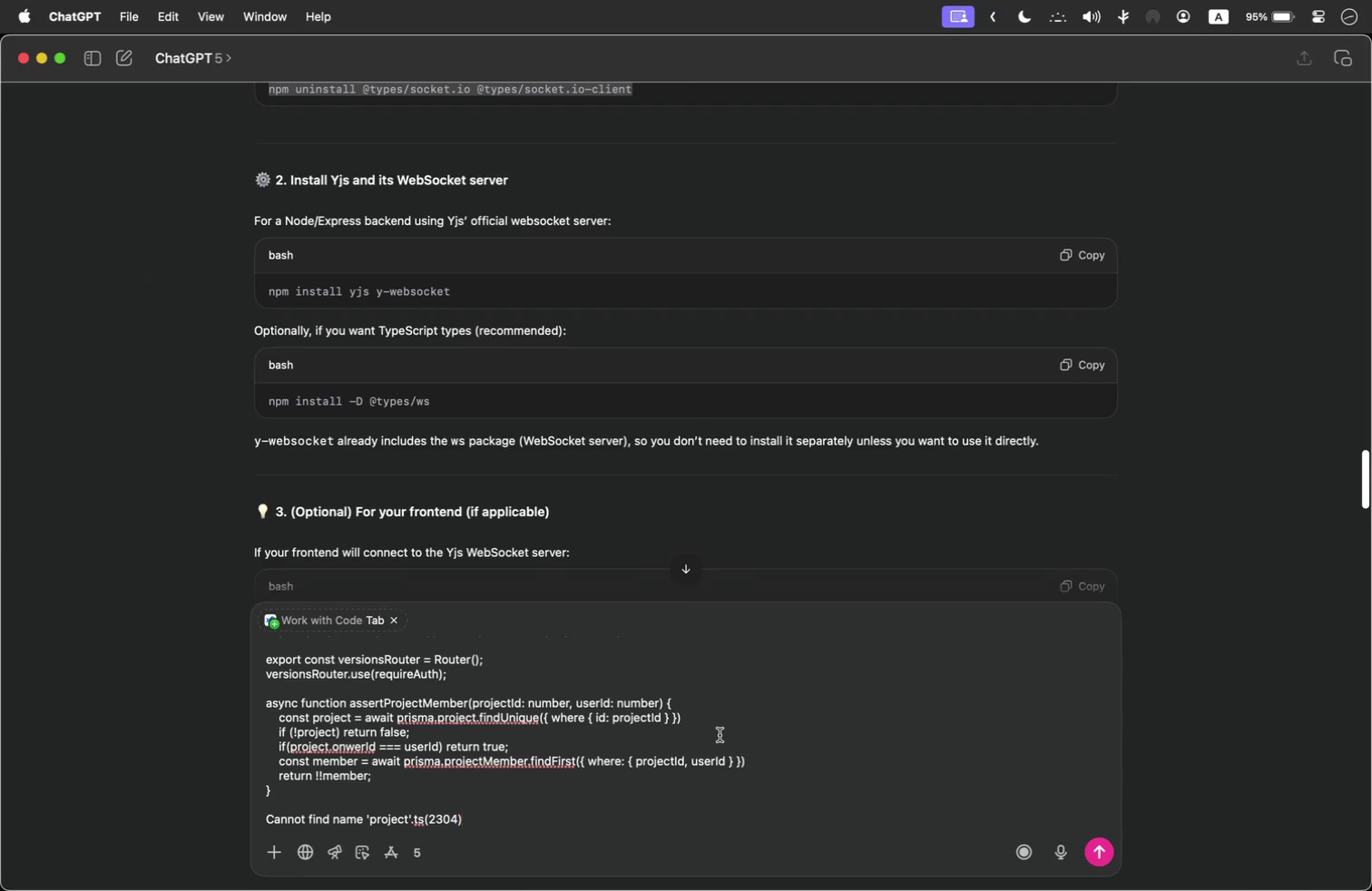 
key(Shift+Enter)
 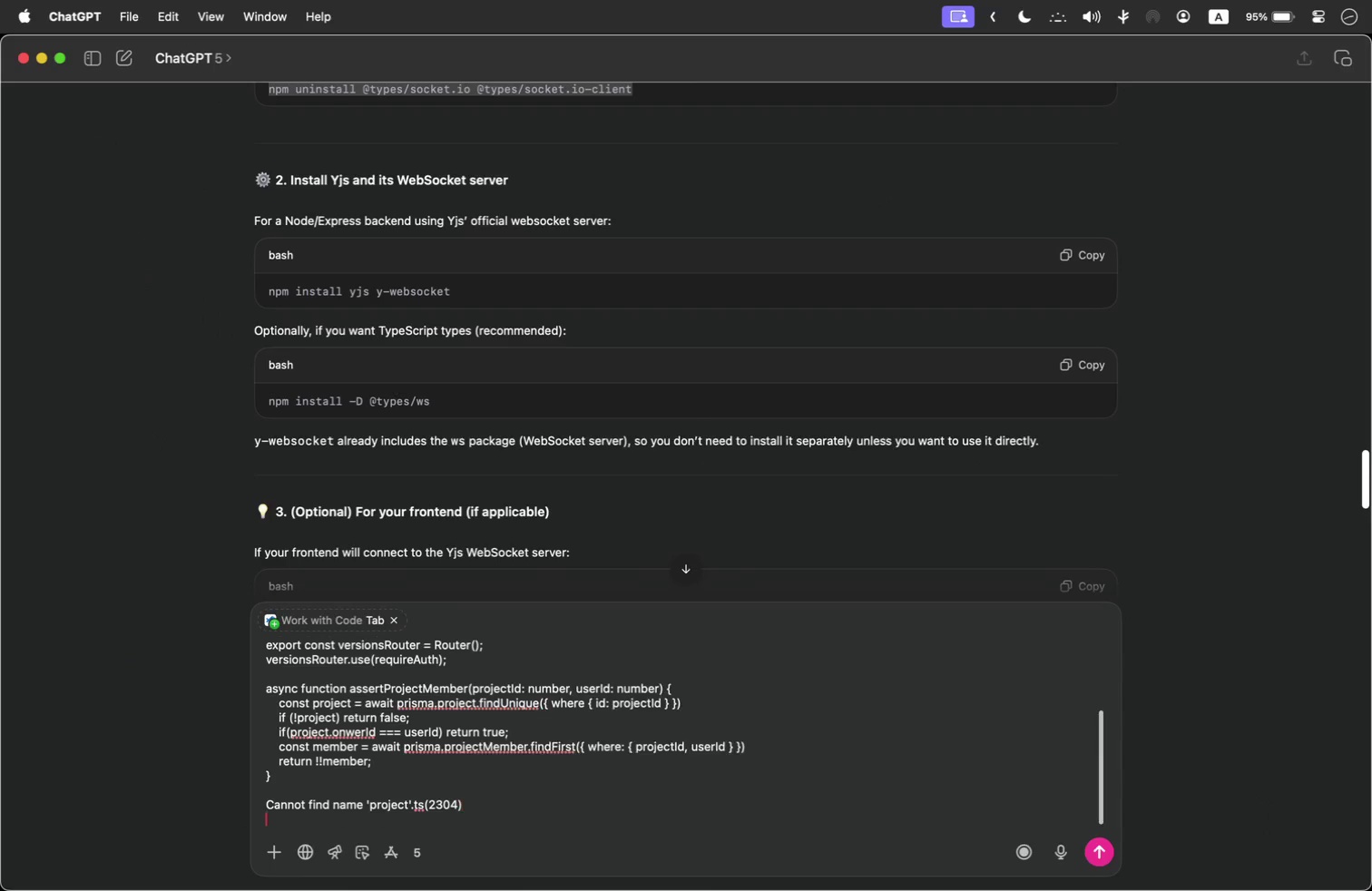 
key(Shift+Enter)
 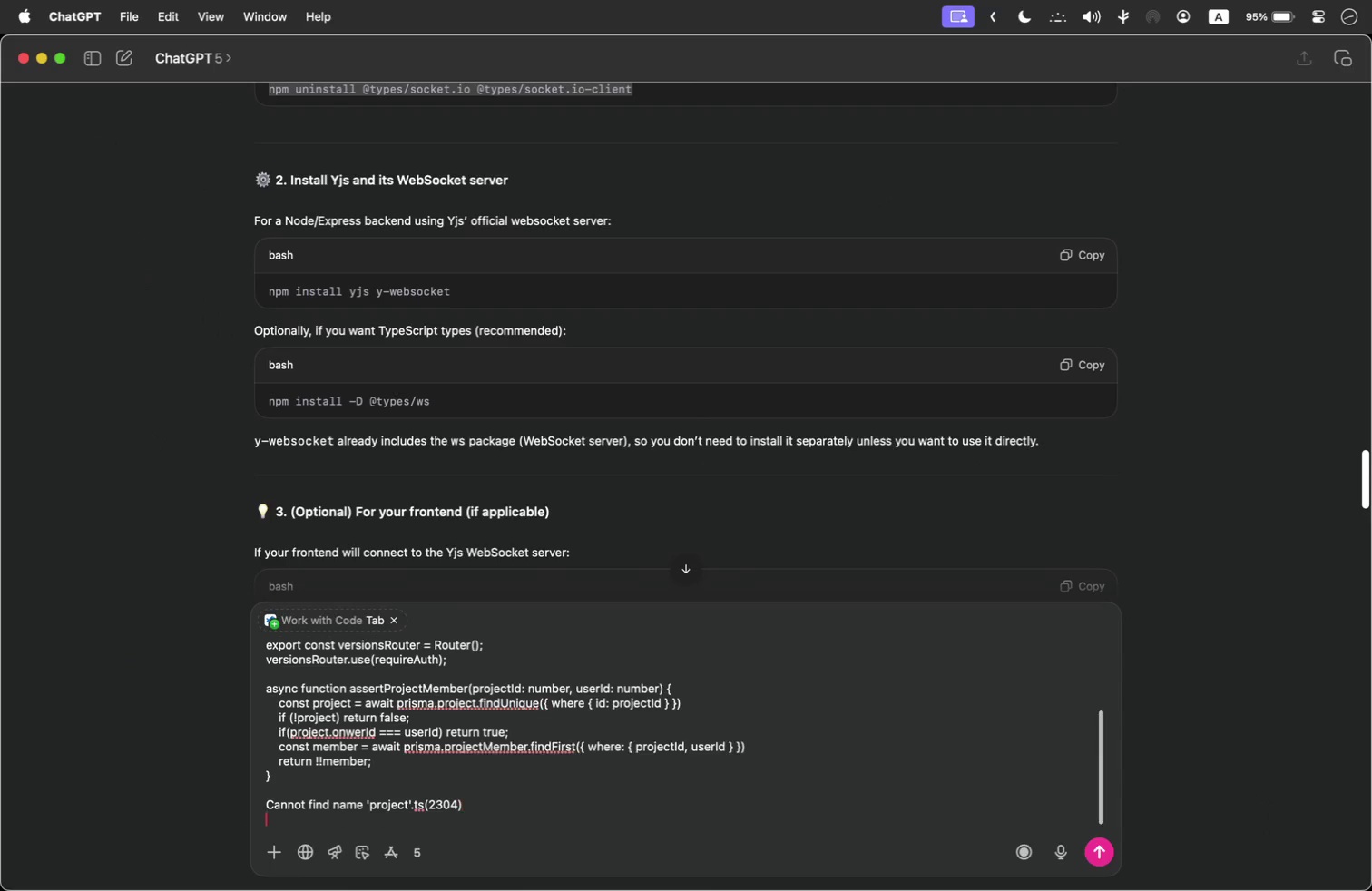 
key(Meta+Shift+Tab)
 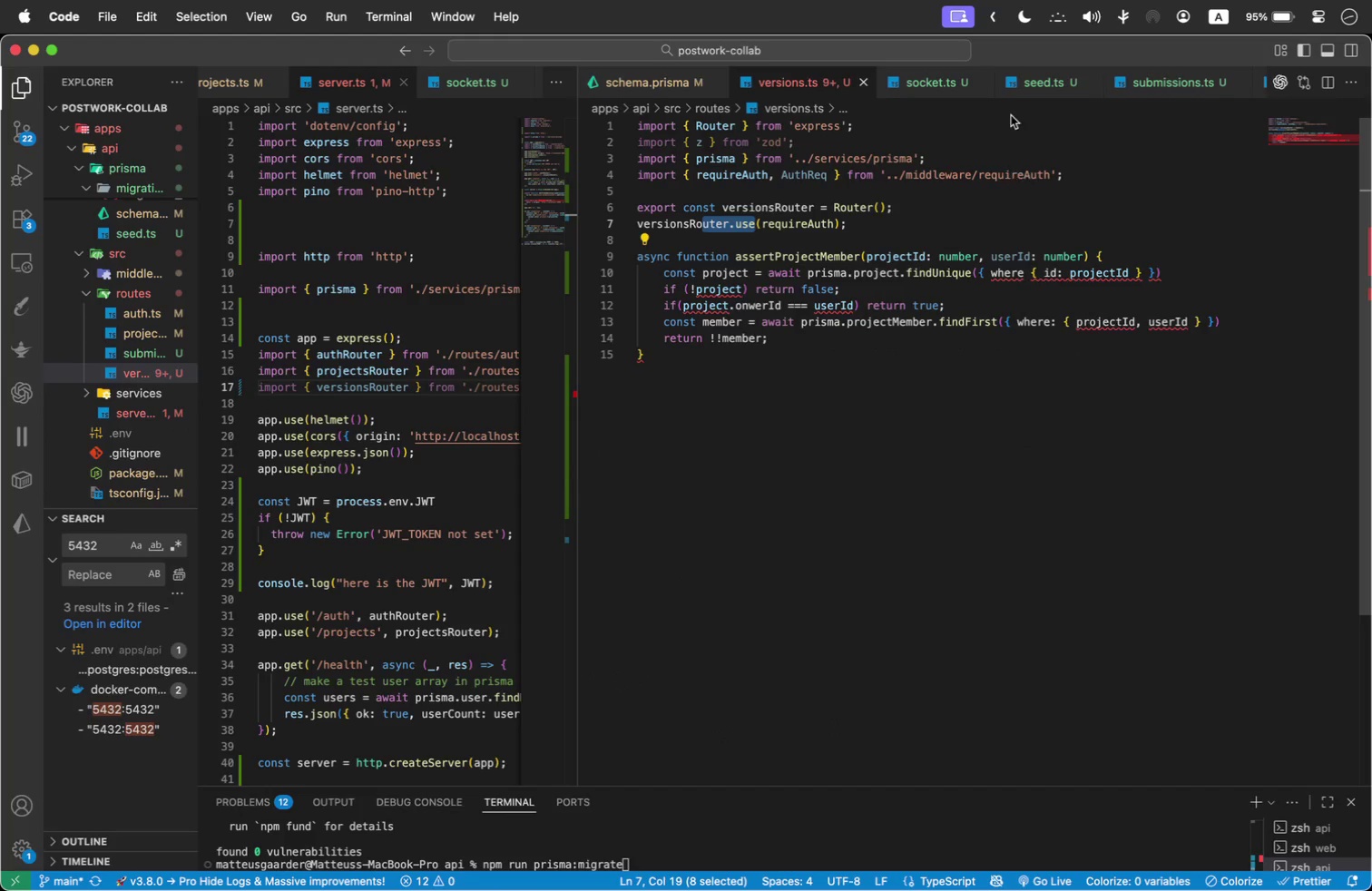 
left_click([641, 71])
 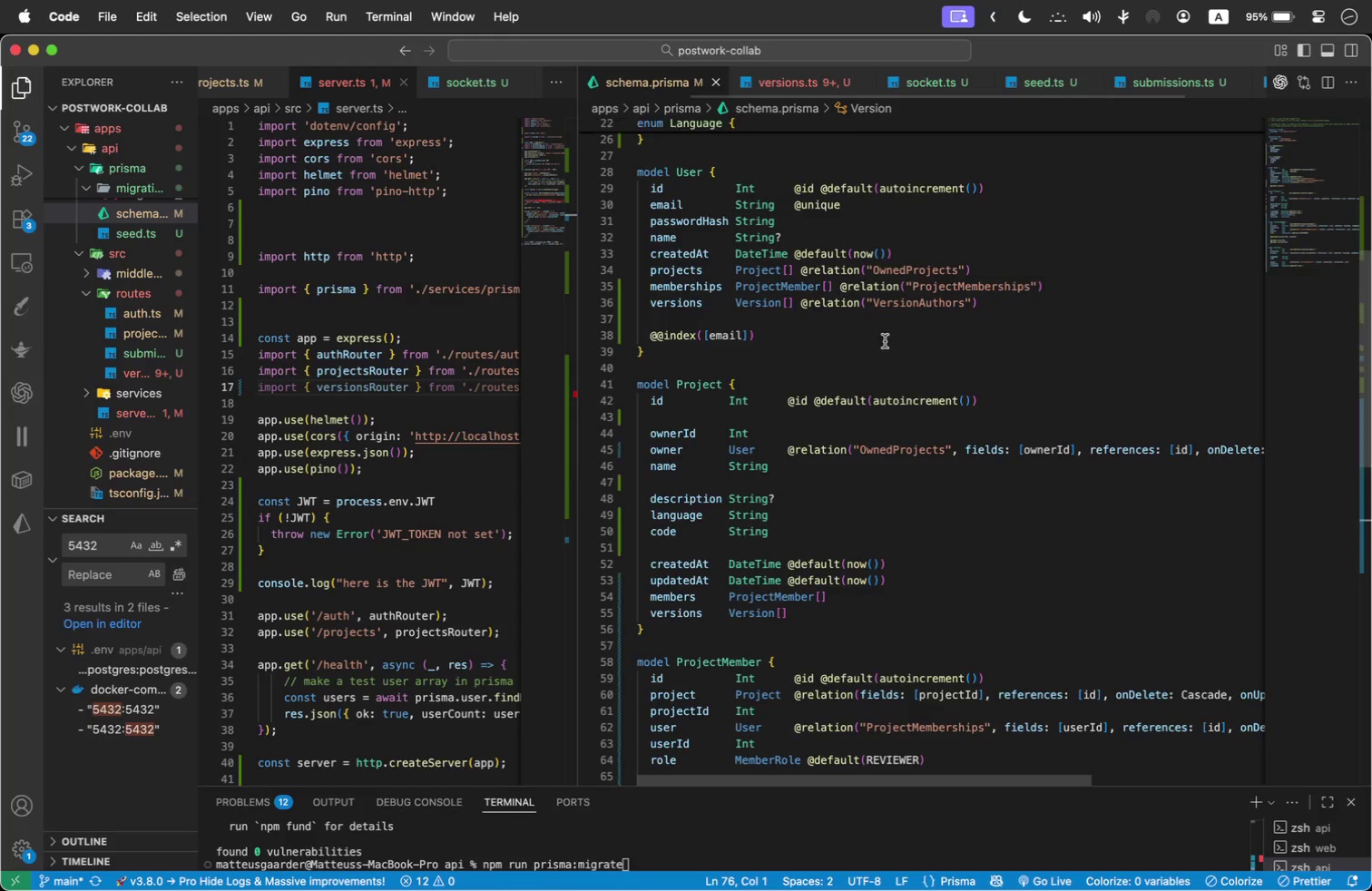 
double_click([921, 387])
 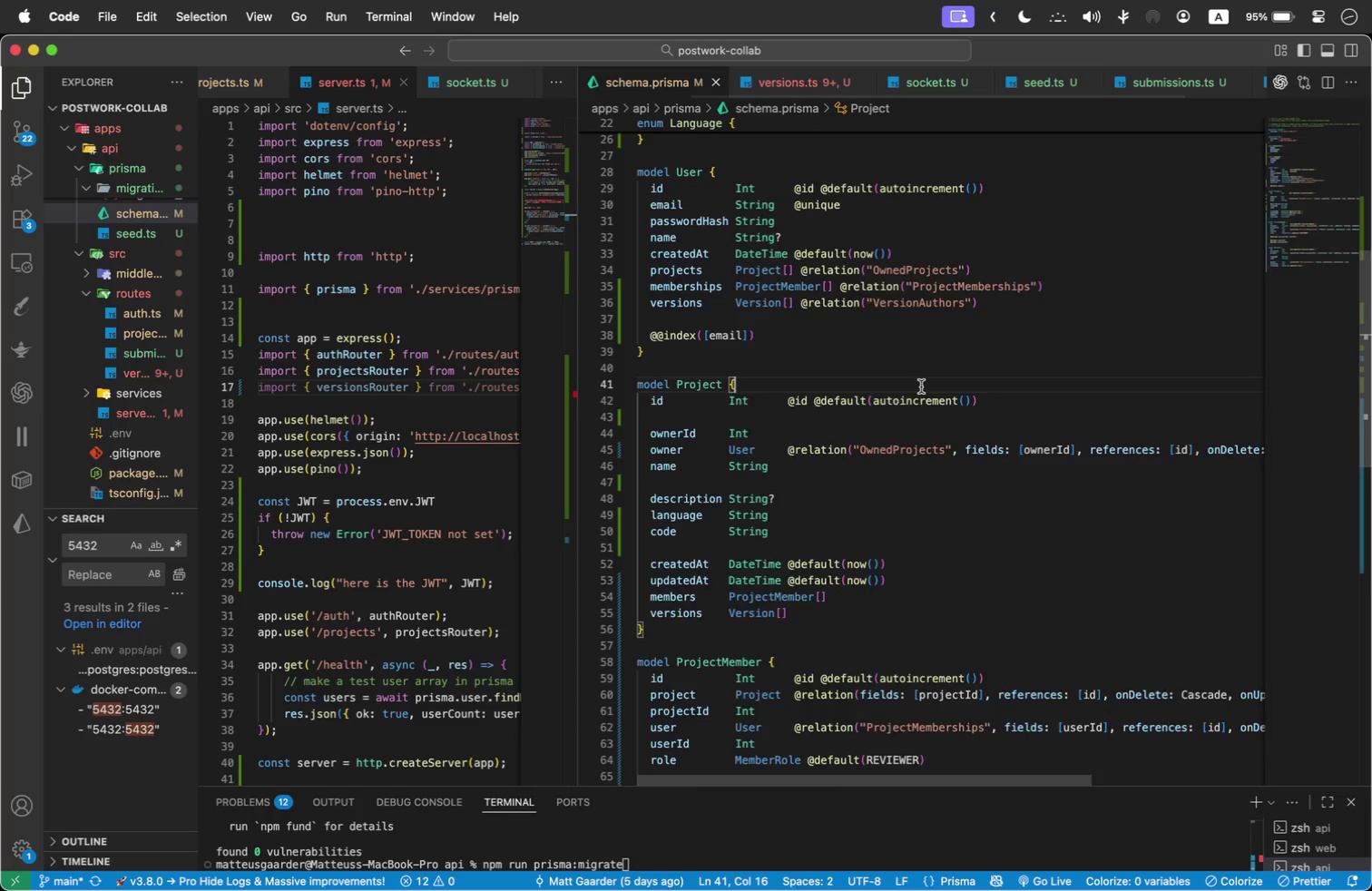 
key(Meta+Shift+A)
 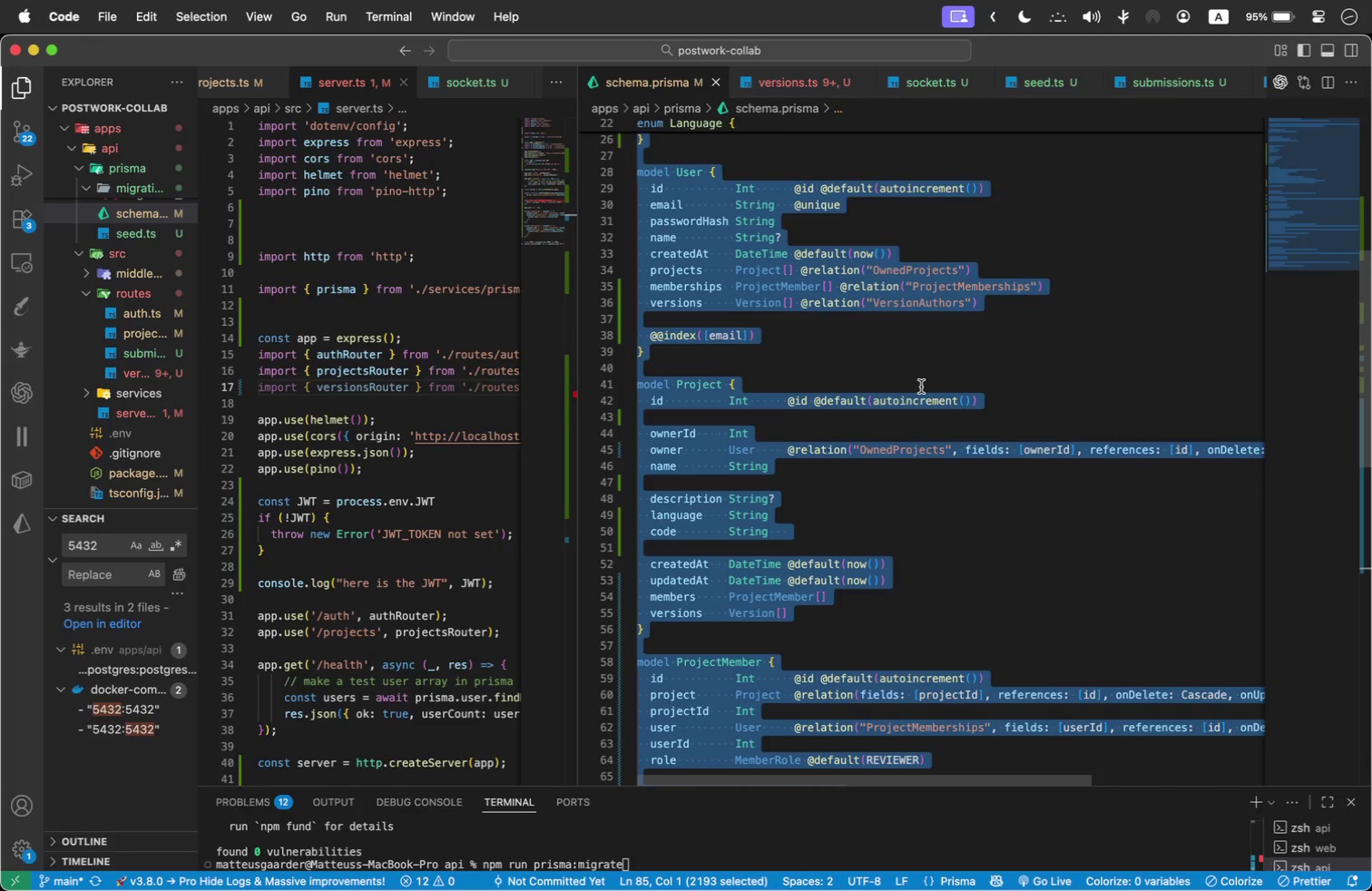 
key(Meta+Shift+C)
 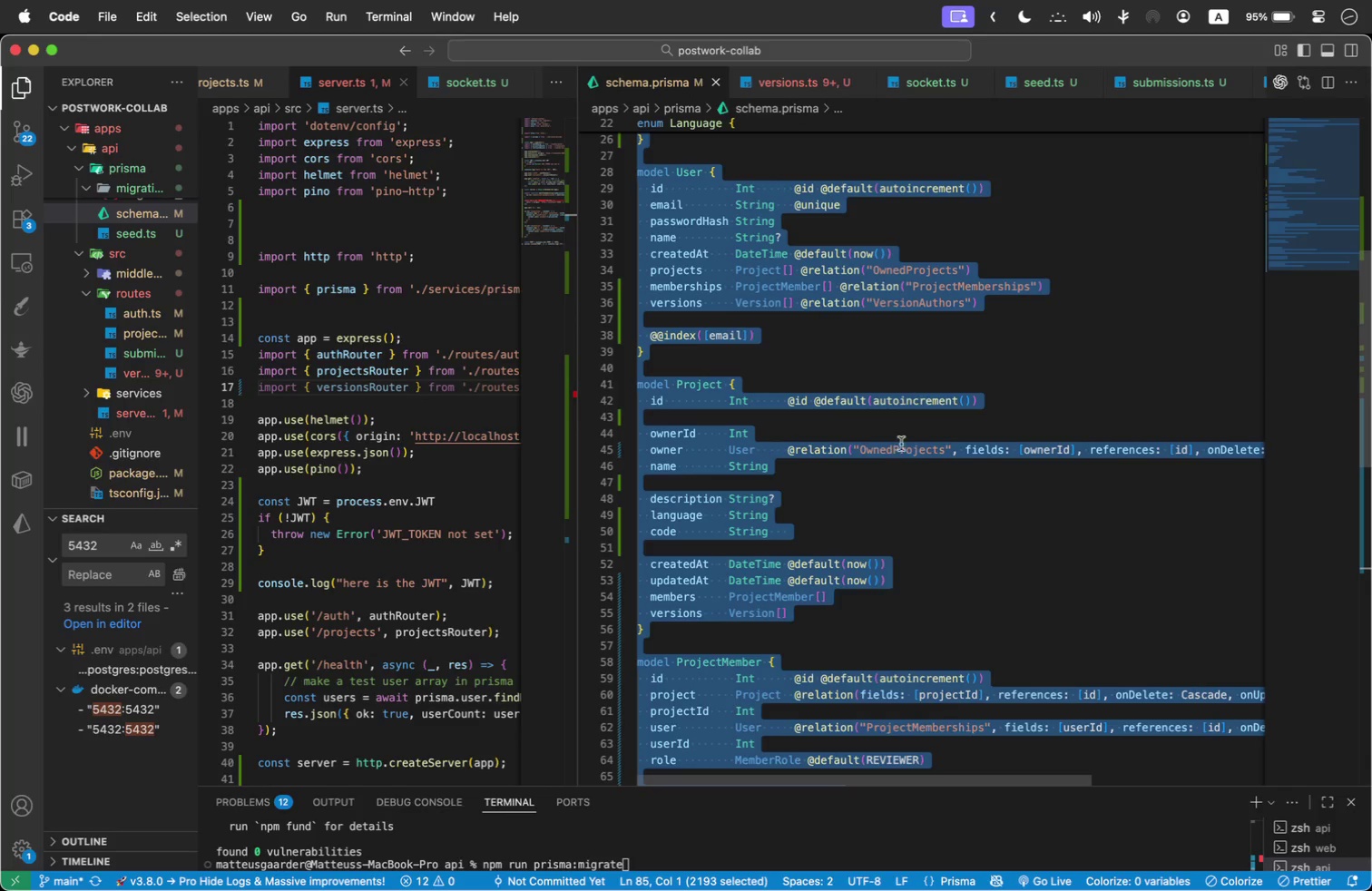 
key(Meta+Shift+Tab)
 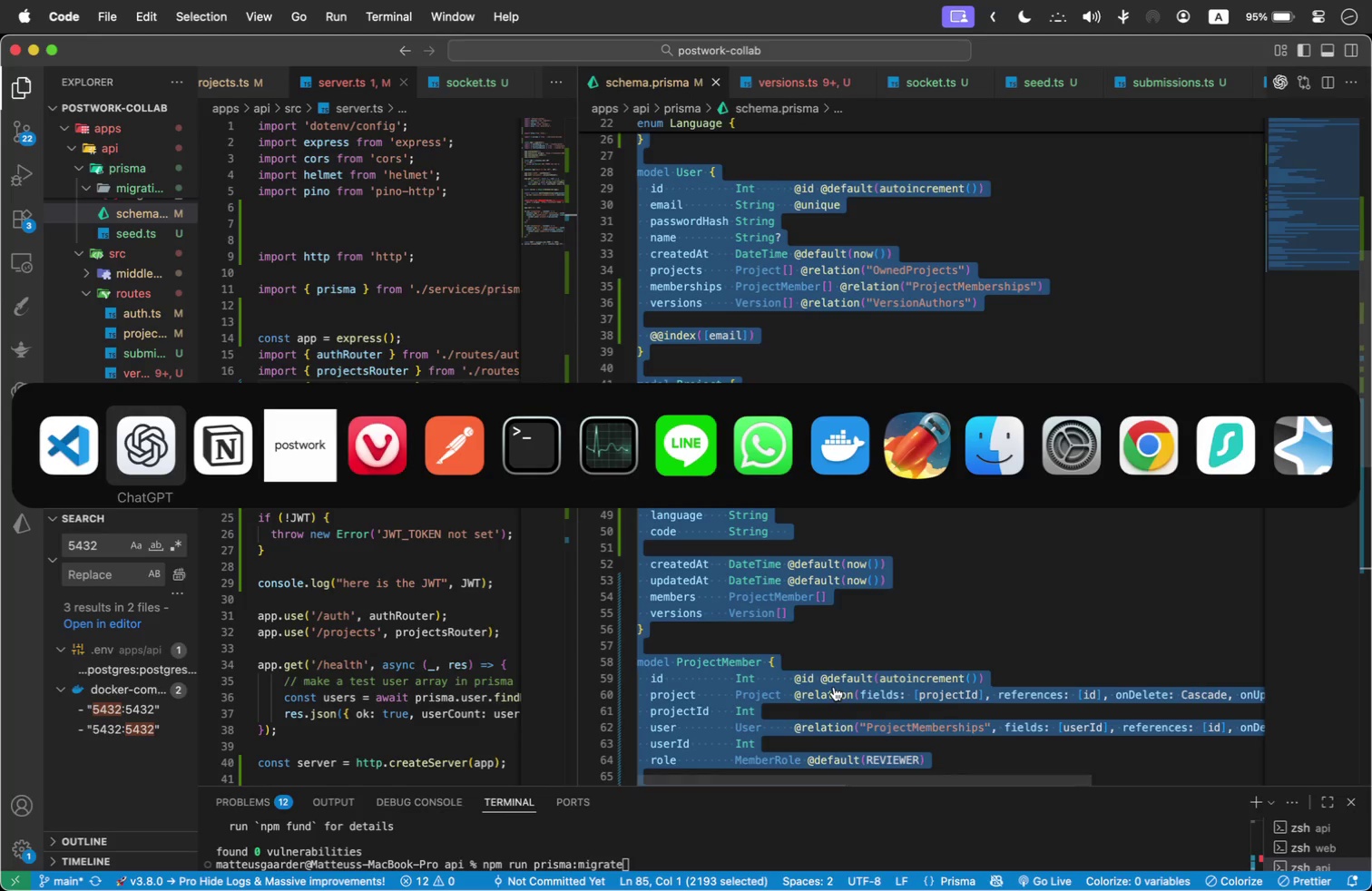 
key(Meta+Shift+V)
 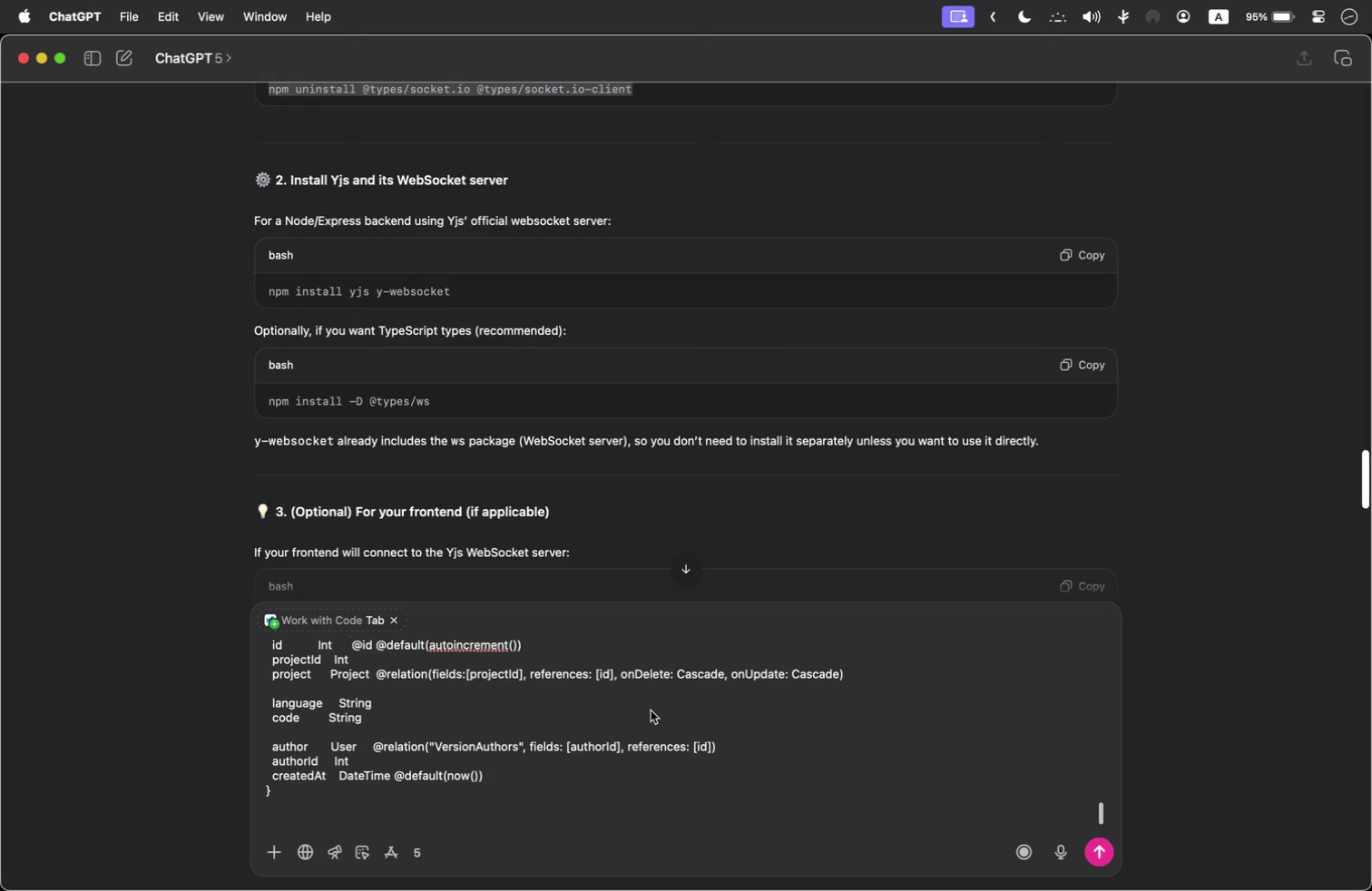 
key(Shift+Enter)
 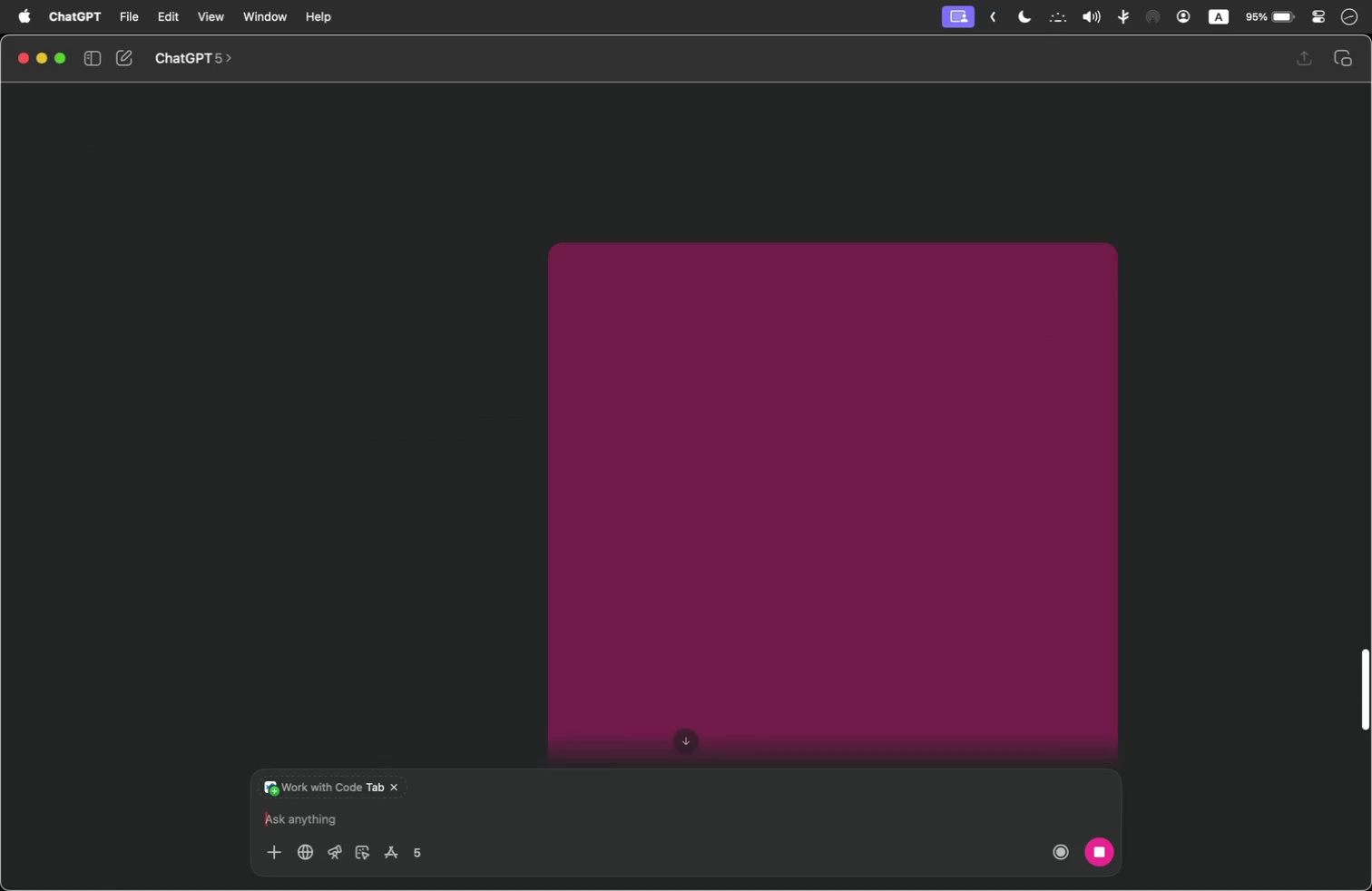 
key(Meta+Shift+Tab)
 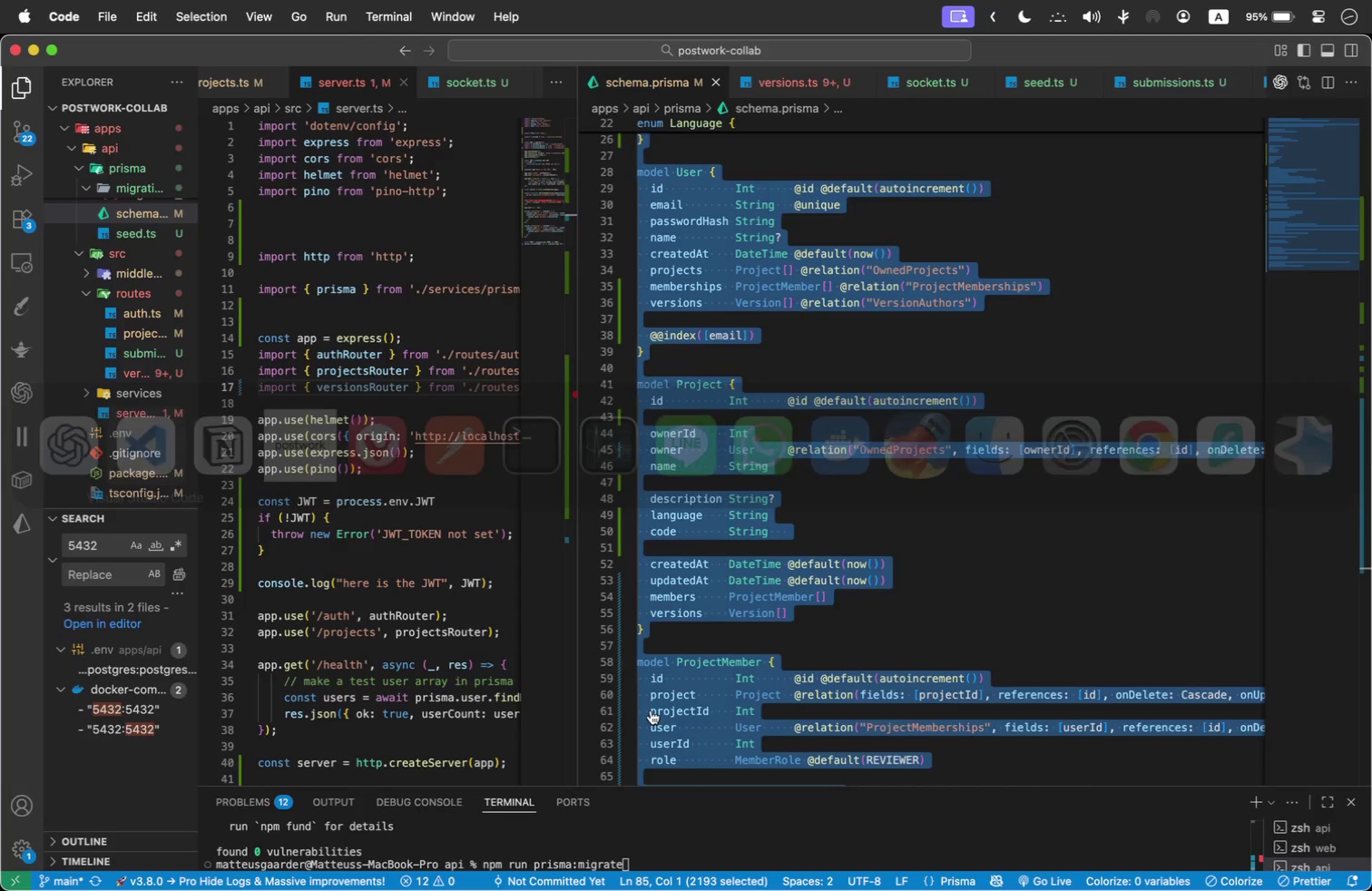 
scroll: coordinate [79, 212], scroll_direction: up, amount: 2.0
 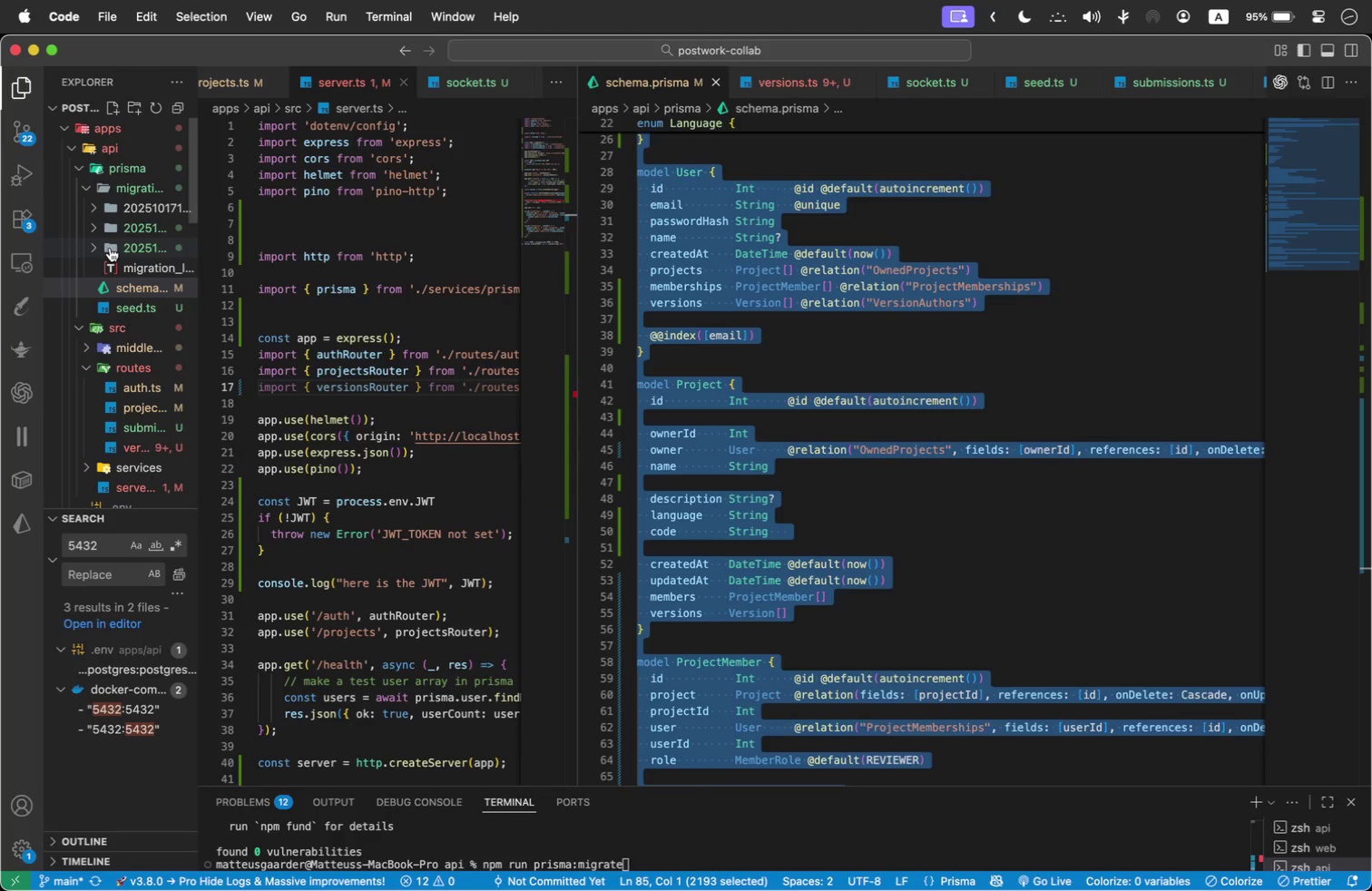 
left_click([90, 249])
 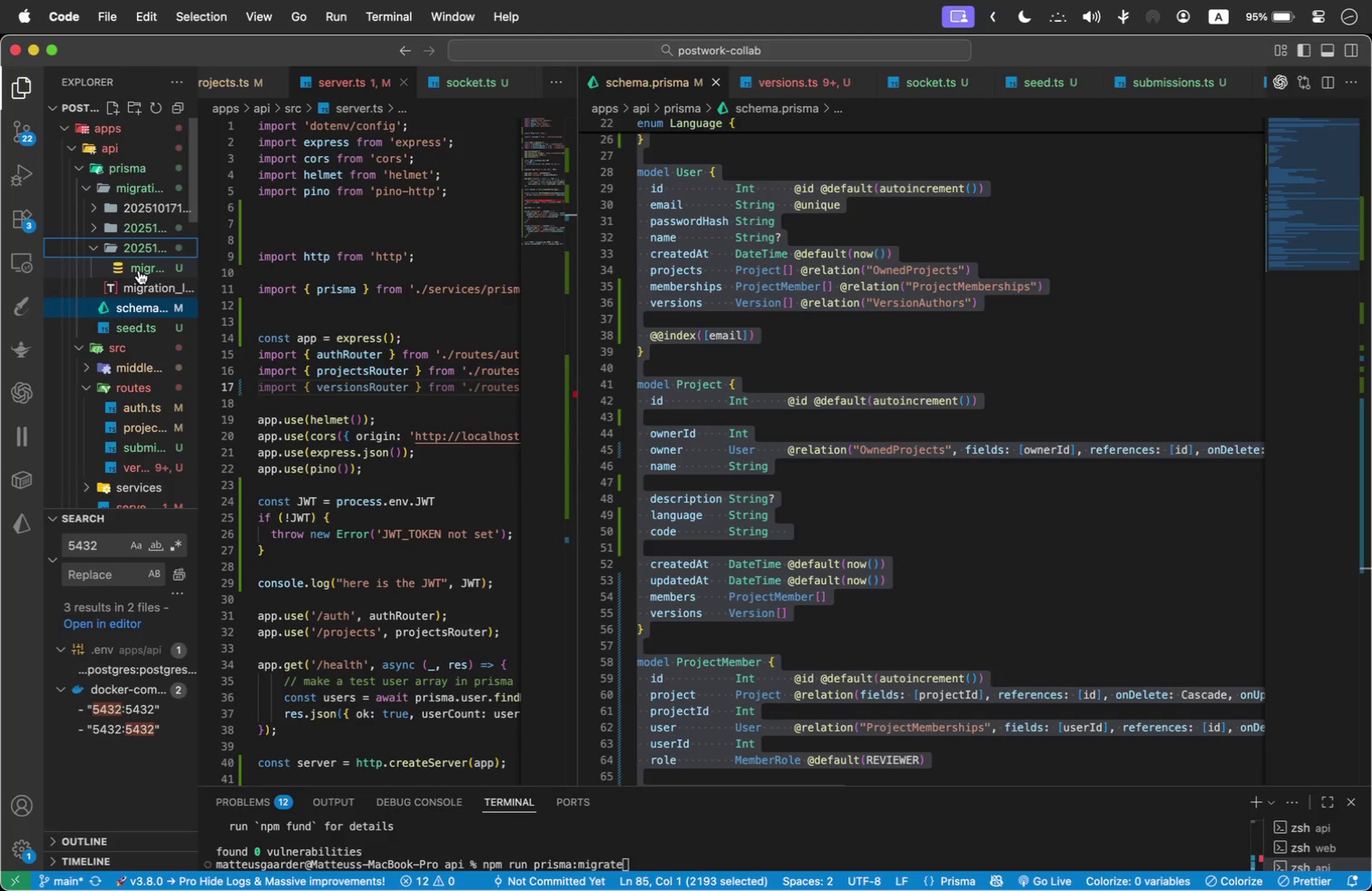 
double_click([140, 272])
 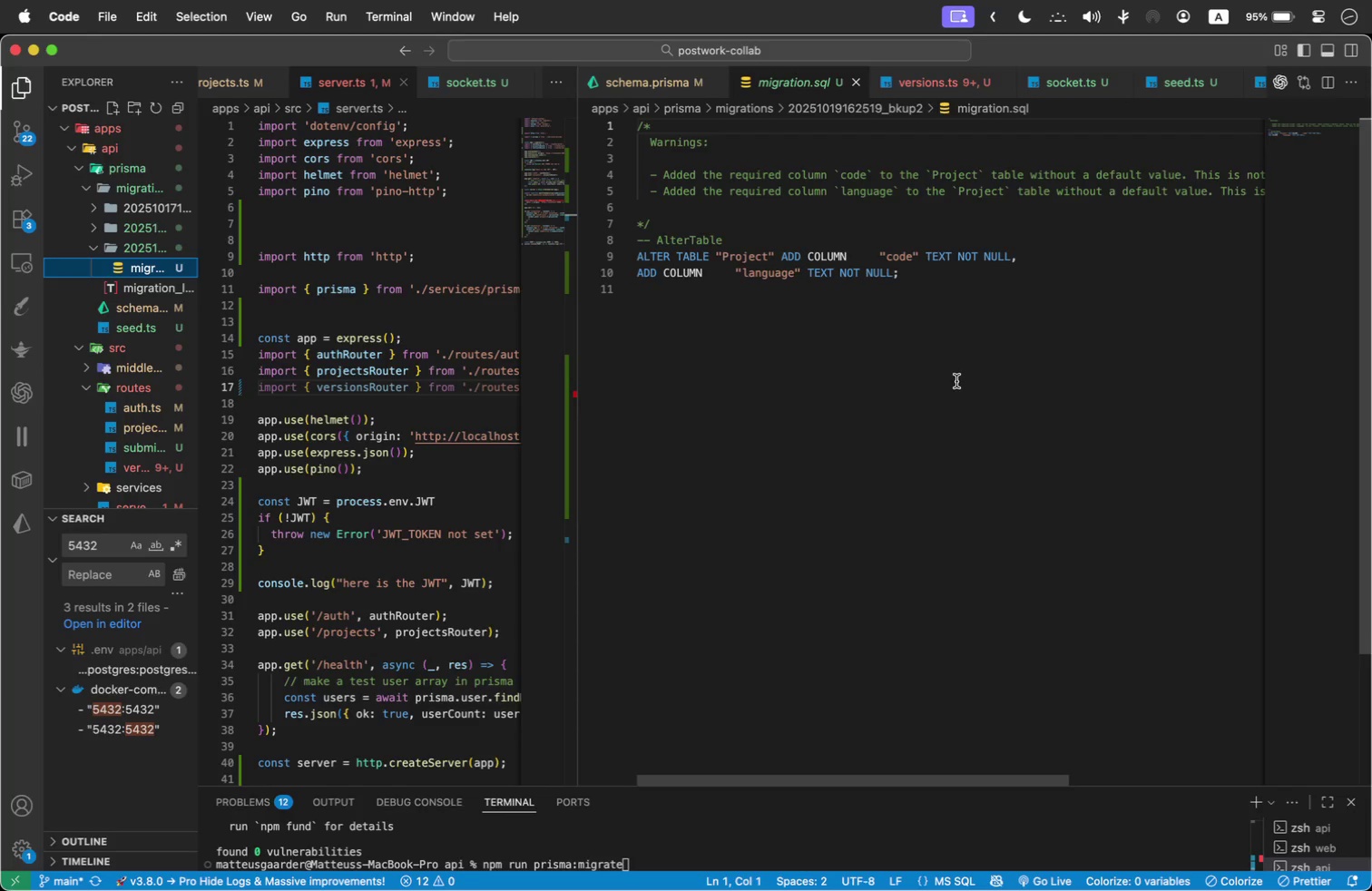 
wait(8.53)
 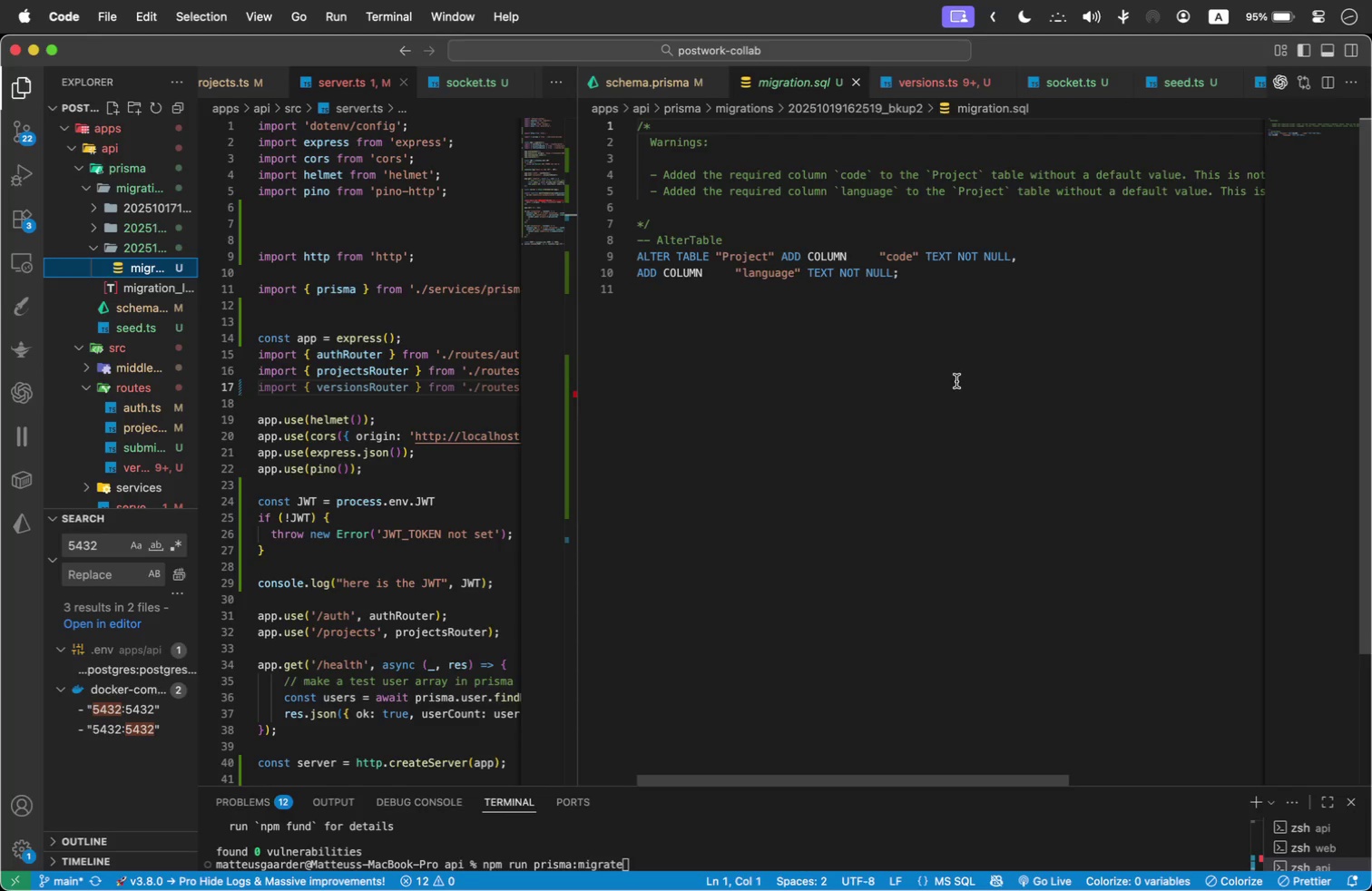 
left_click([145, 286])
 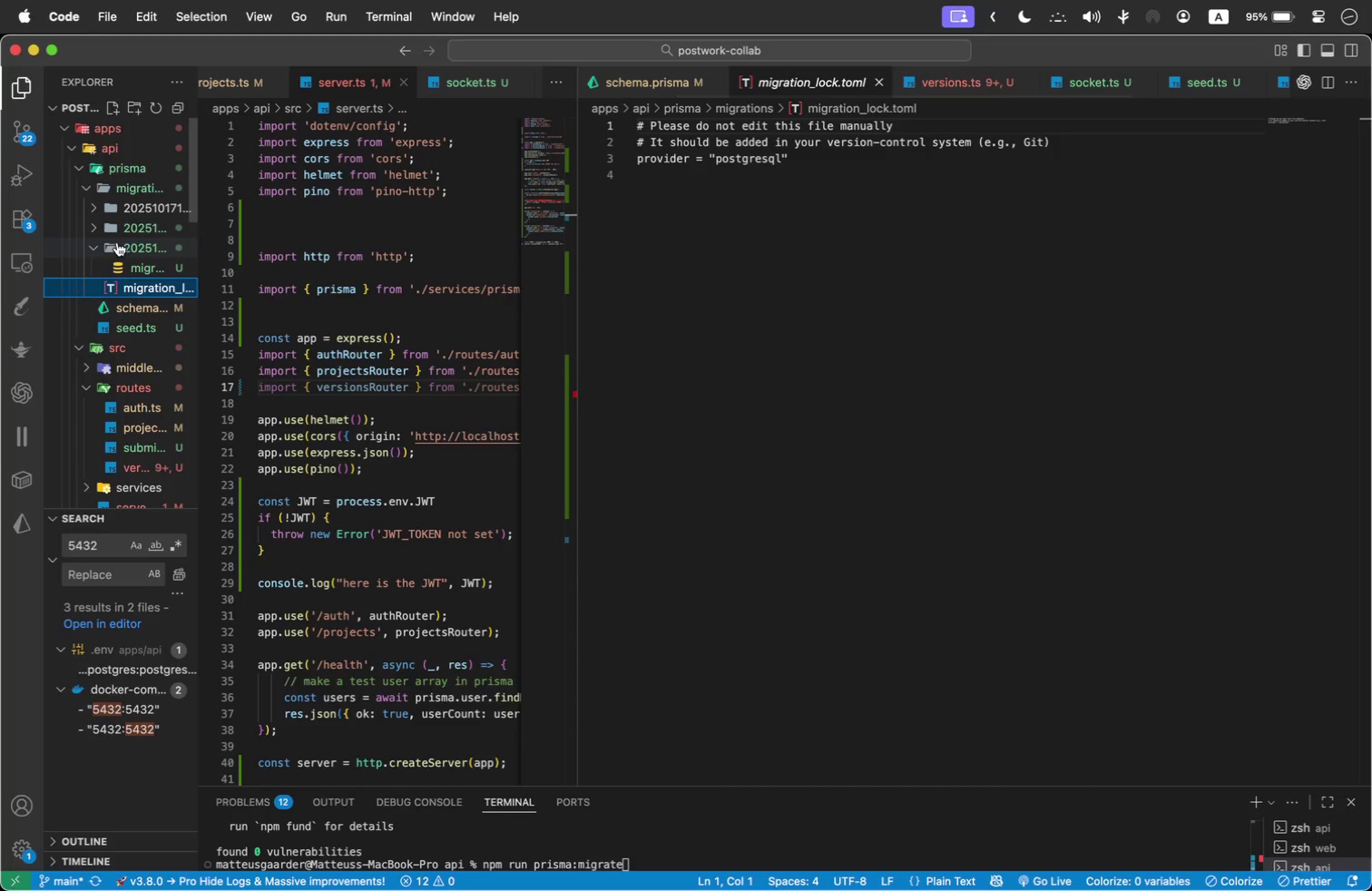 
left_click([98, 226])
 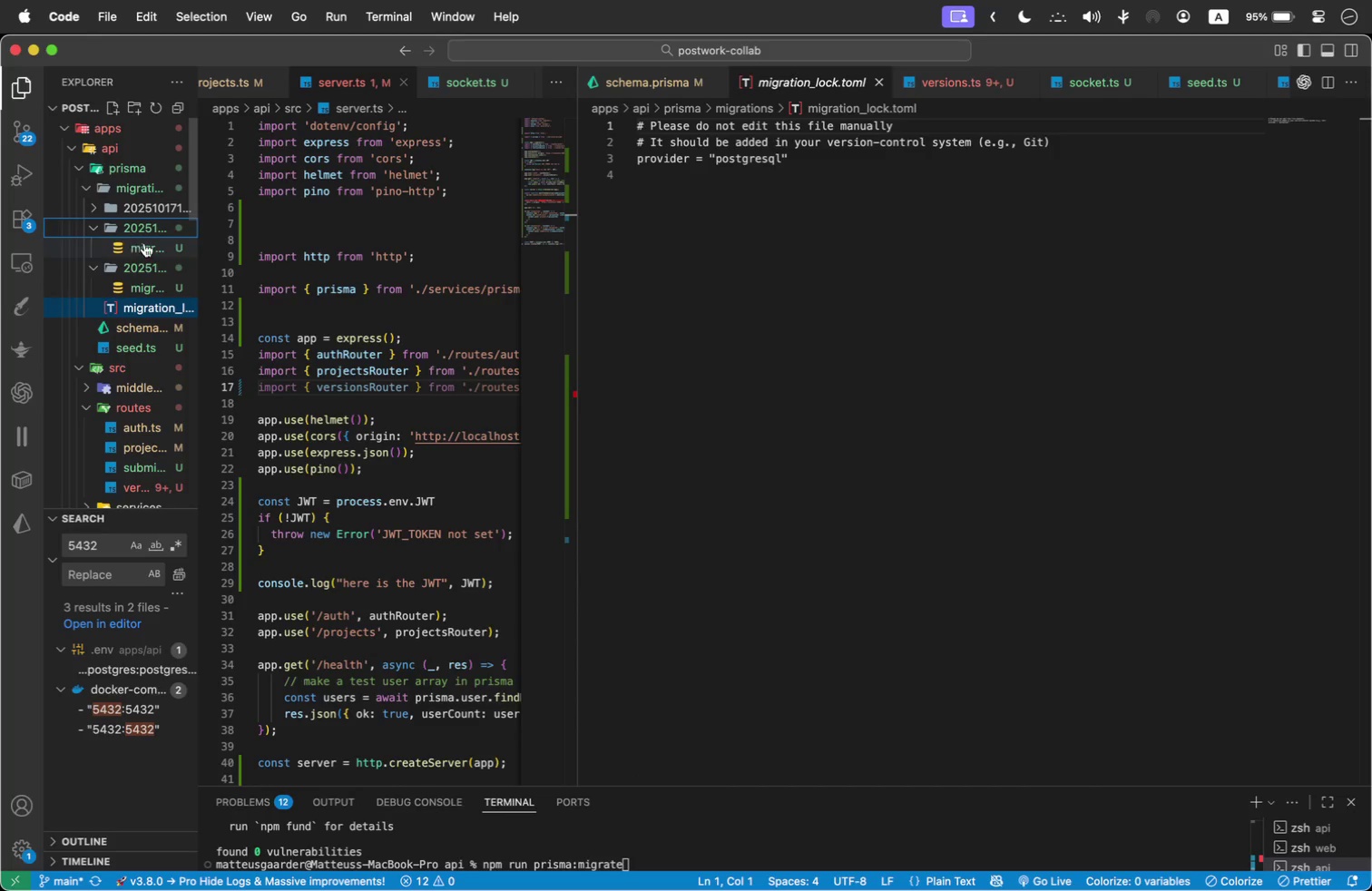 
double_click([153, 250])
 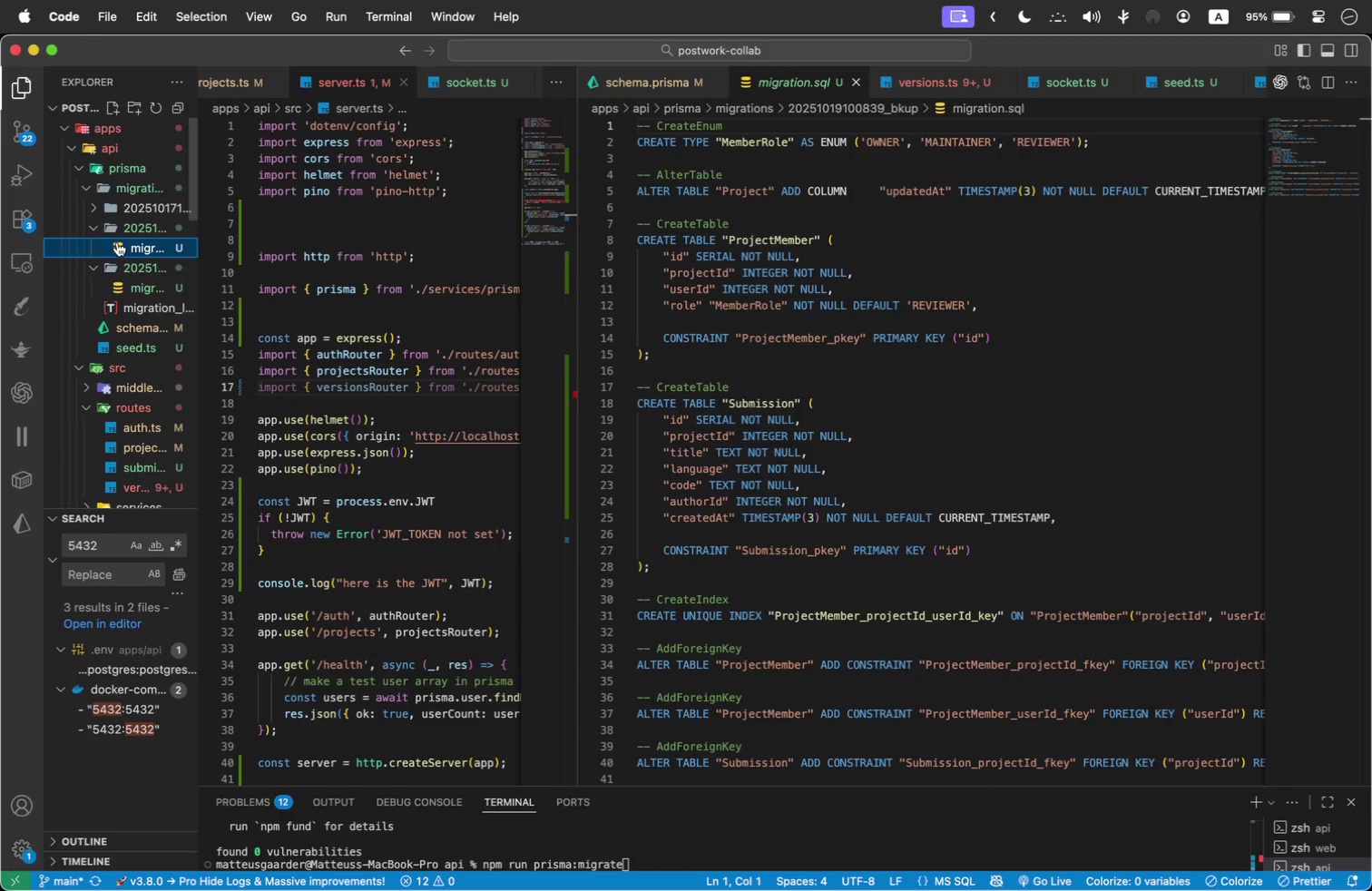 
wait(13.36)
 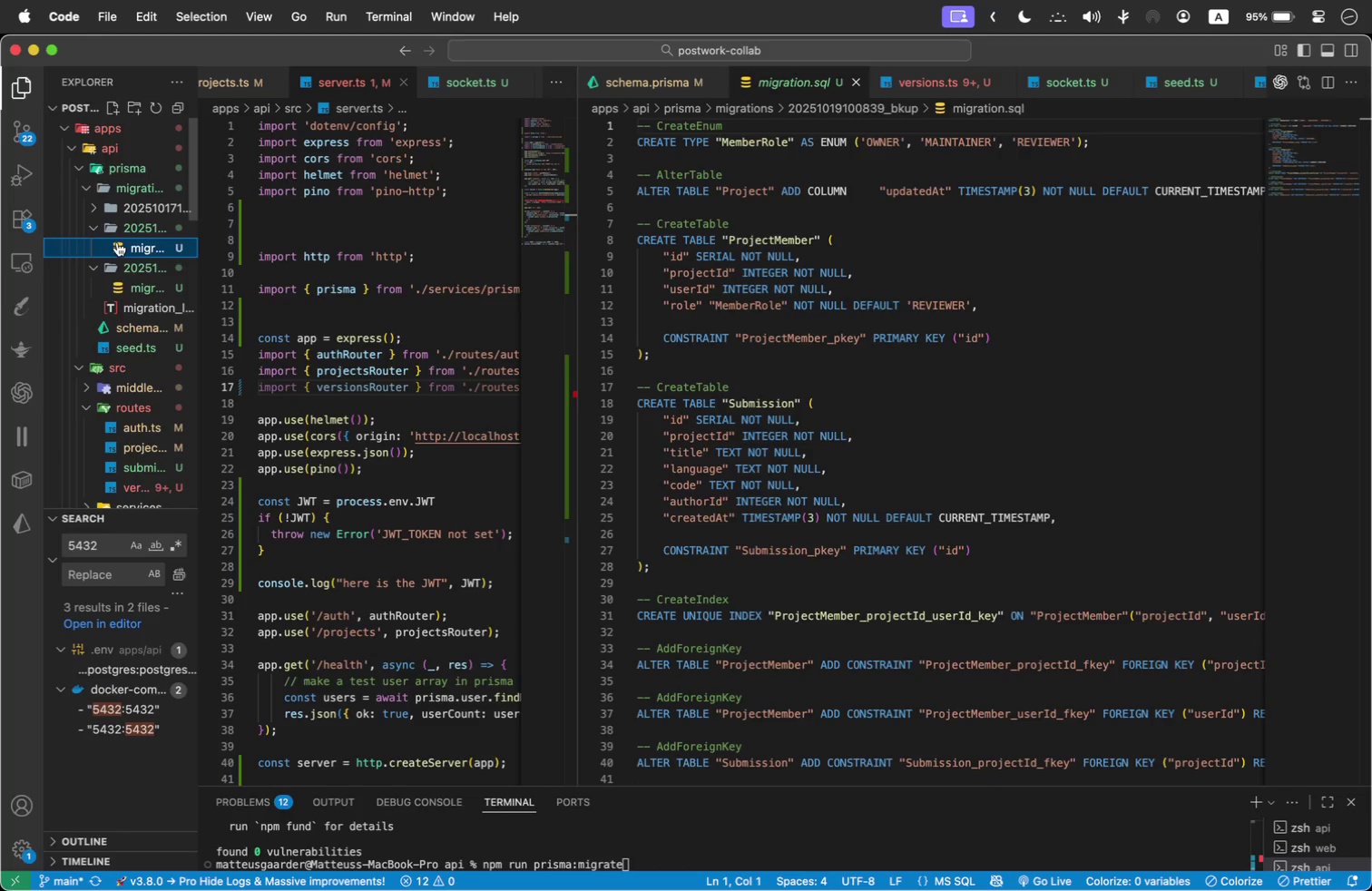 
left_click([152, 290])
 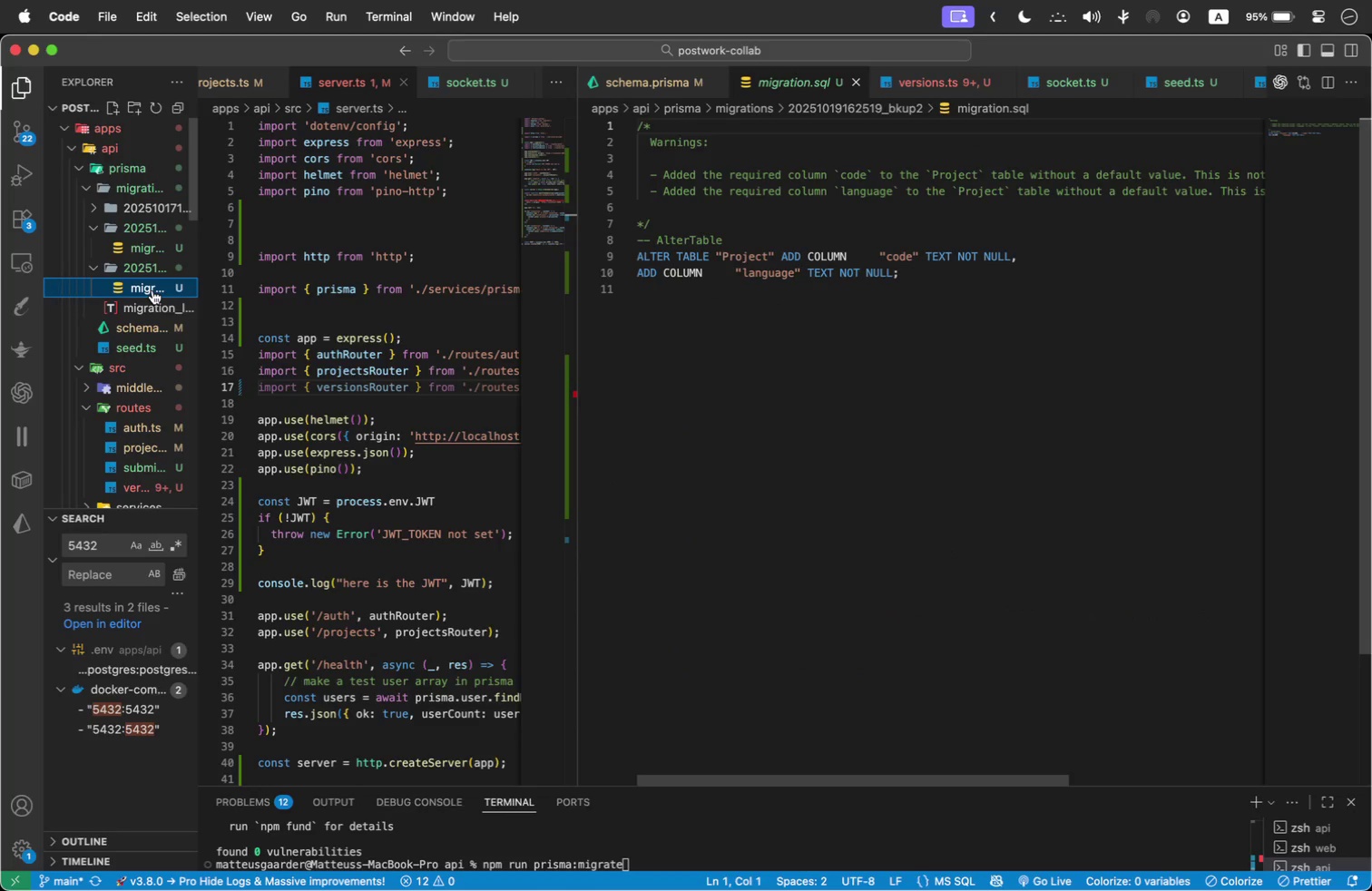 
left_click_drag(start_coordinate=[962, 283], to_coordinate=[703, 241])
 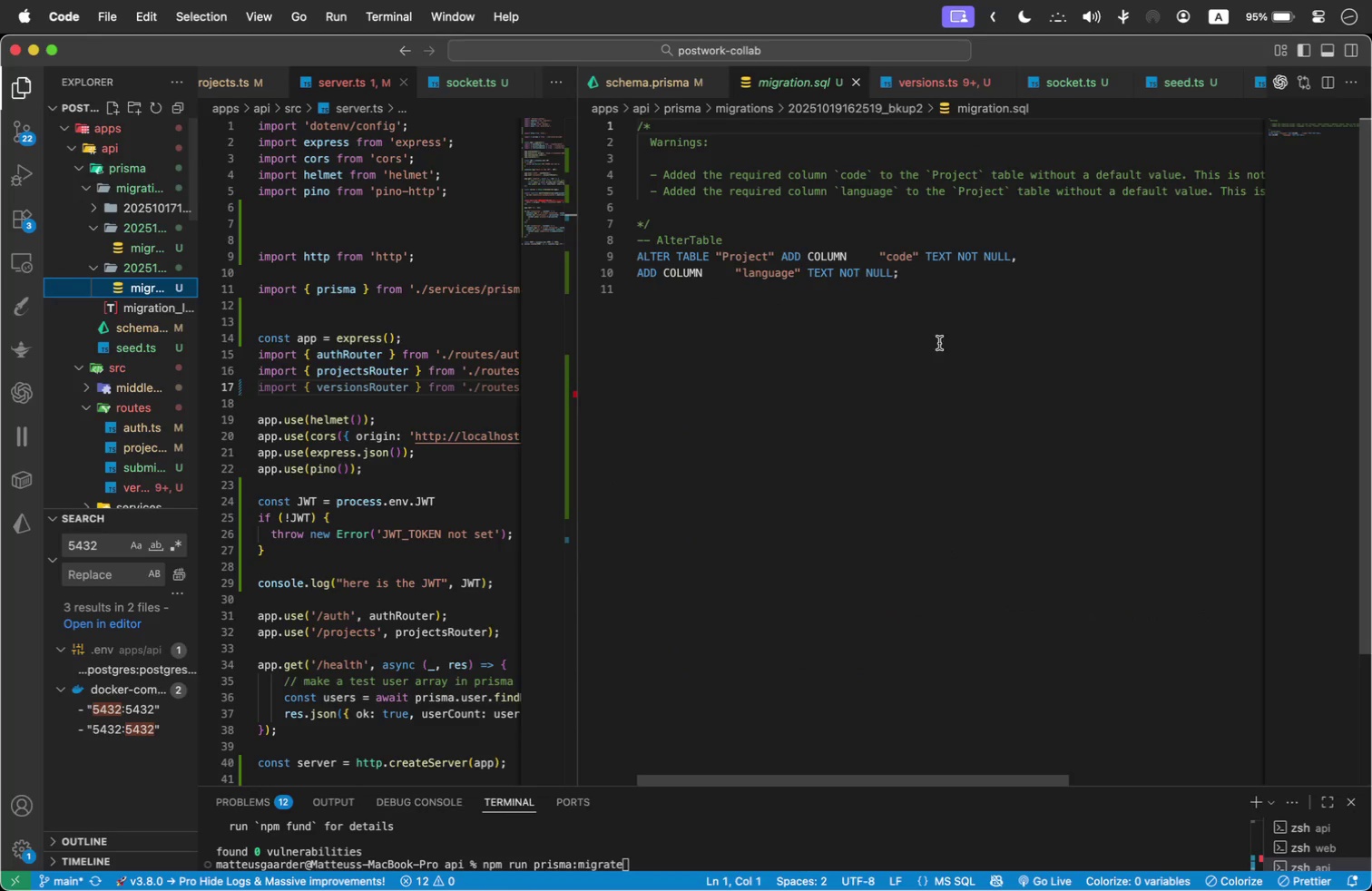 
scroll: coordinate [703, 241], scroll_direction: up, amount: 20.0
 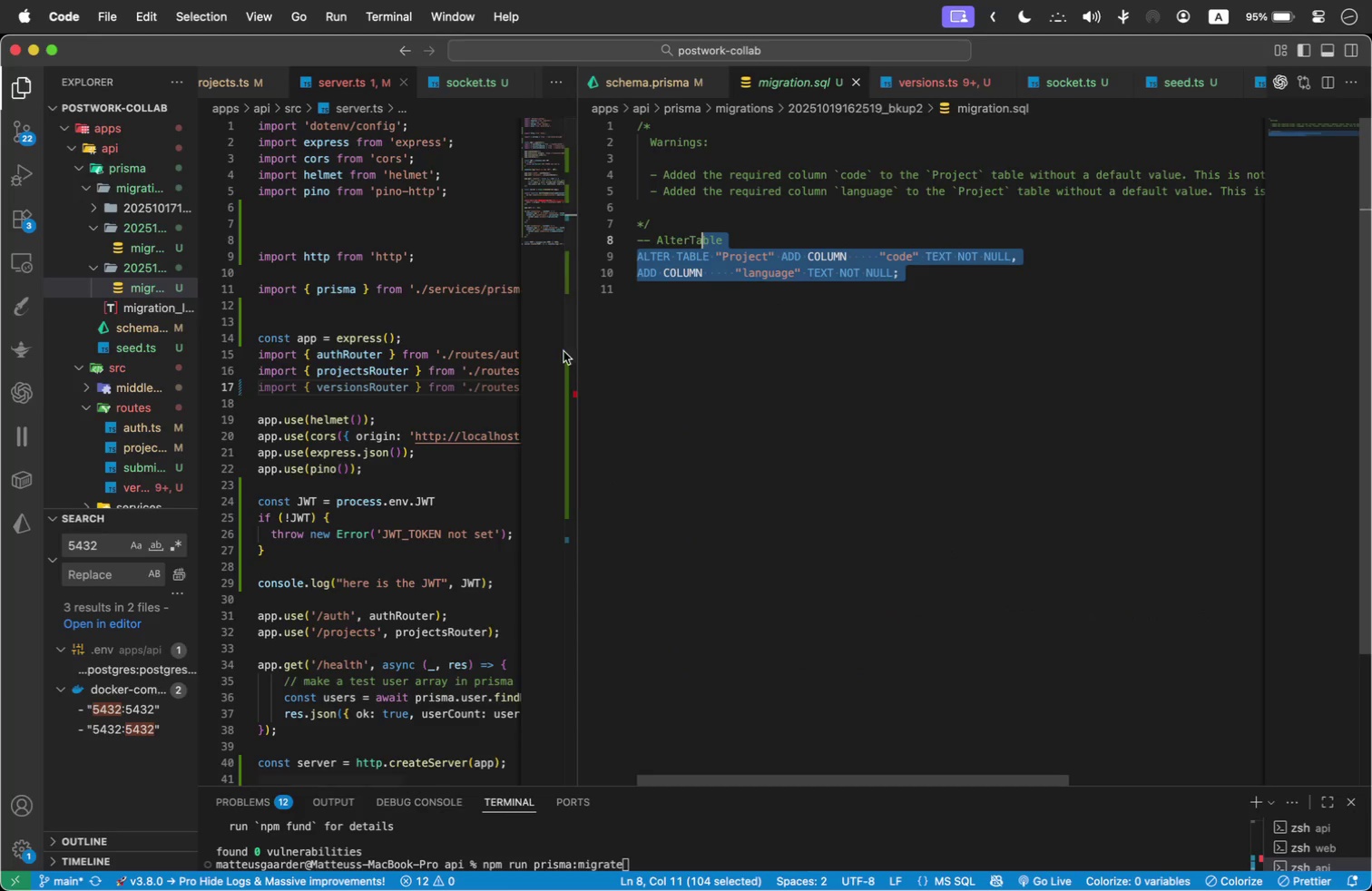 
wait(7.07)
 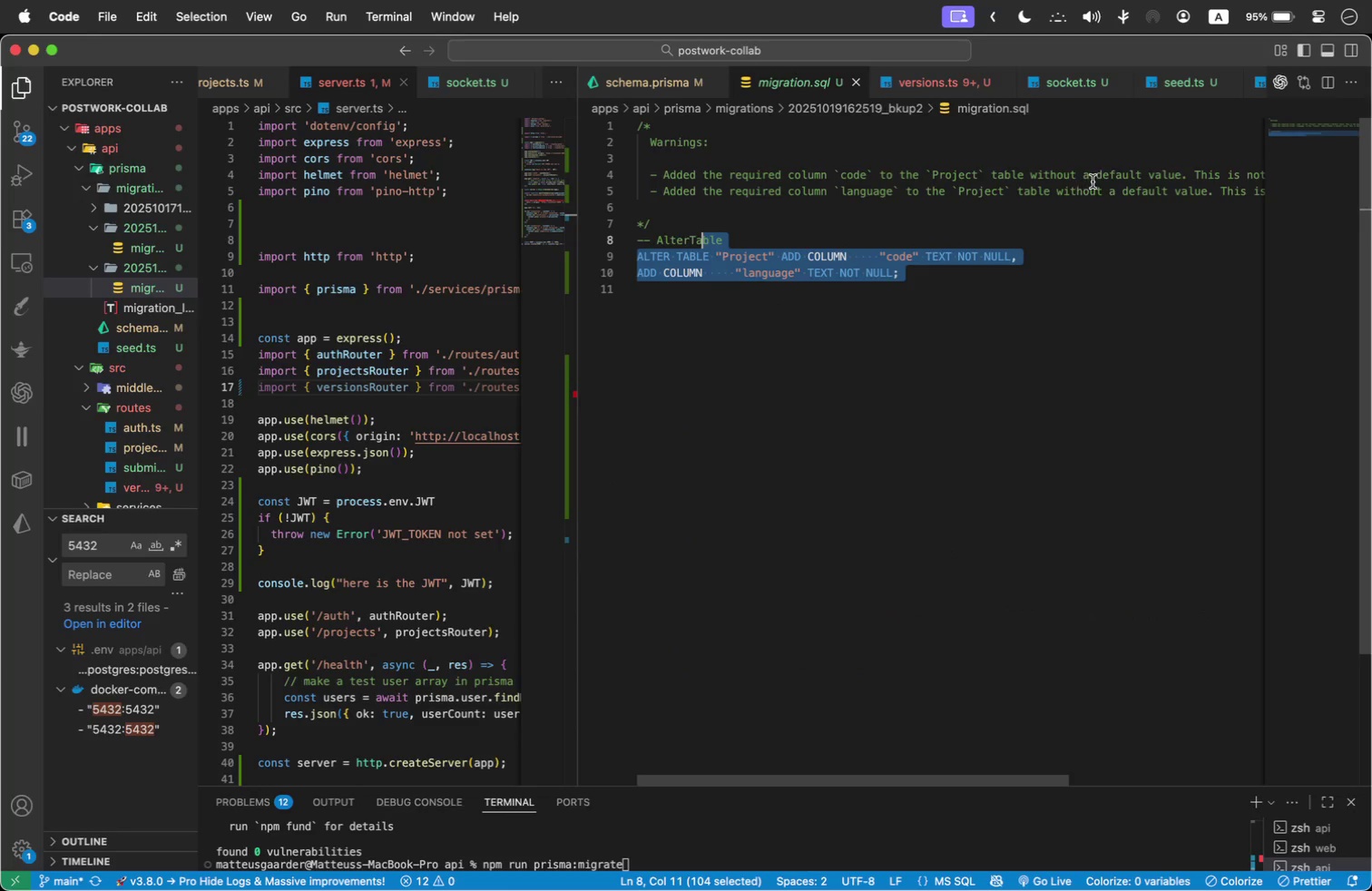 
left_click([1013, 857])
 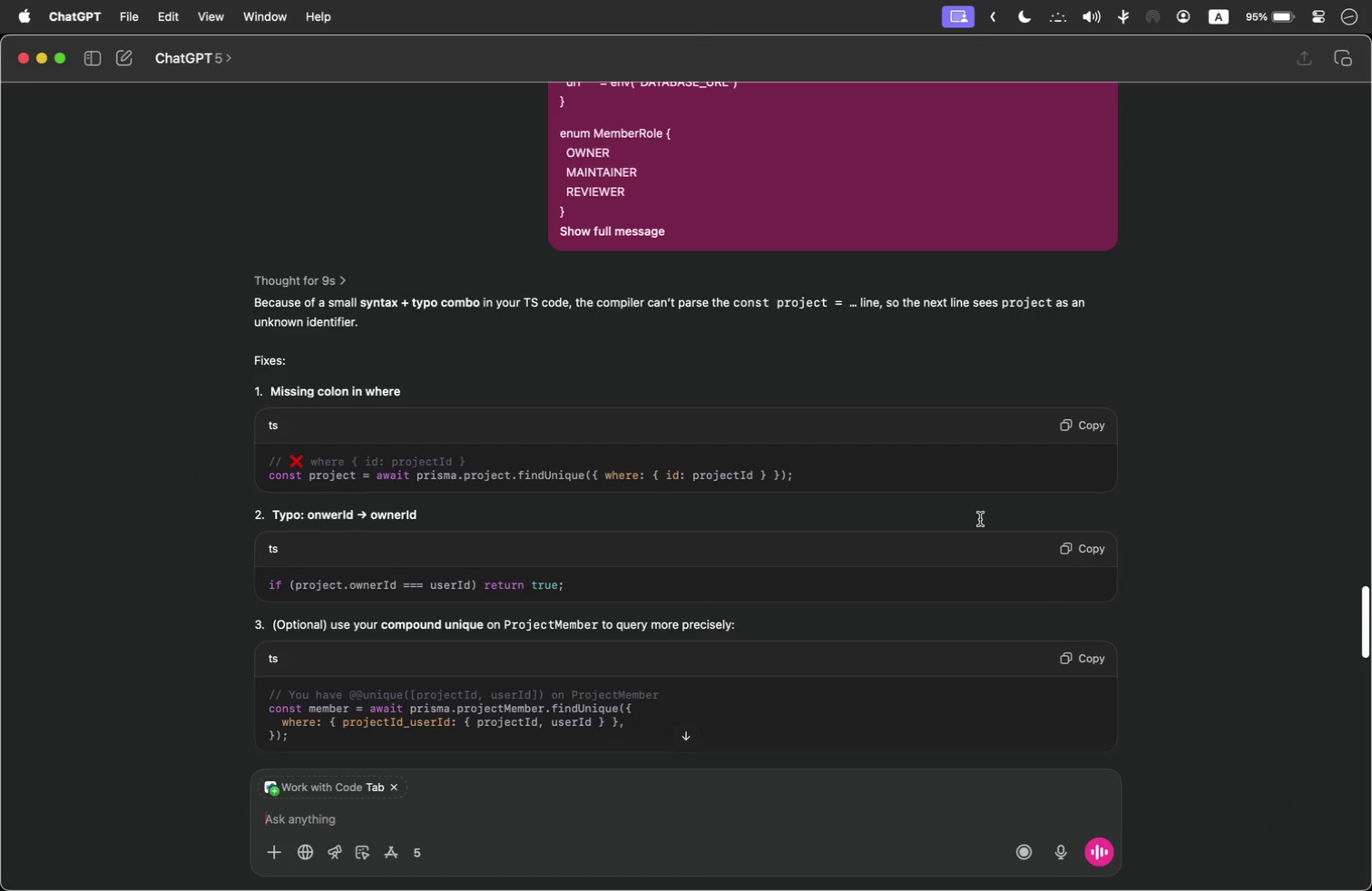 
wait(8.99)
 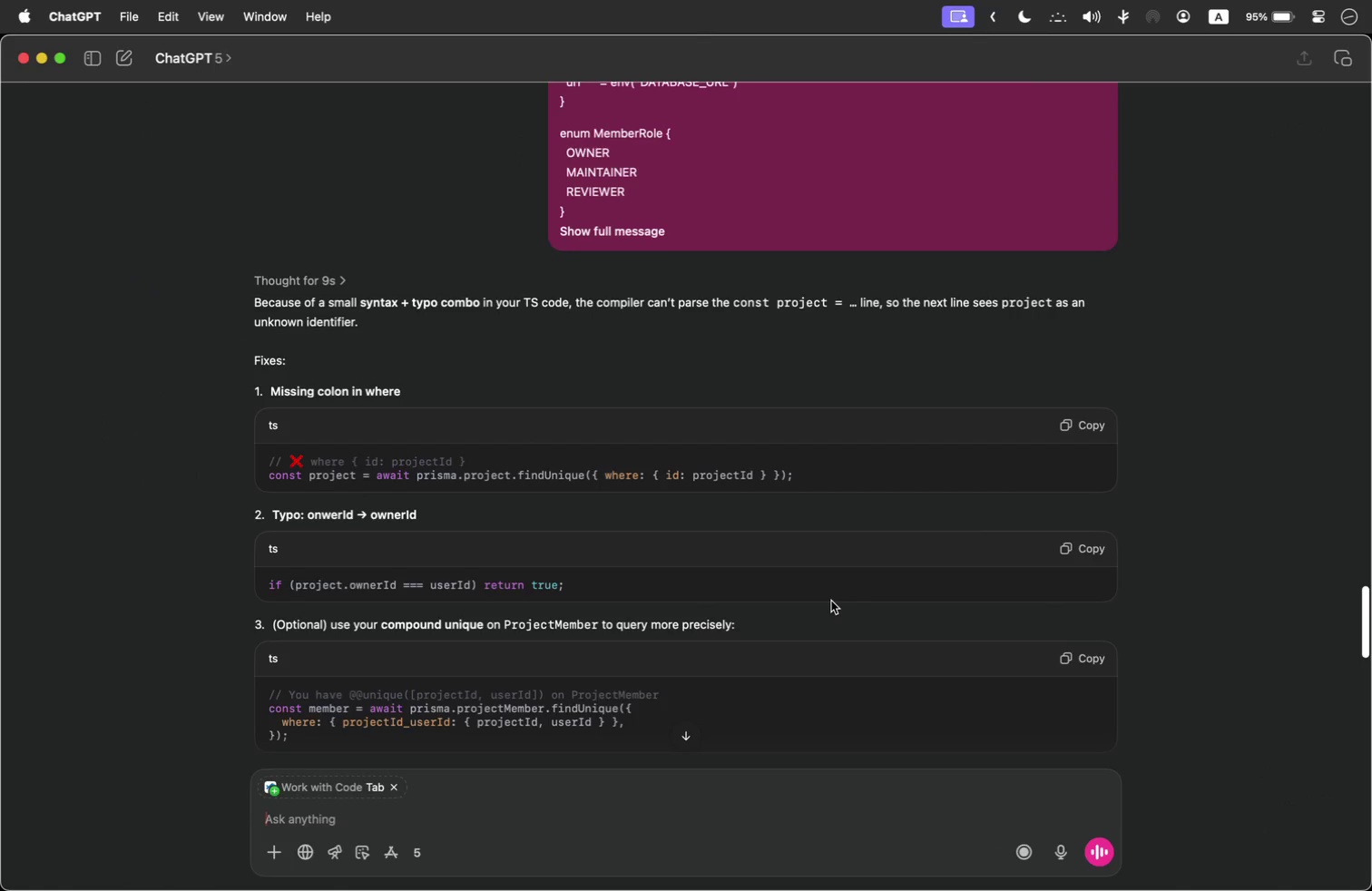 
key(Meta+Shift+Tab)
 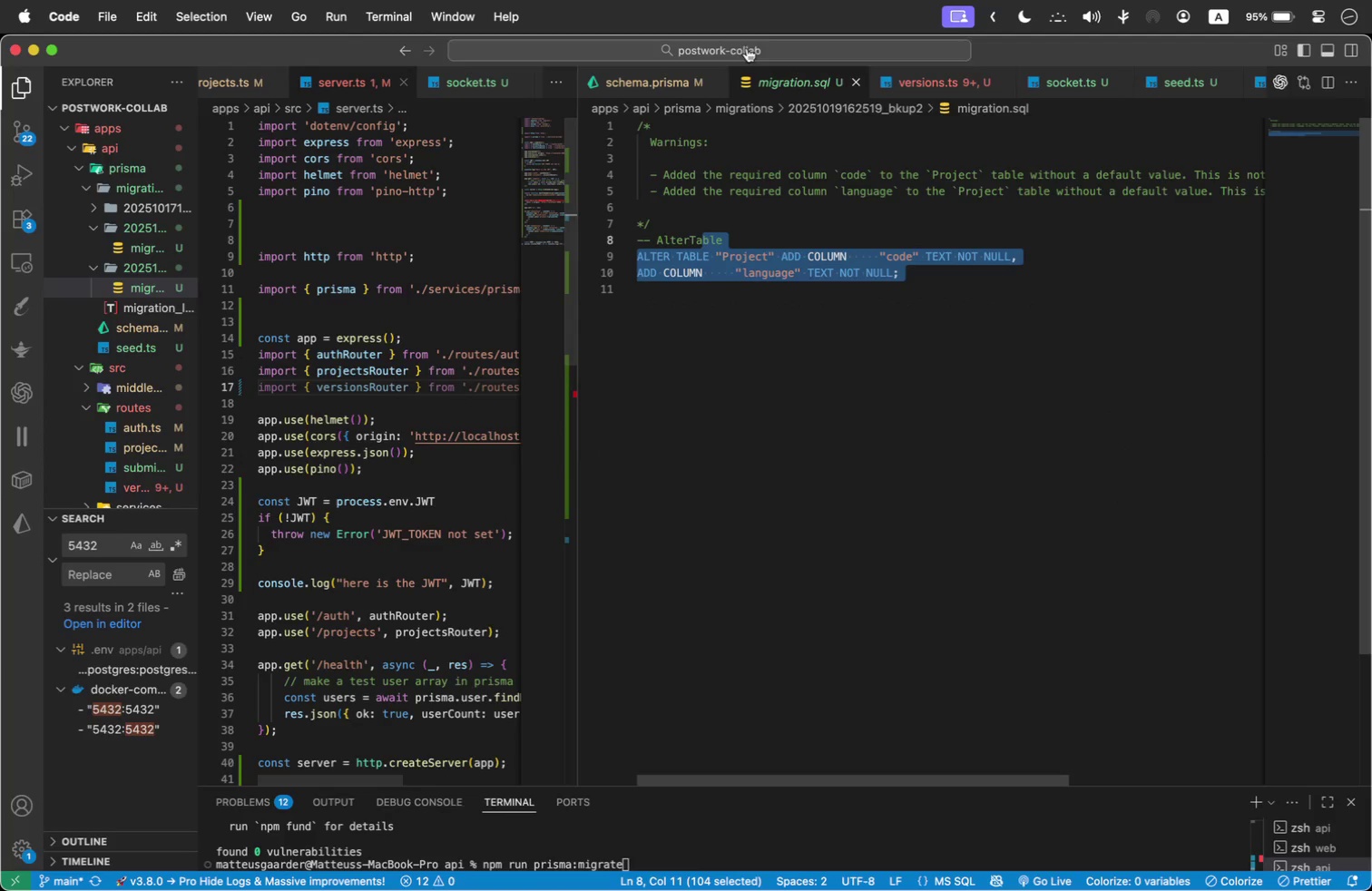 
left_click([635, 73])
 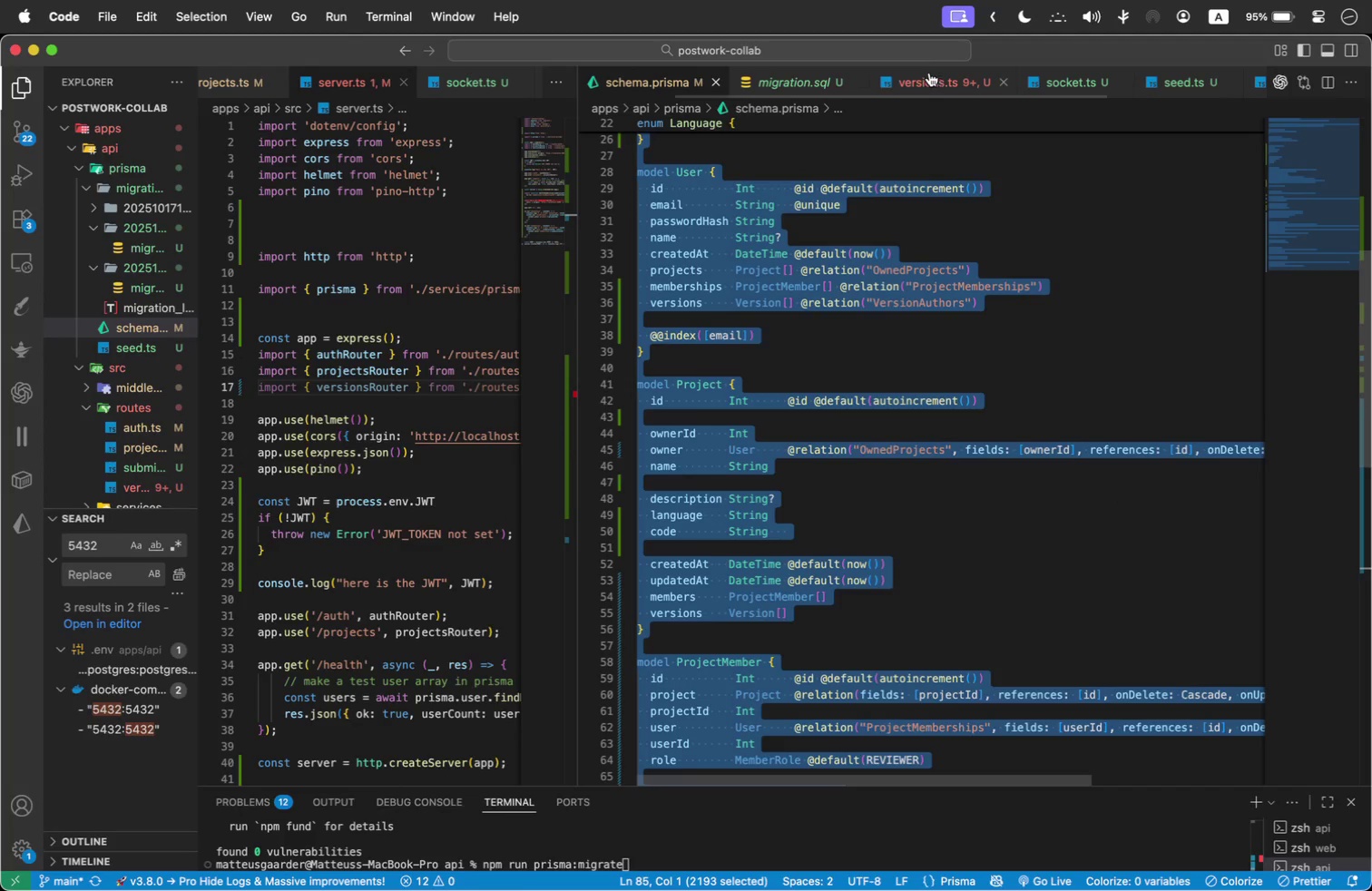 
double_click([928, 71])
 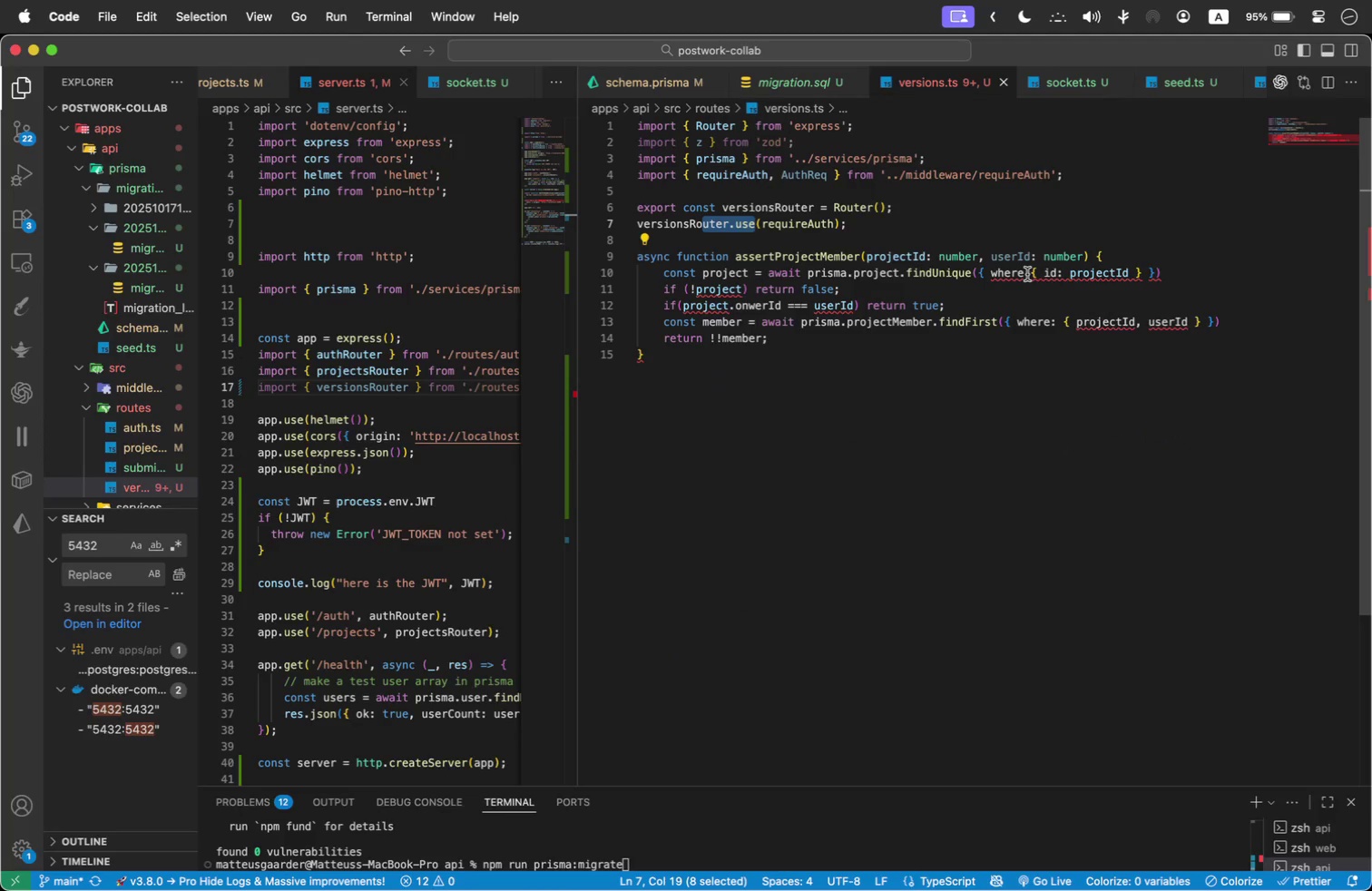 
left_click([1029, 274])
 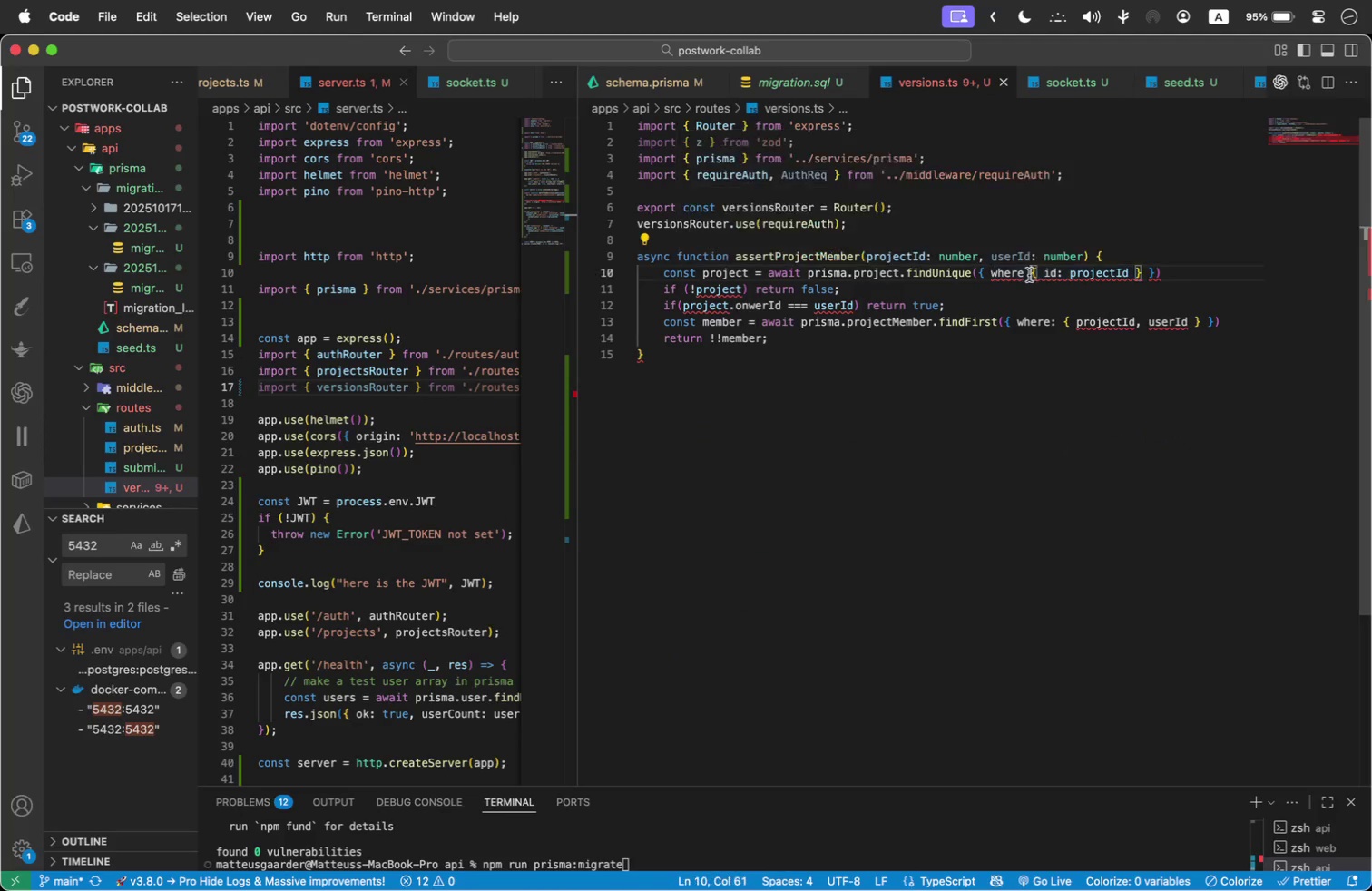 
key(Shift+ArrowLeft)
 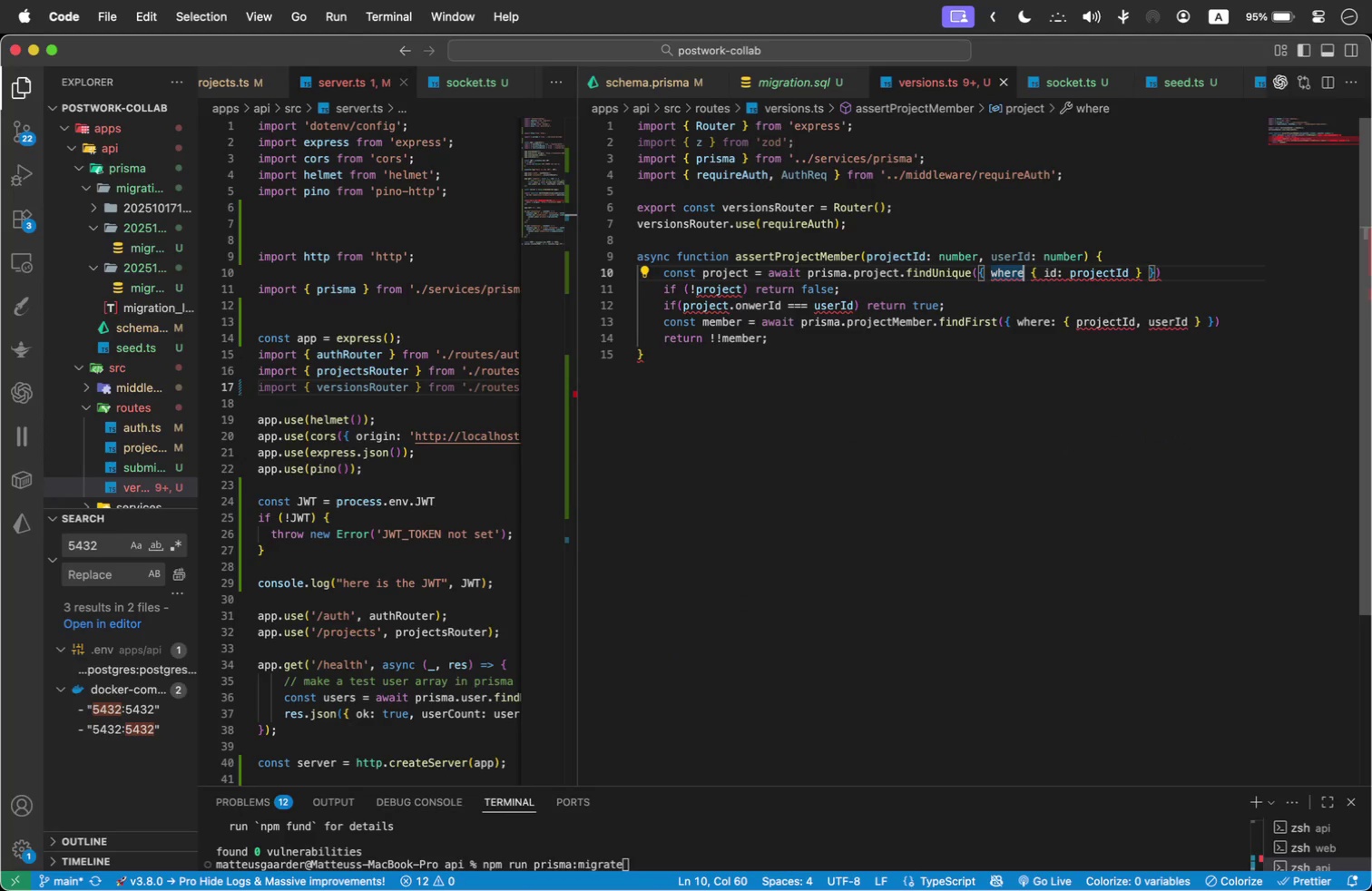 
key(Shift+Semicolon)
 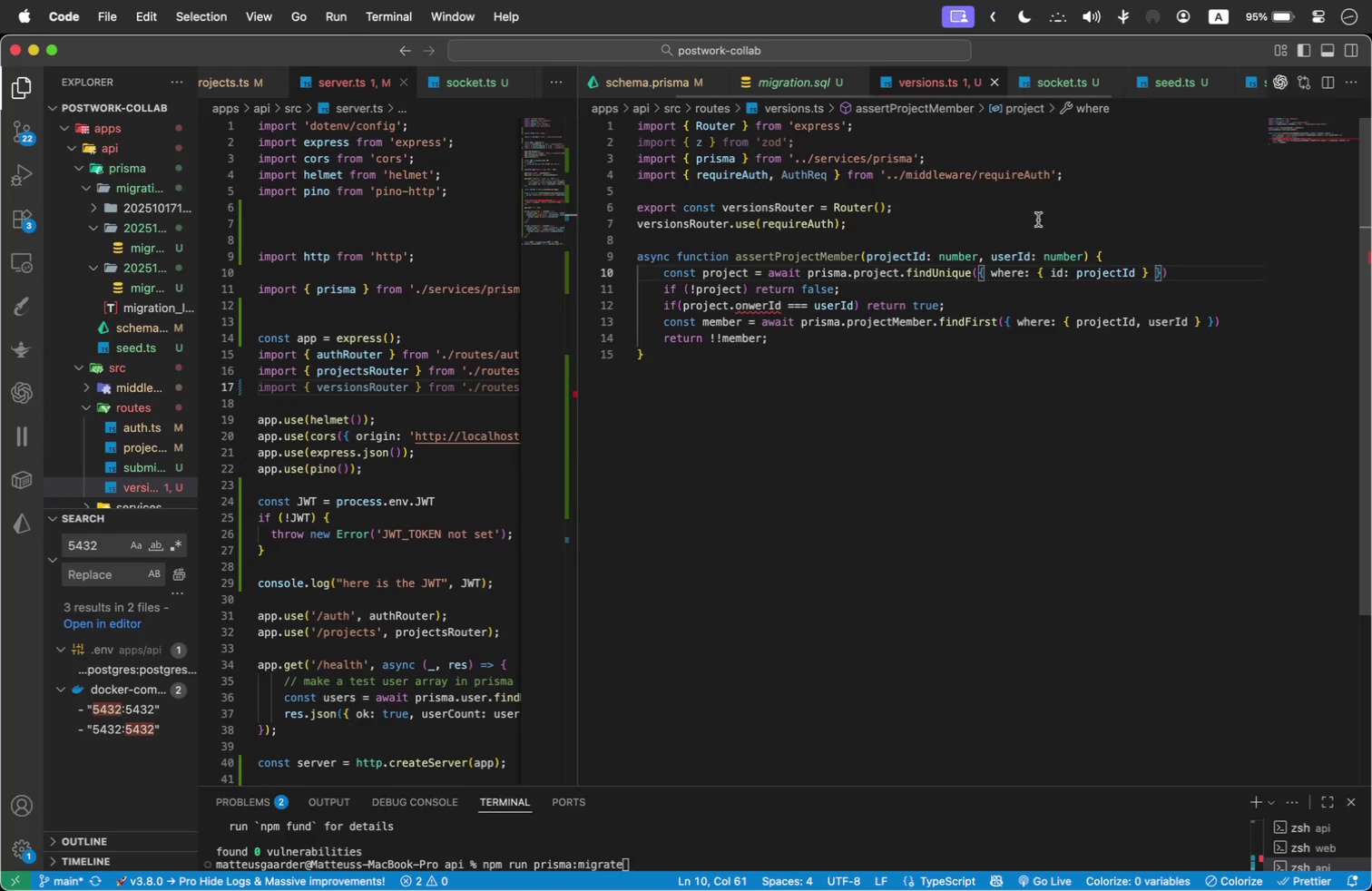 
left_click([869, 237])
 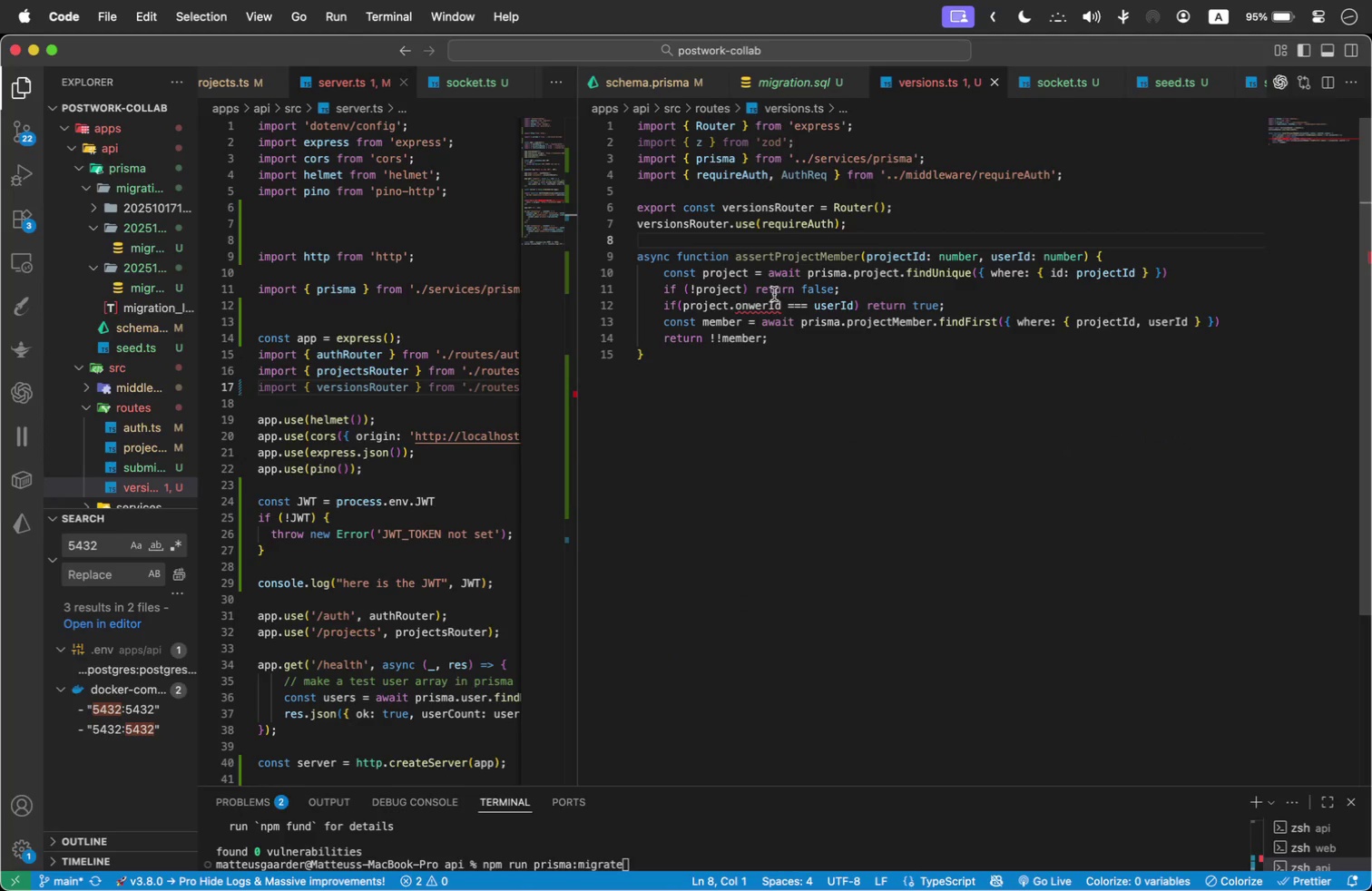 
left_click([753, 304])
 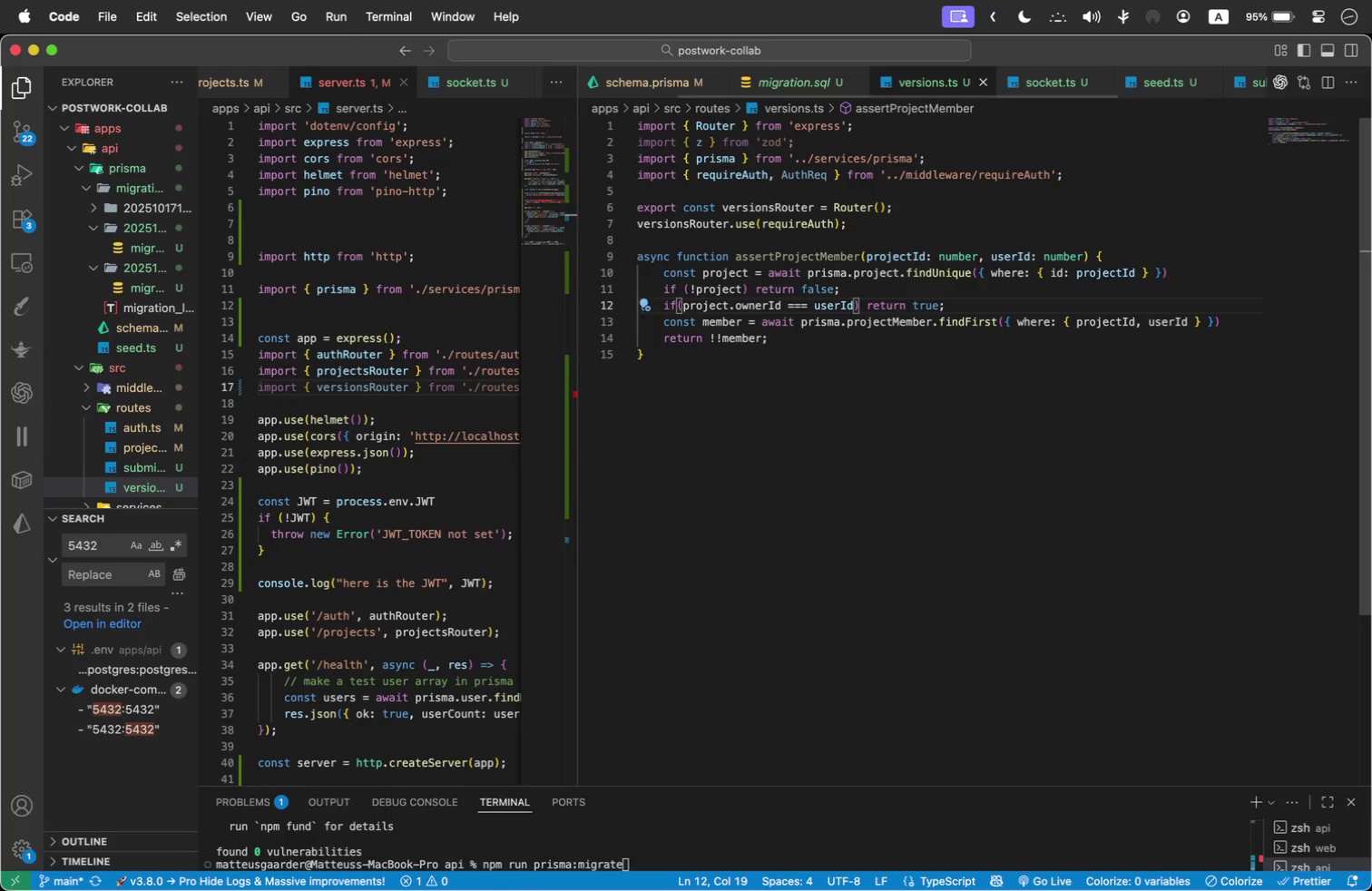 
key(Backspace)
key(Backspace)
type(WN)
 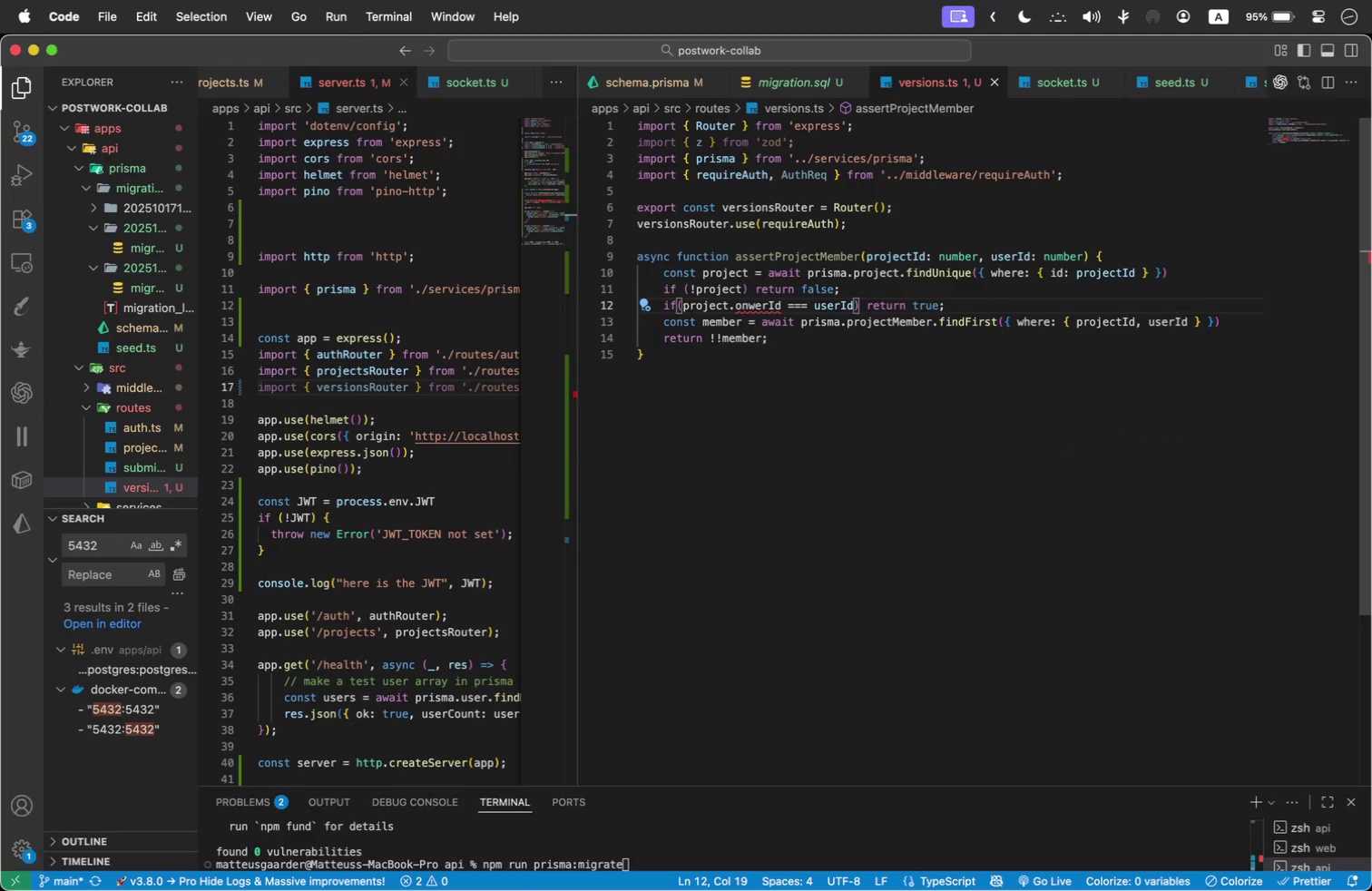 
left_click([887, 400])
 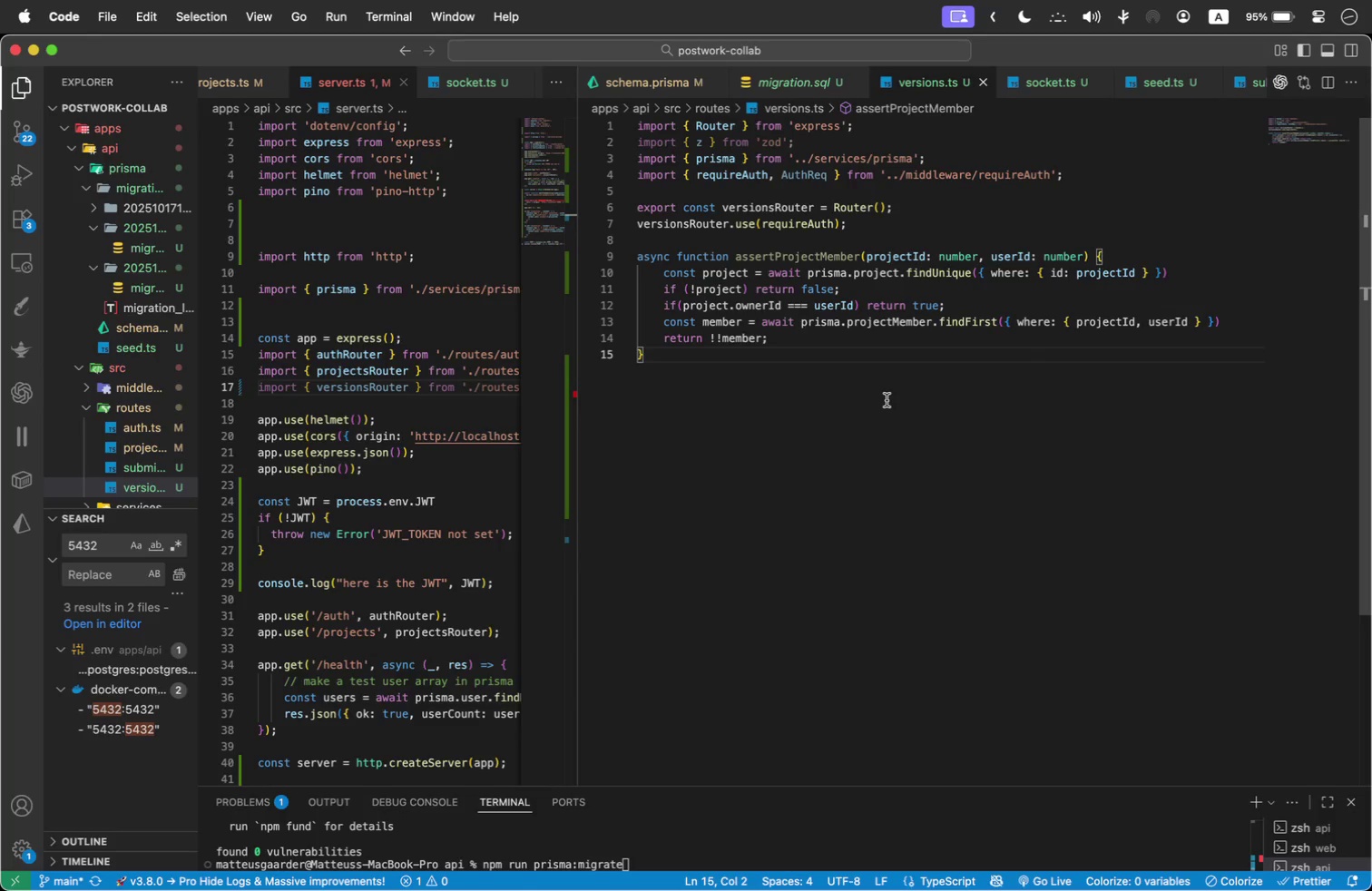 
key(Shift+Enter)
 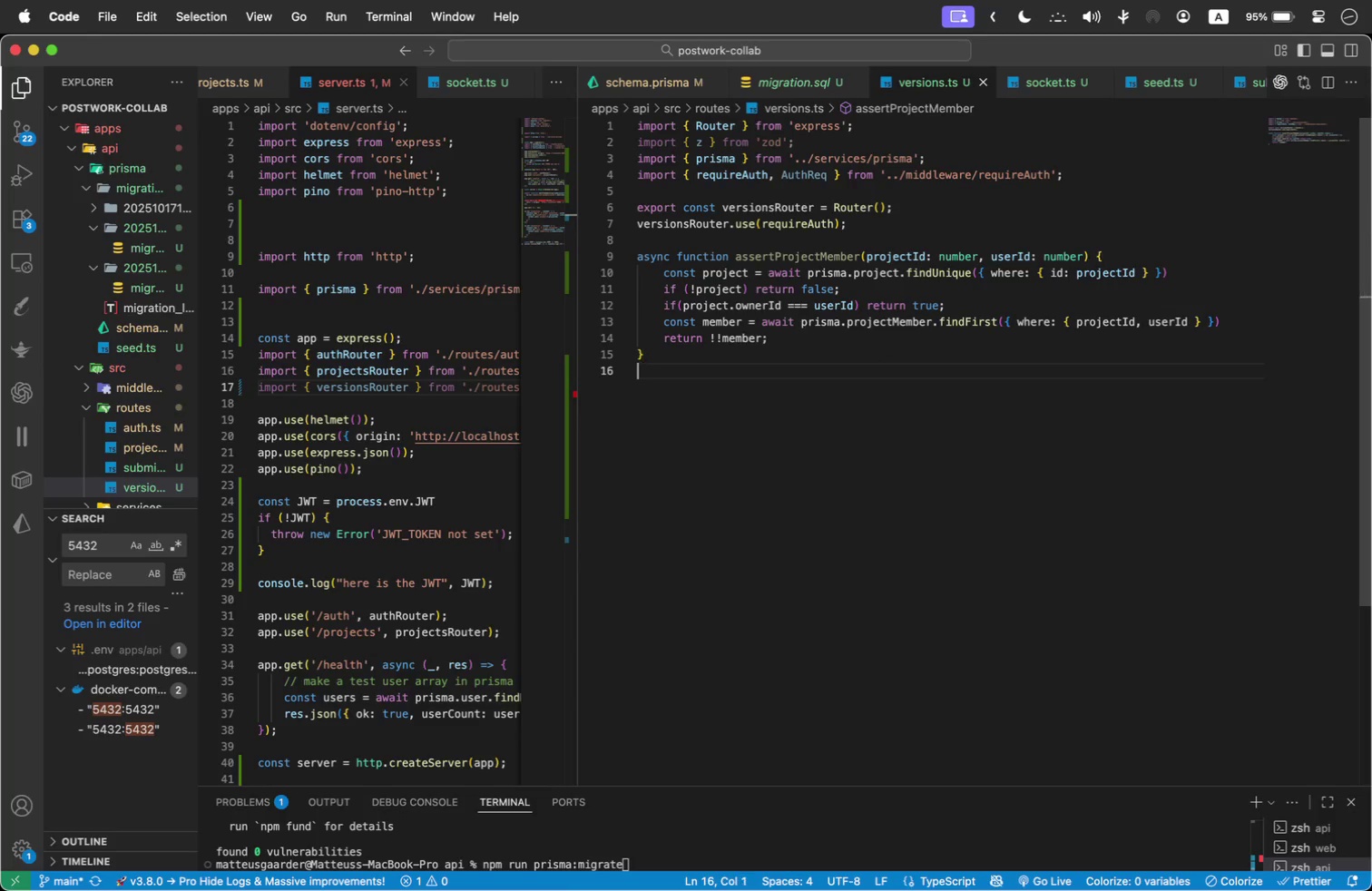 
key(Shift+Enter)
 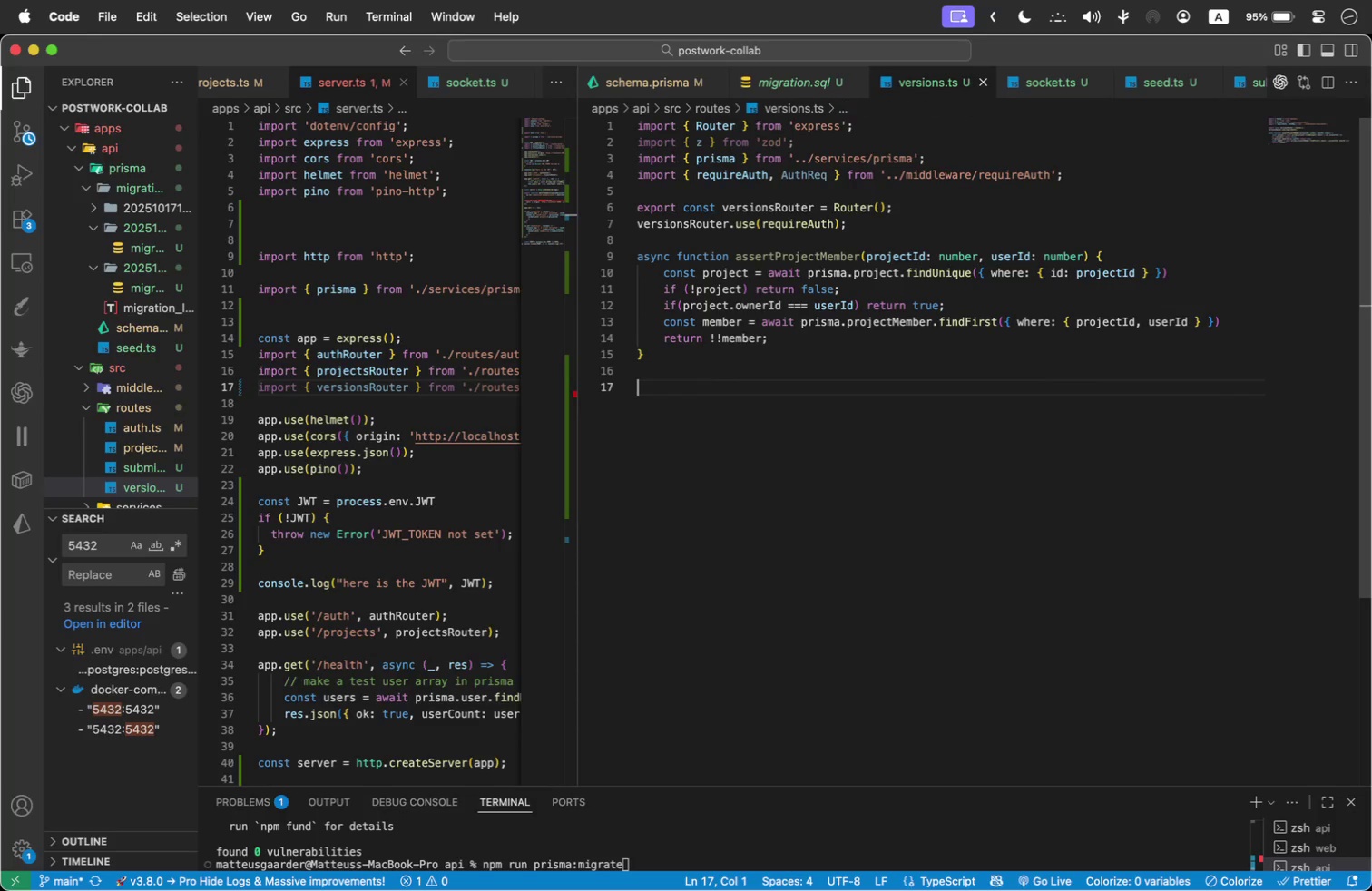 
type(CONST CREATEVERSION + Z>OBJECT({)
 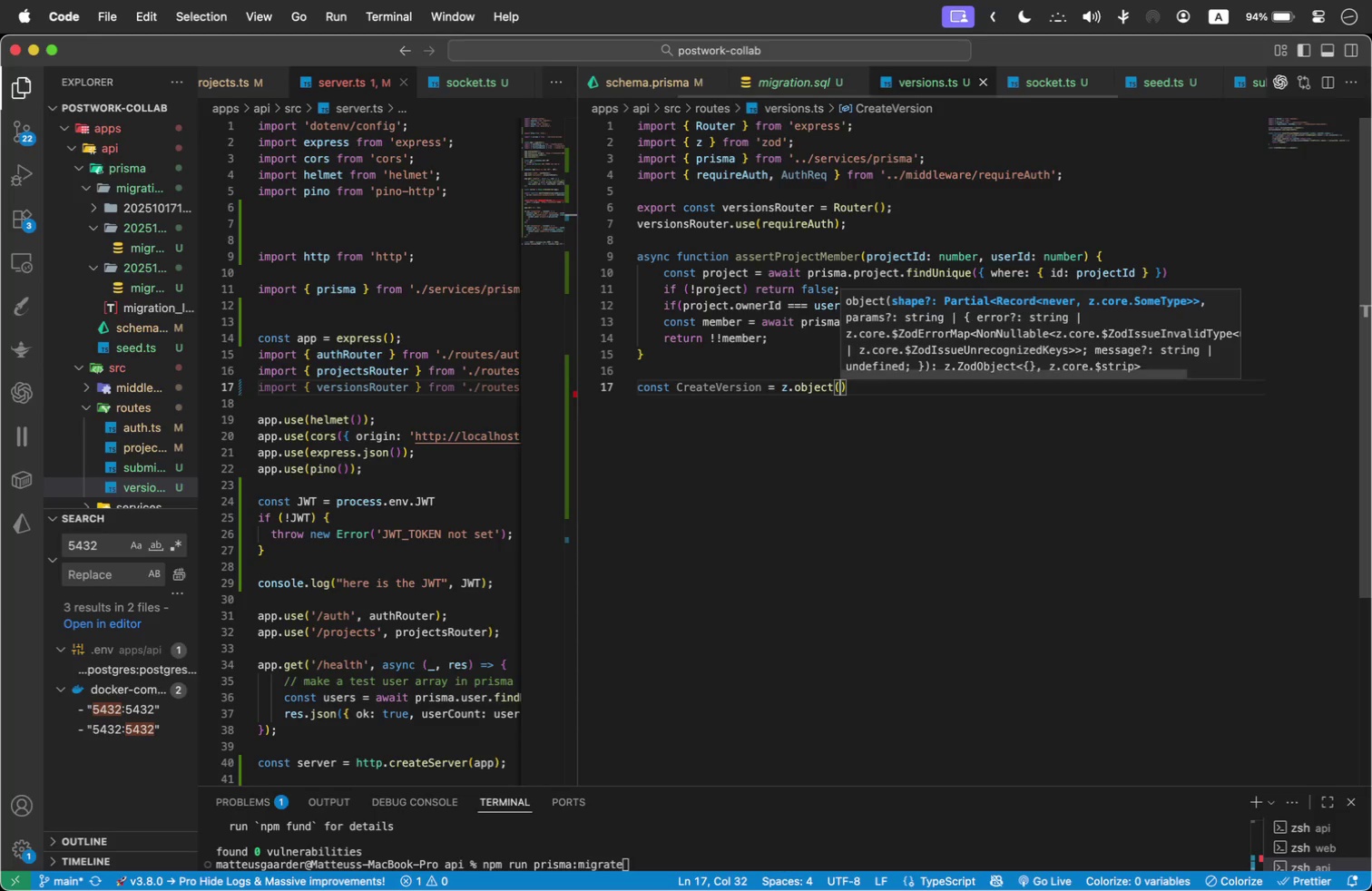 
key(Shift+Enter)
 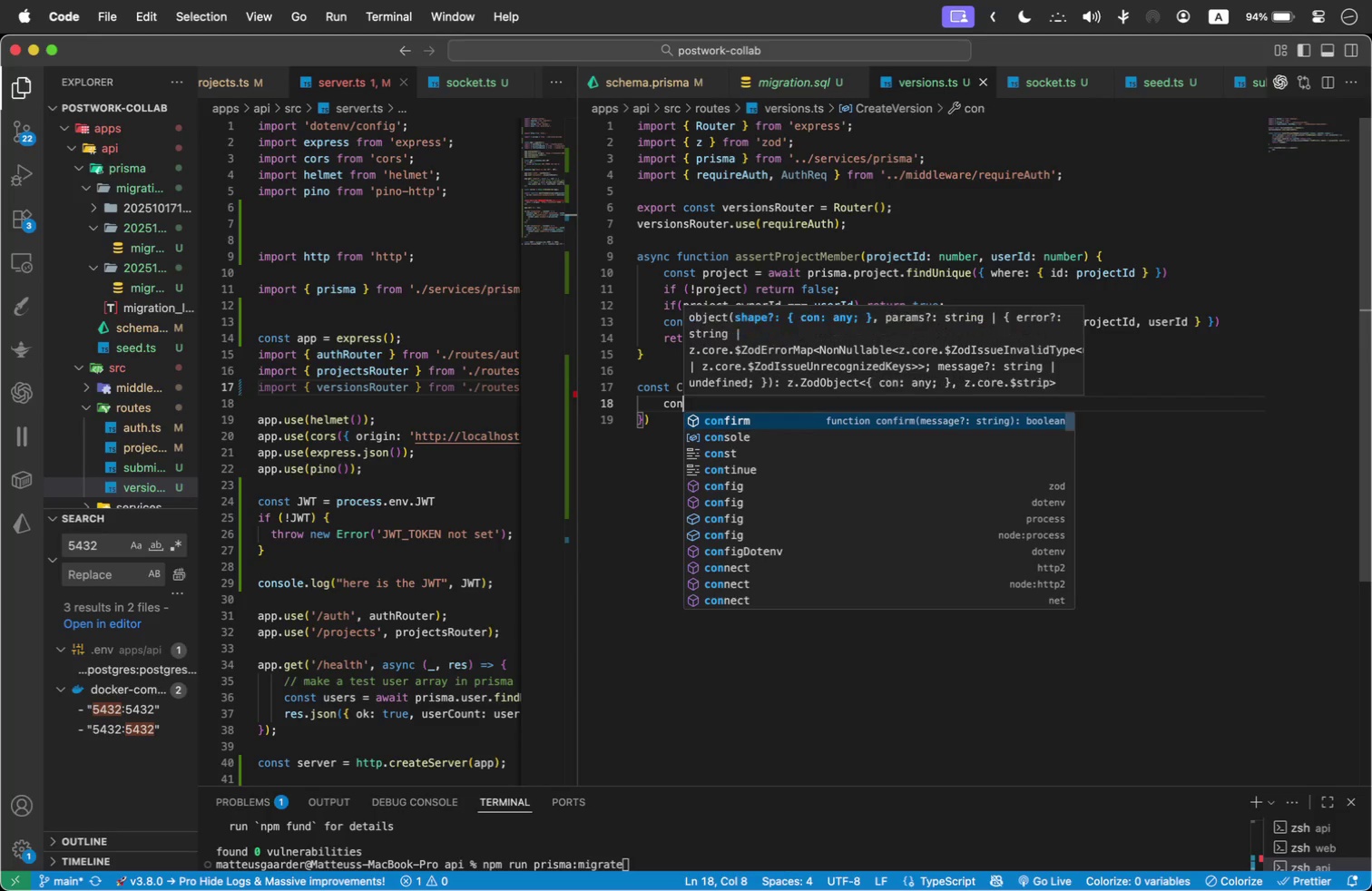 
type(CONTENT: )
 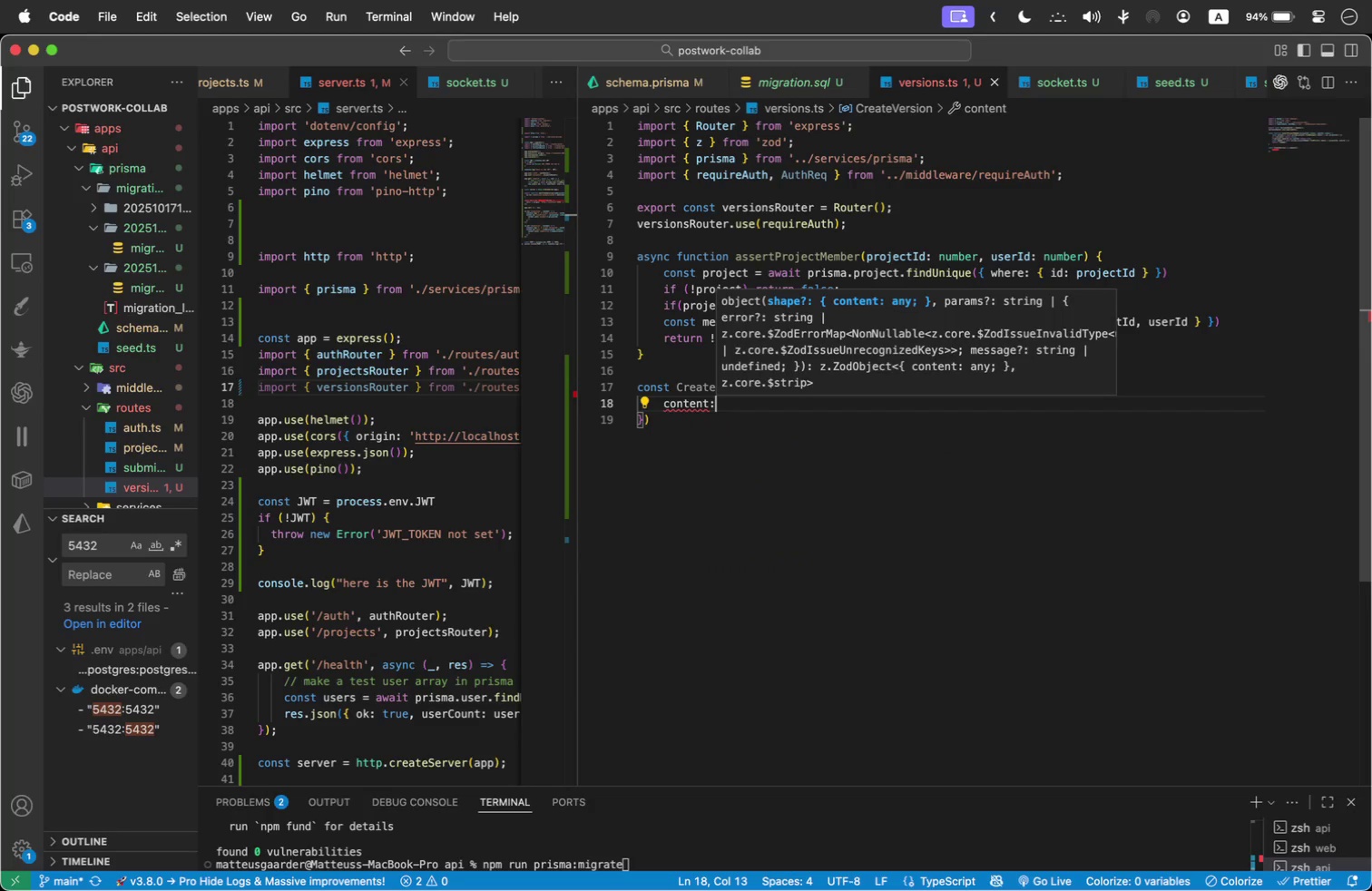 
left_click([661, 83])
 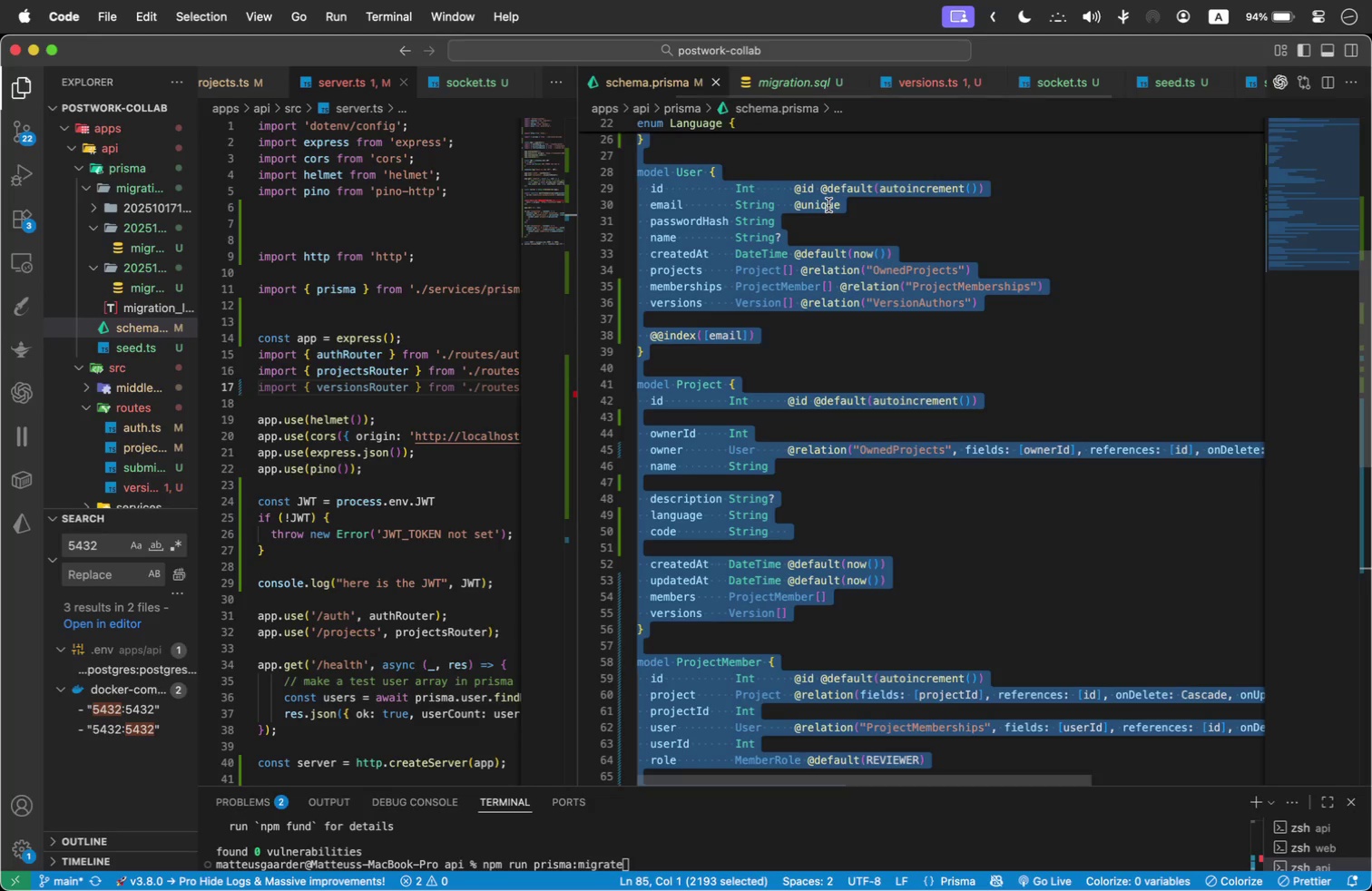 
left_click([828, 205])
 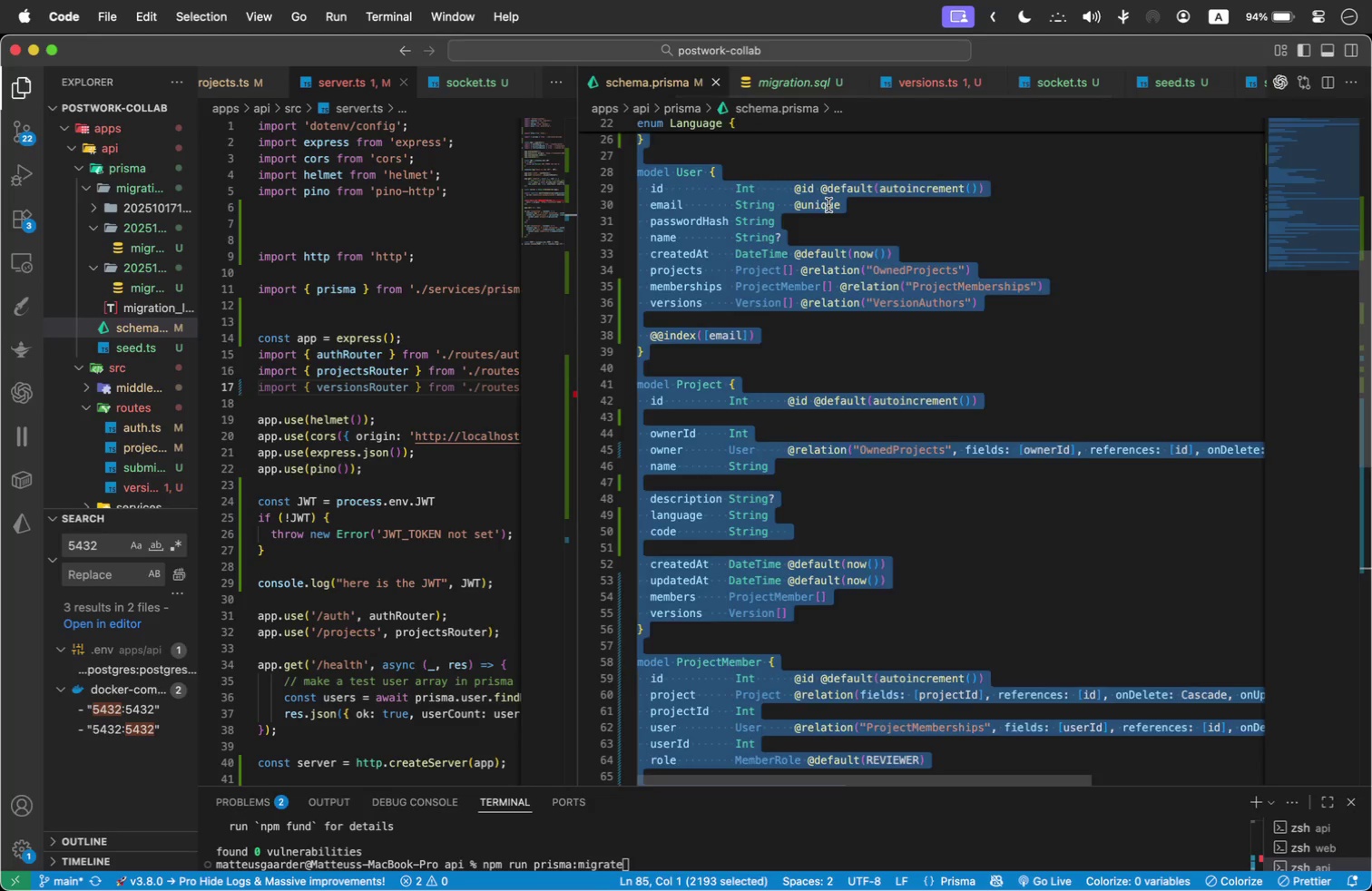 
scroll: coordinate [877, 367], scroll_direction: up, amount: 5.0
 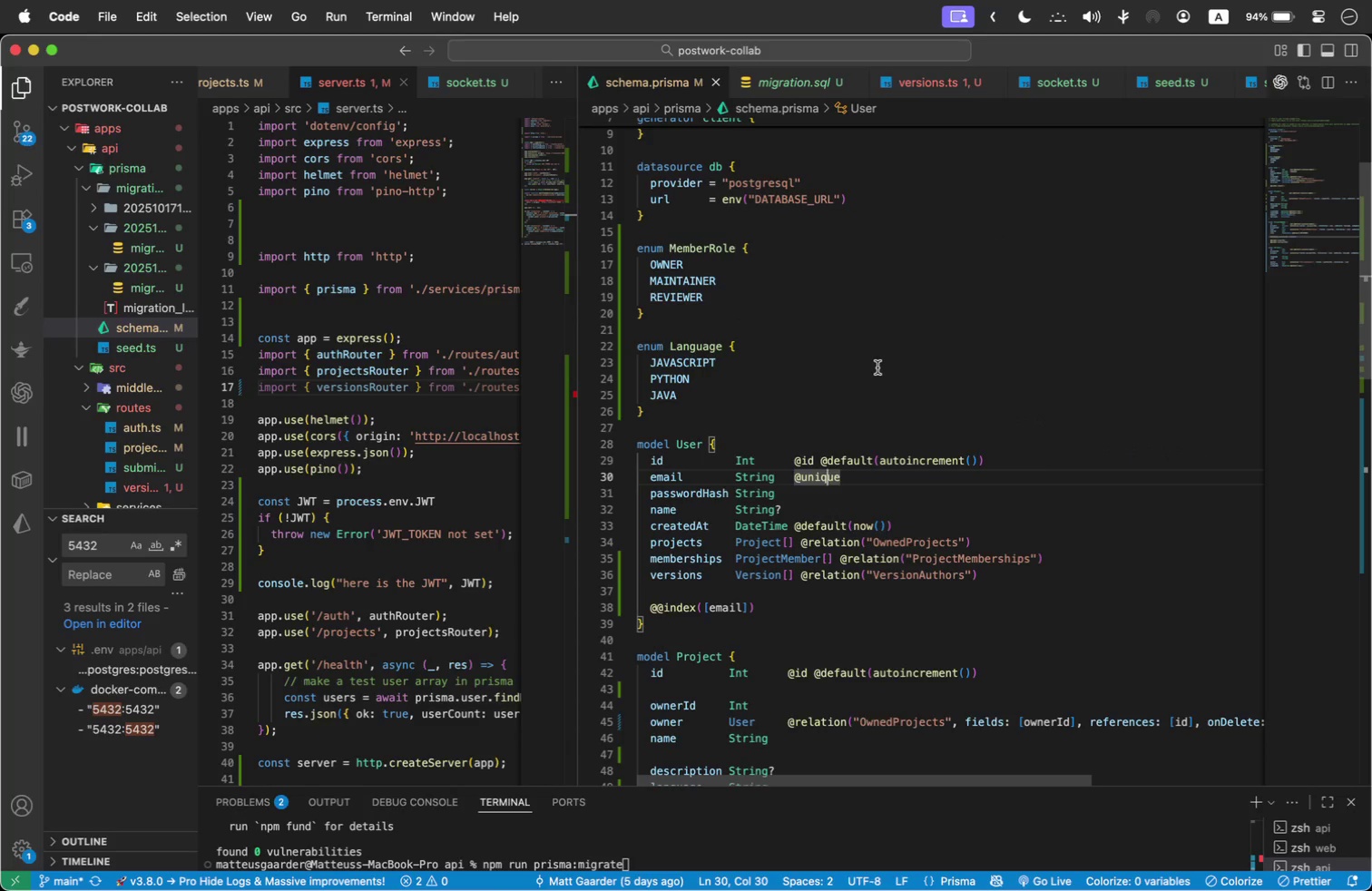 
scroll: coordinate [715, 537], scroll_direction: down, amount: 4.0
 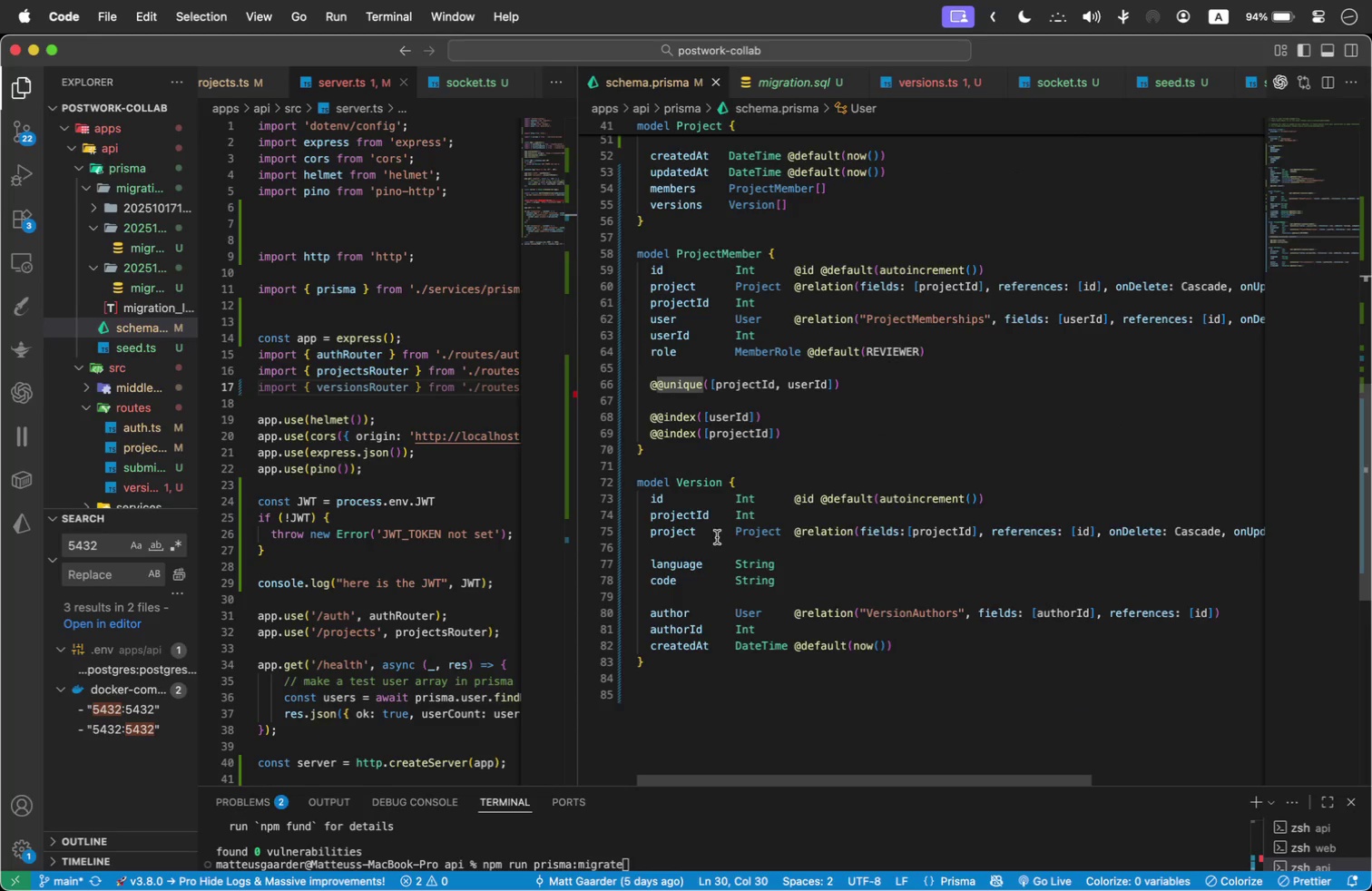 
left_click([948, 72])
 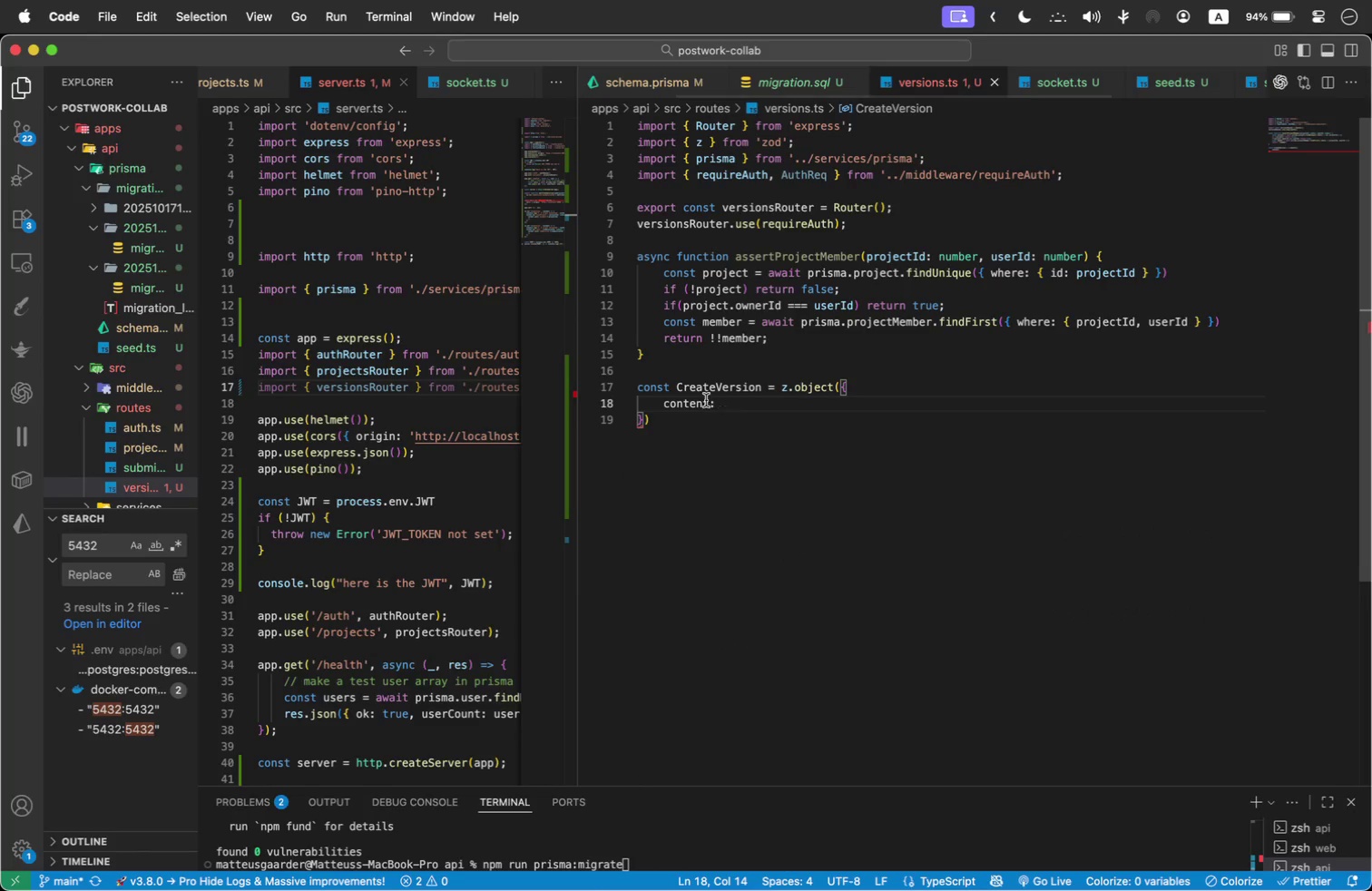 
double_click([688, 397])
 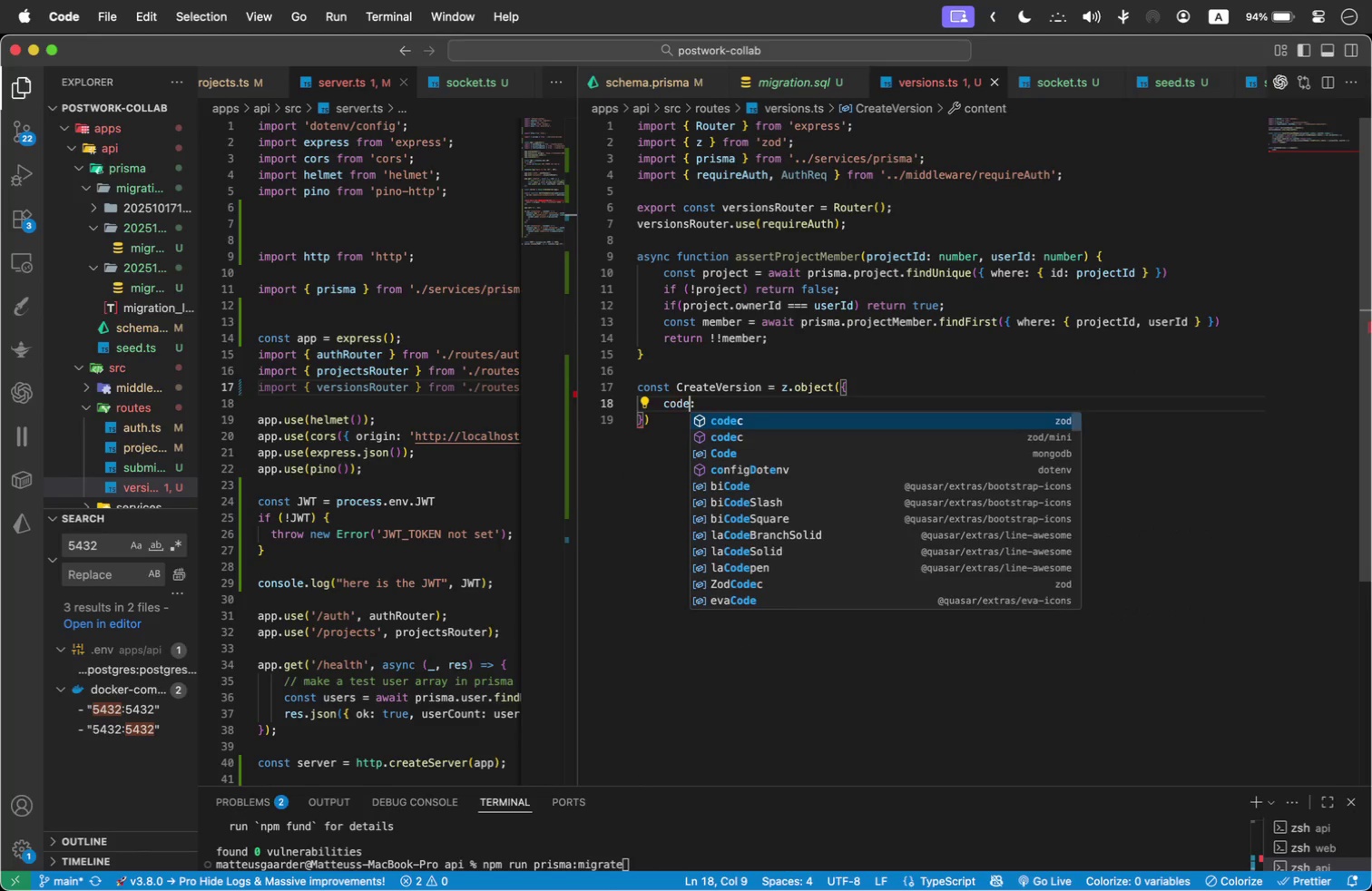 
type(CODE)
 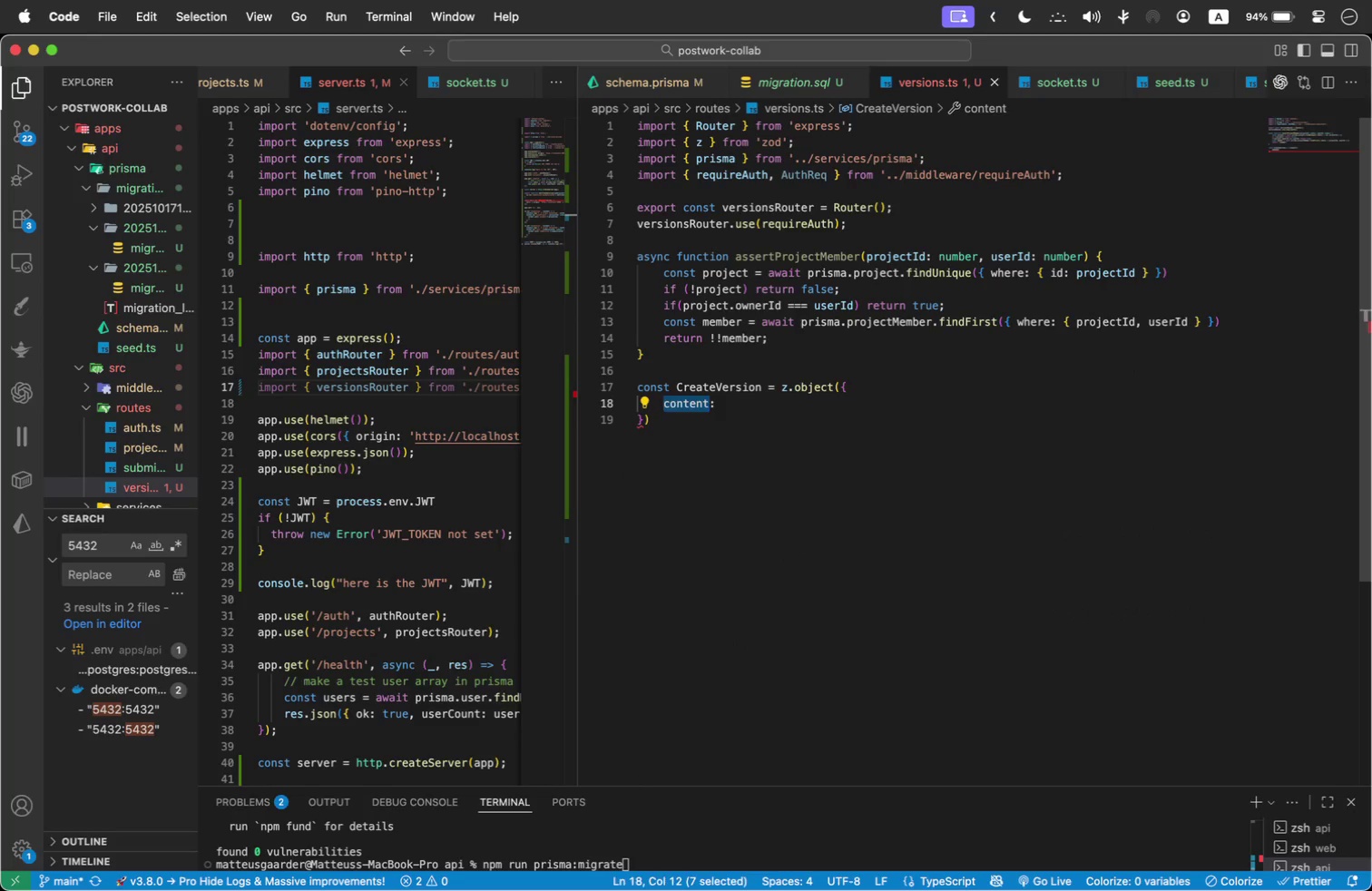 
key(Shift+ArrowRight)
 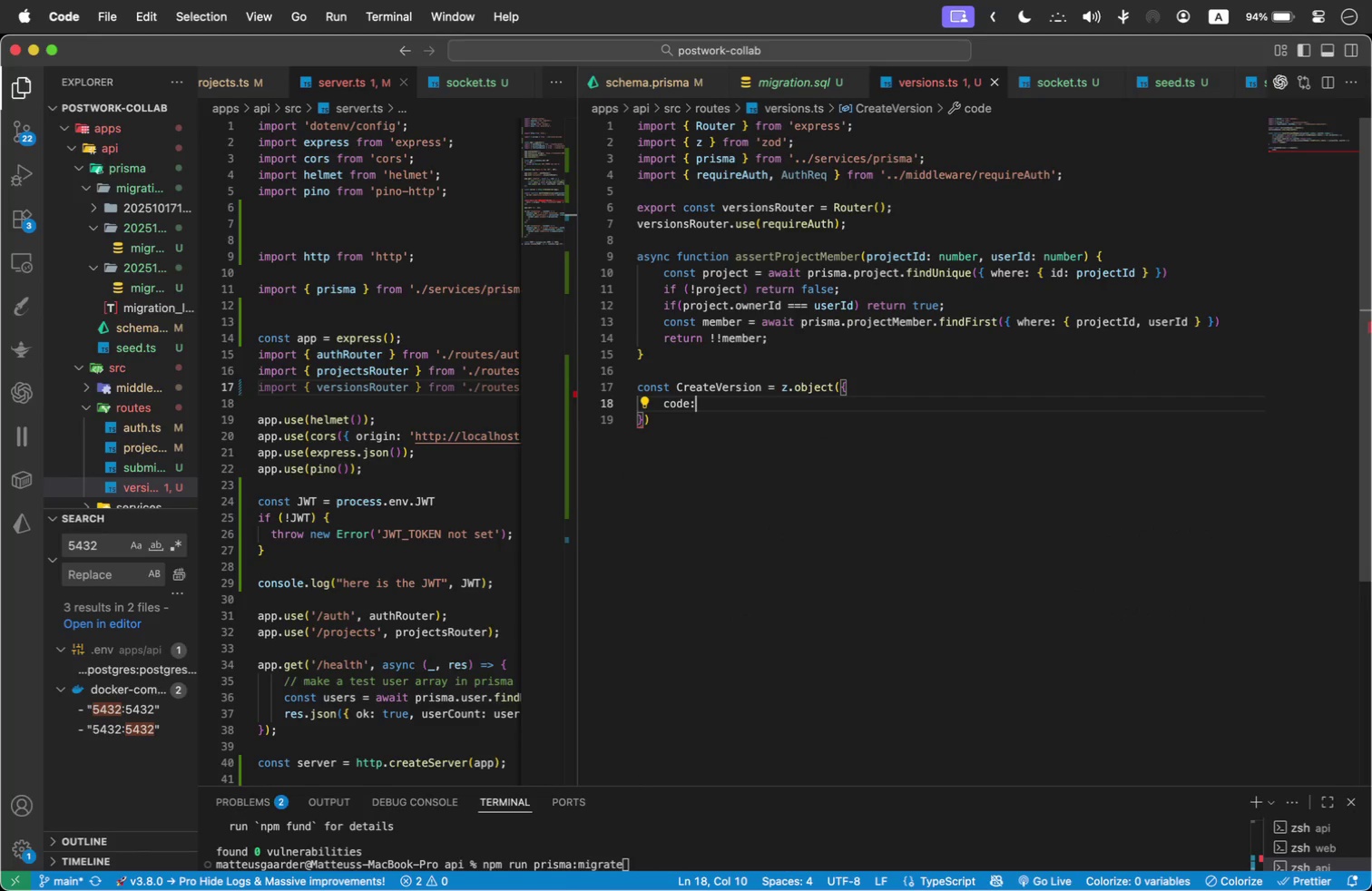 
key(Shift+ArrowRight)
 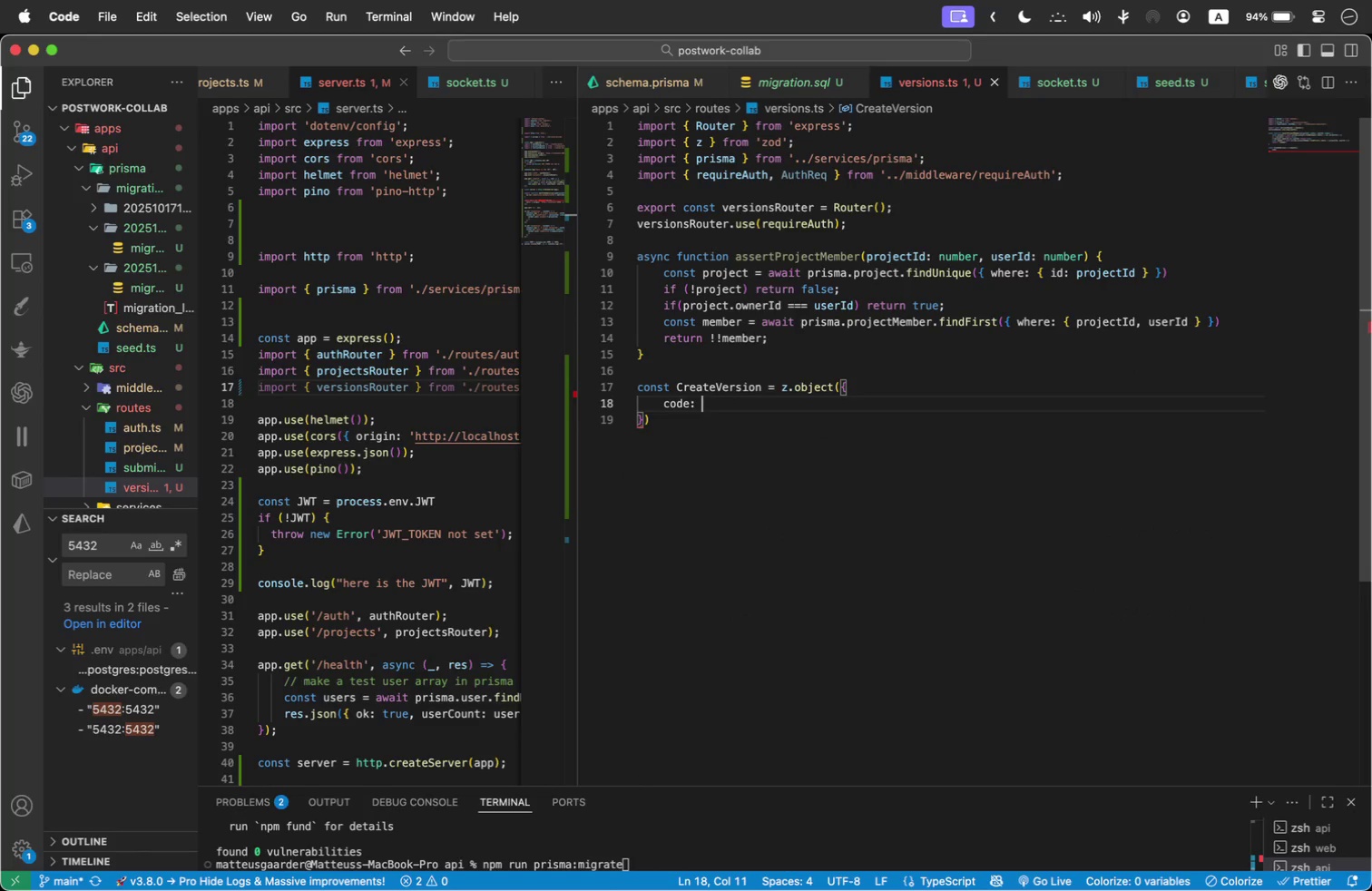 
type(Z>STRI)
 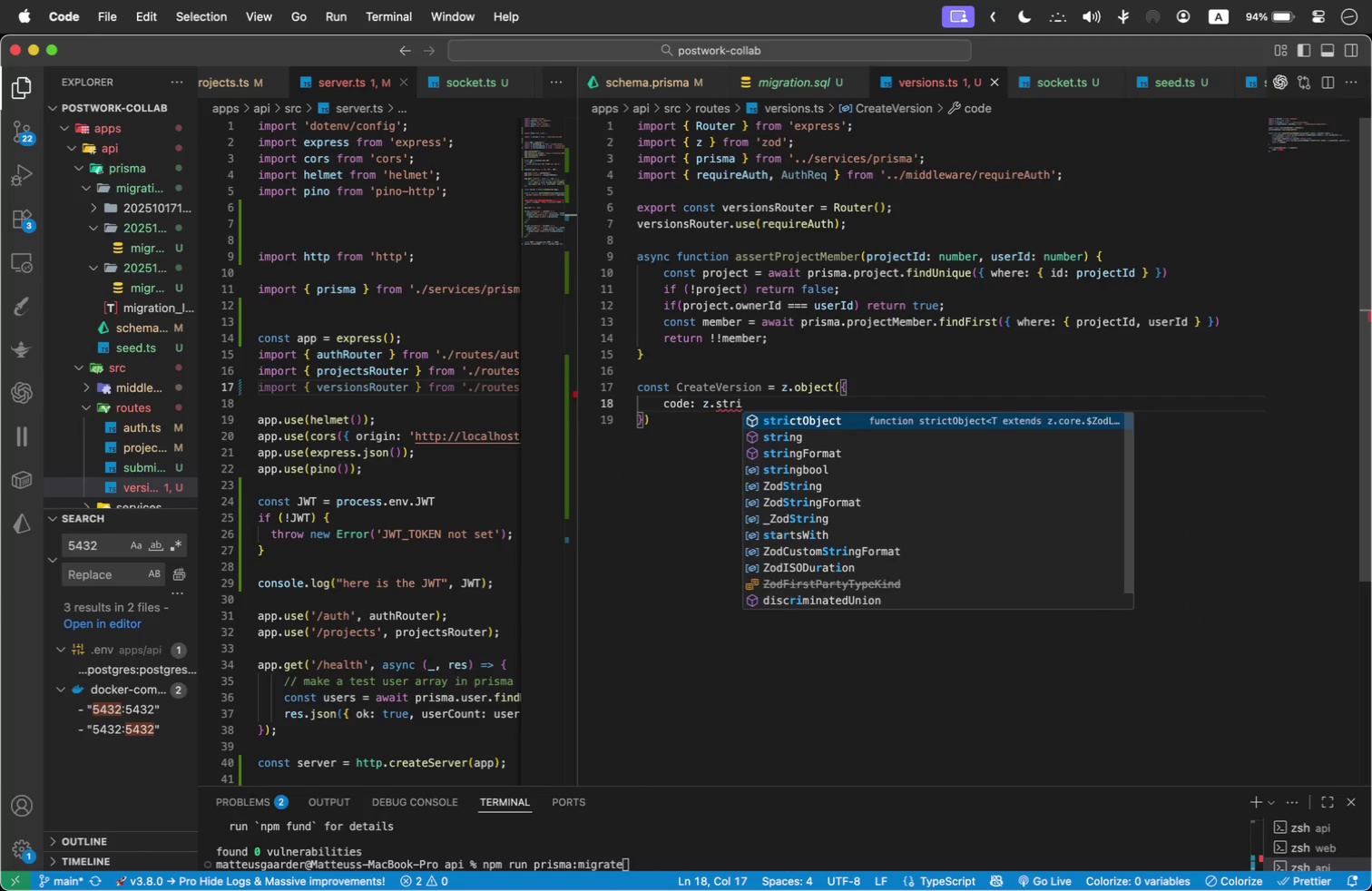 
key(Shift+ArrowDown)
 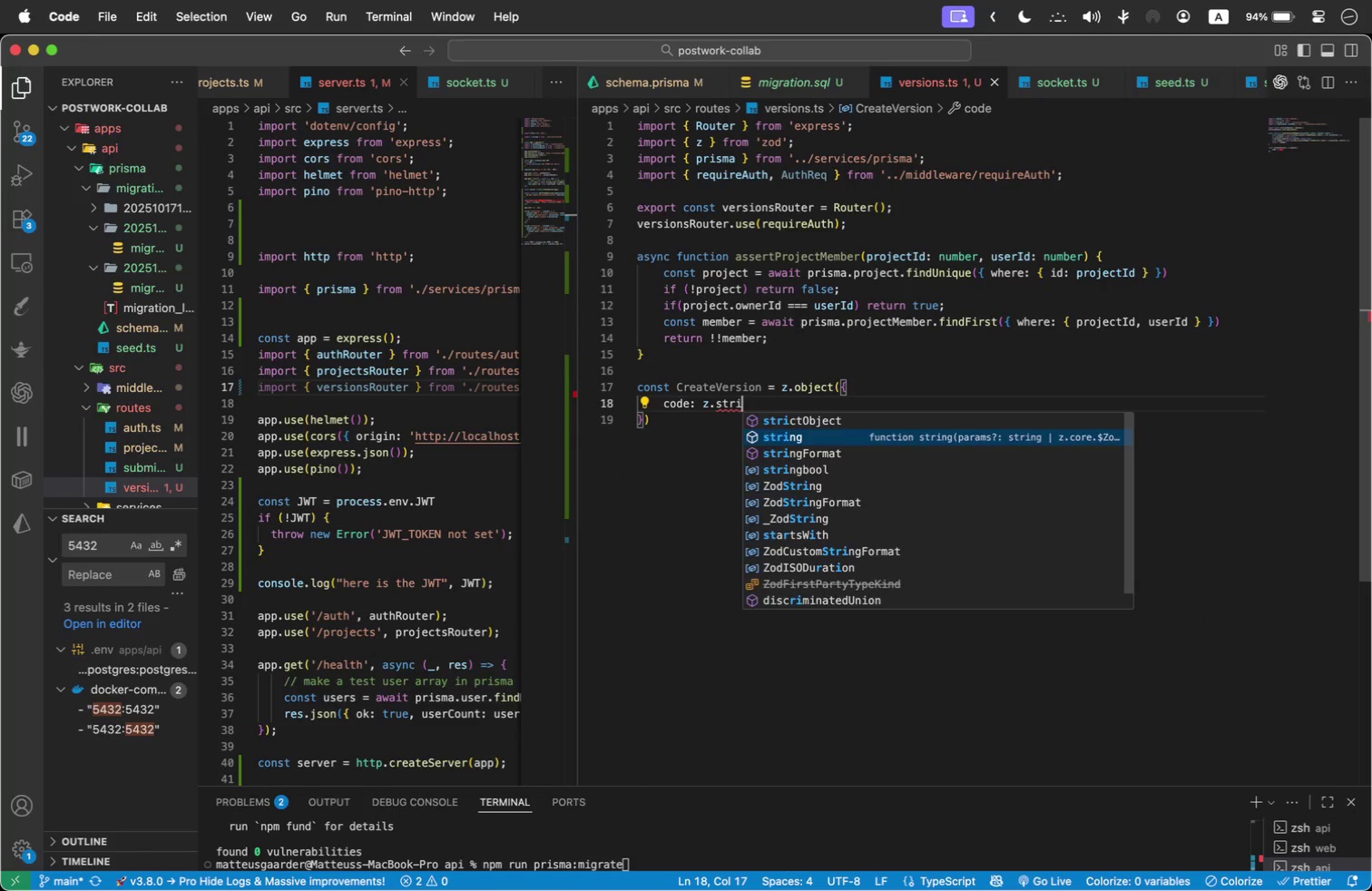 
key(Shift+Enter)
 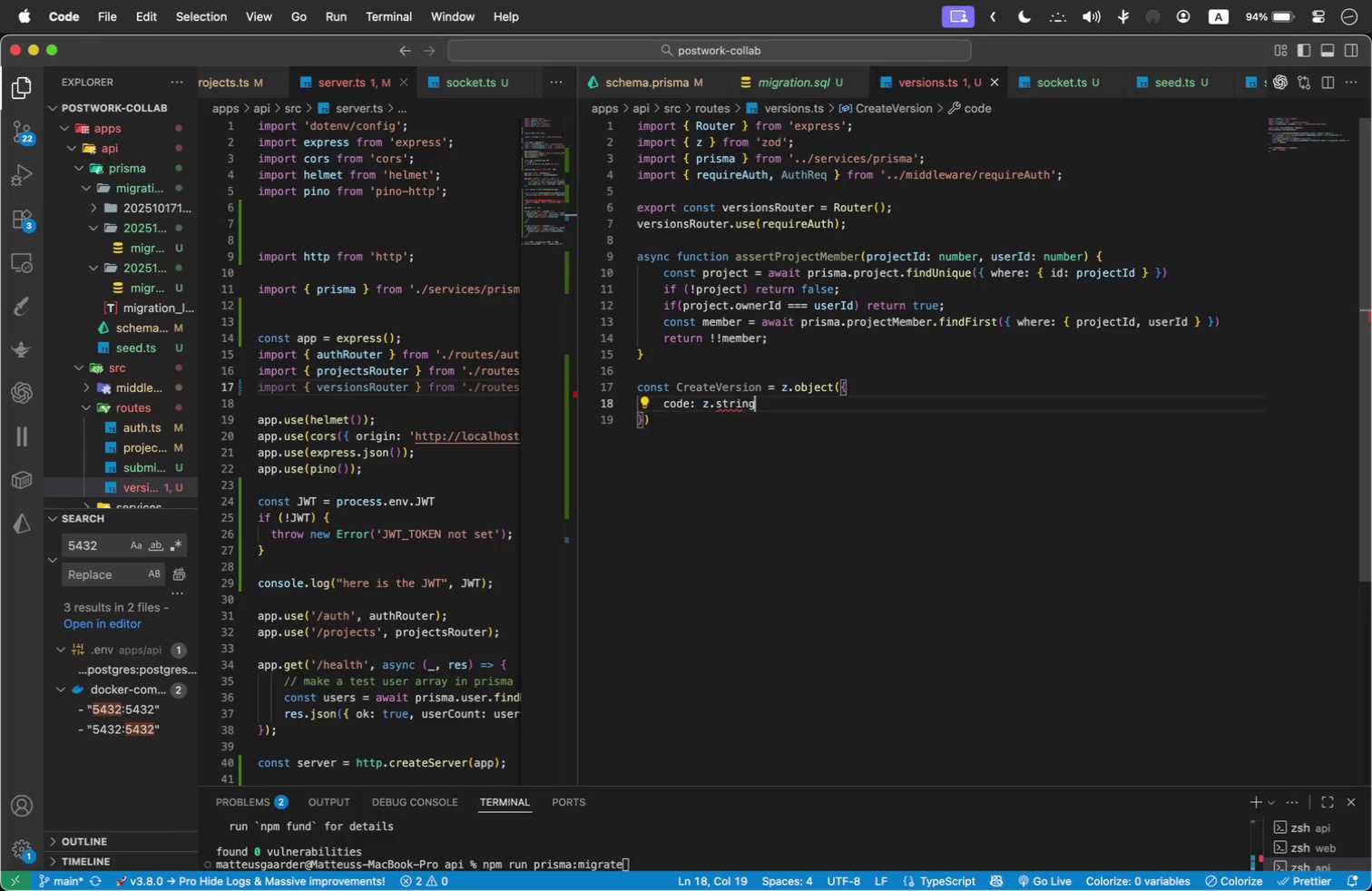 
type(())
 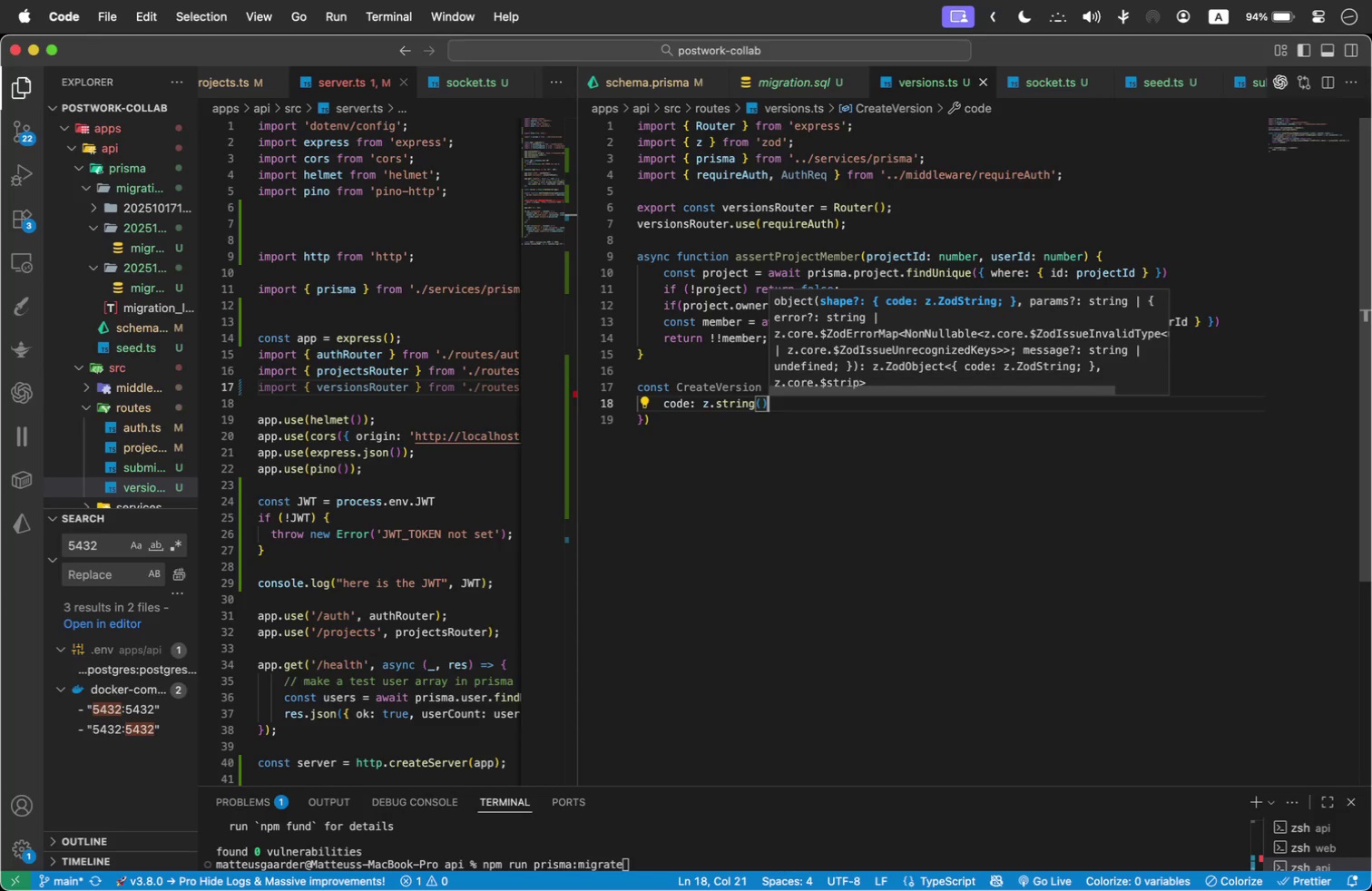 
left_click([887, 438])
 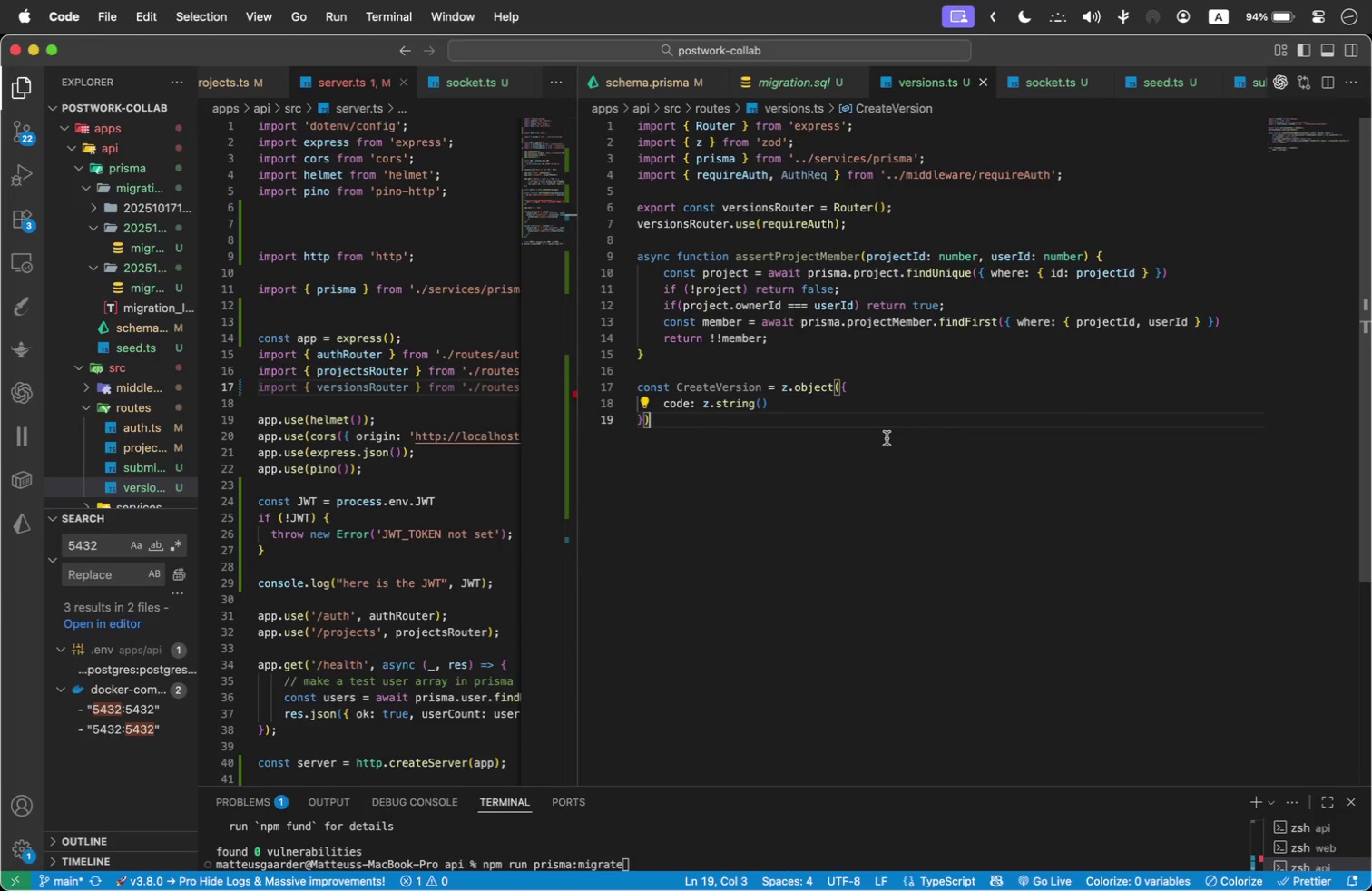 
left_click_drag(start_coordinate=[848, 406], to_coordinate=[840, 406])
 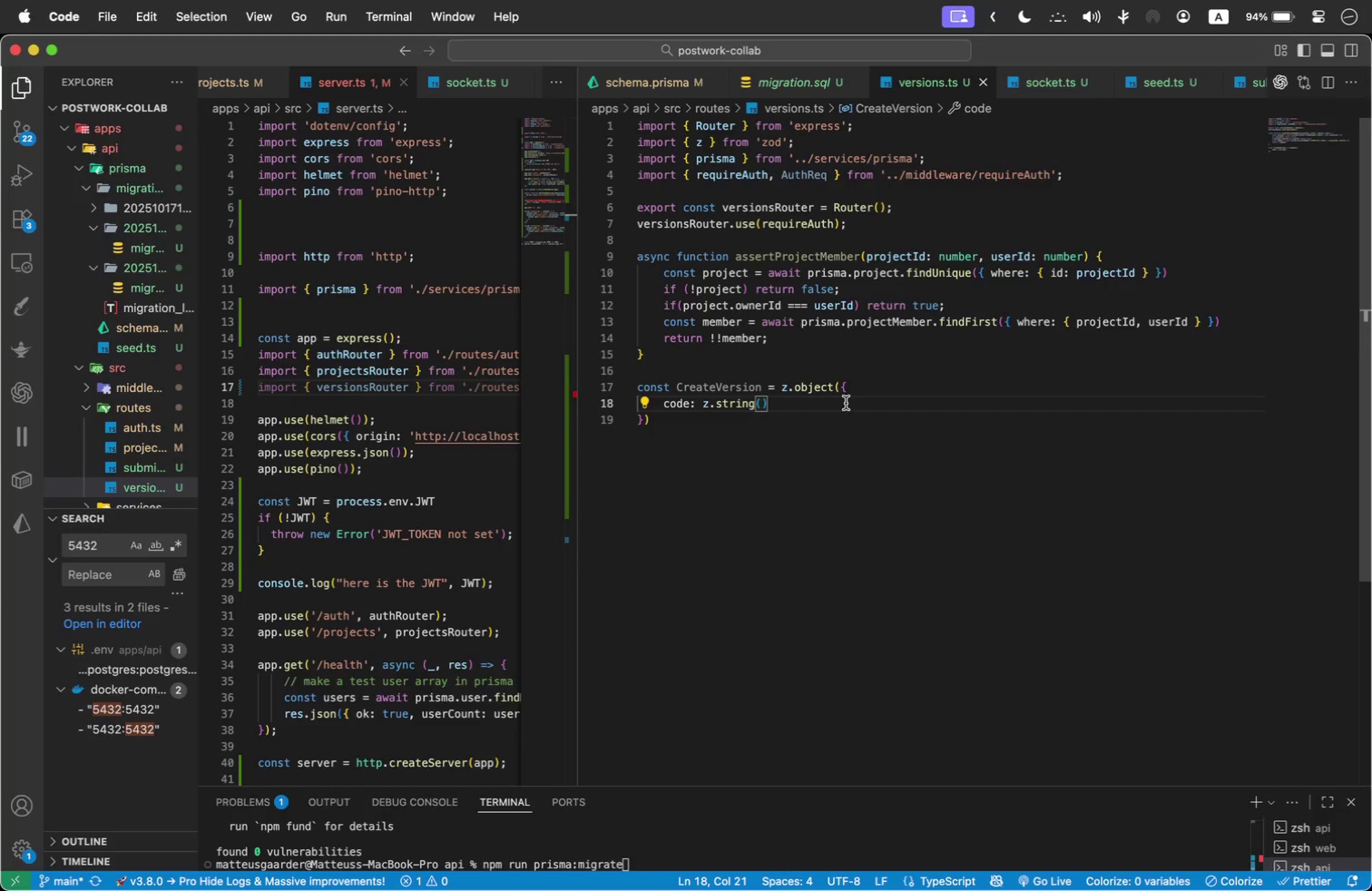 
key(Shift+Comma)
 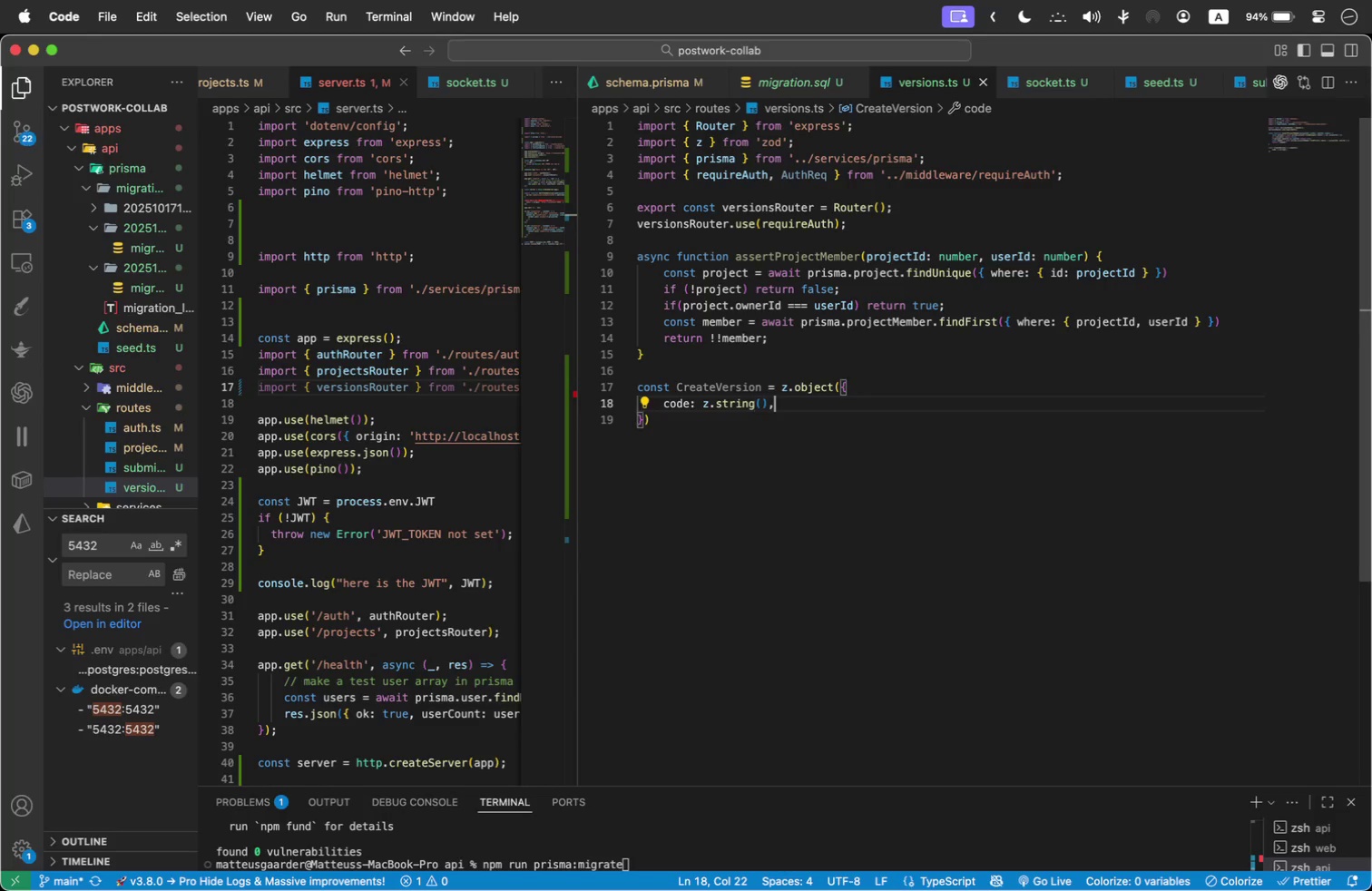 
key(Shift+Enter)
 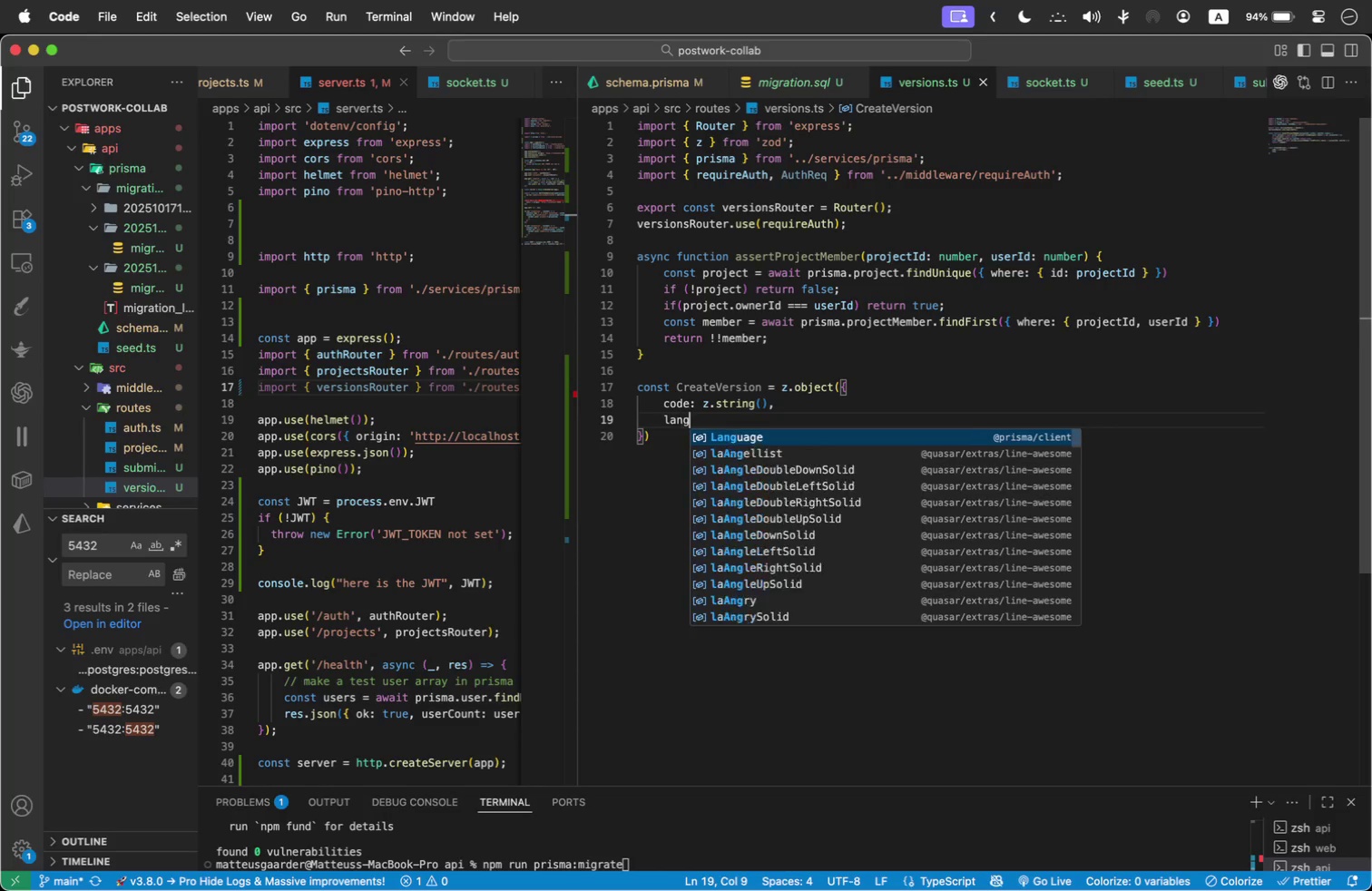 
type(LANGU)
 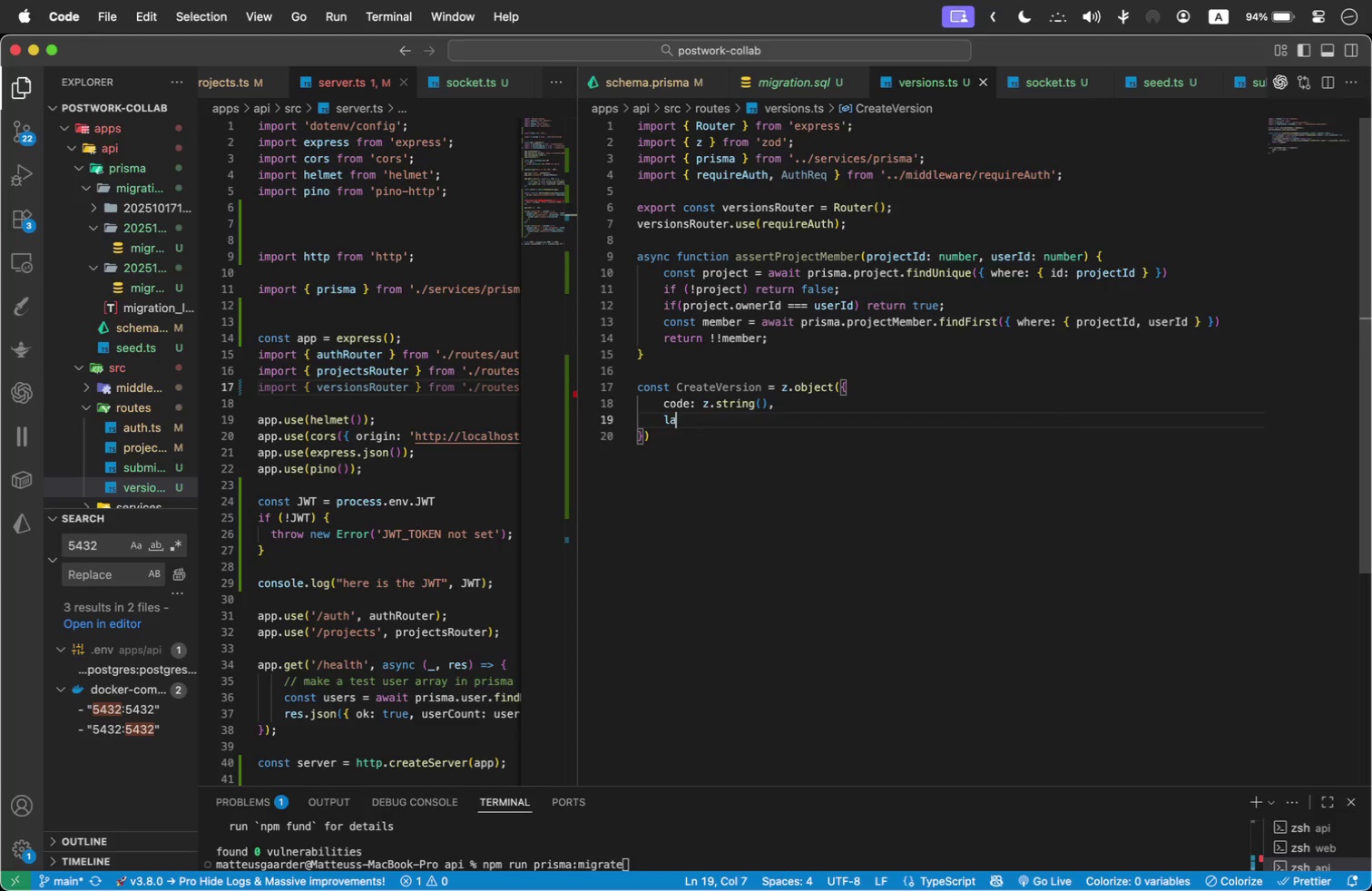 
key(Shift+Enter)
 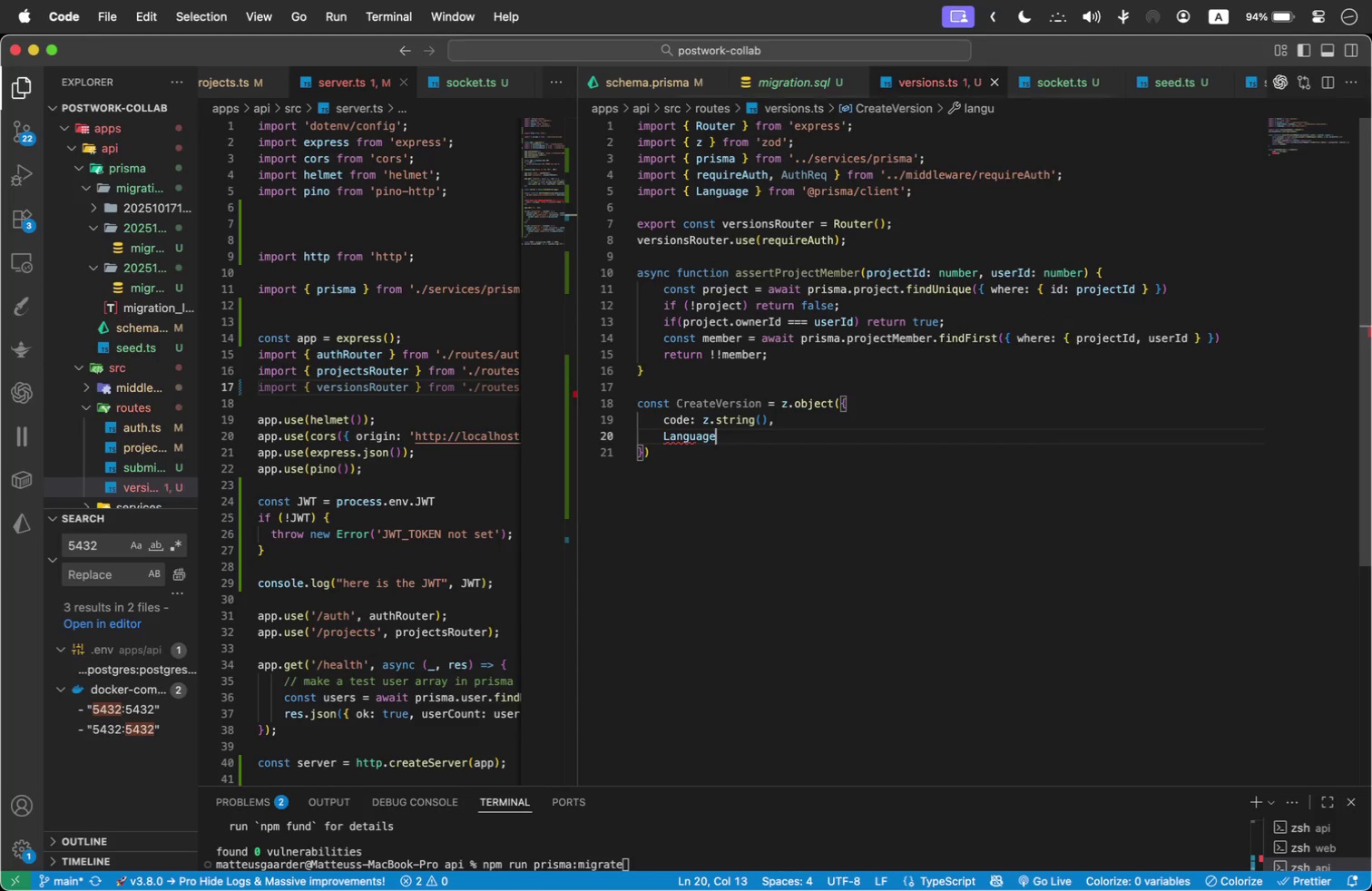 
type(: Z>ENUM)
 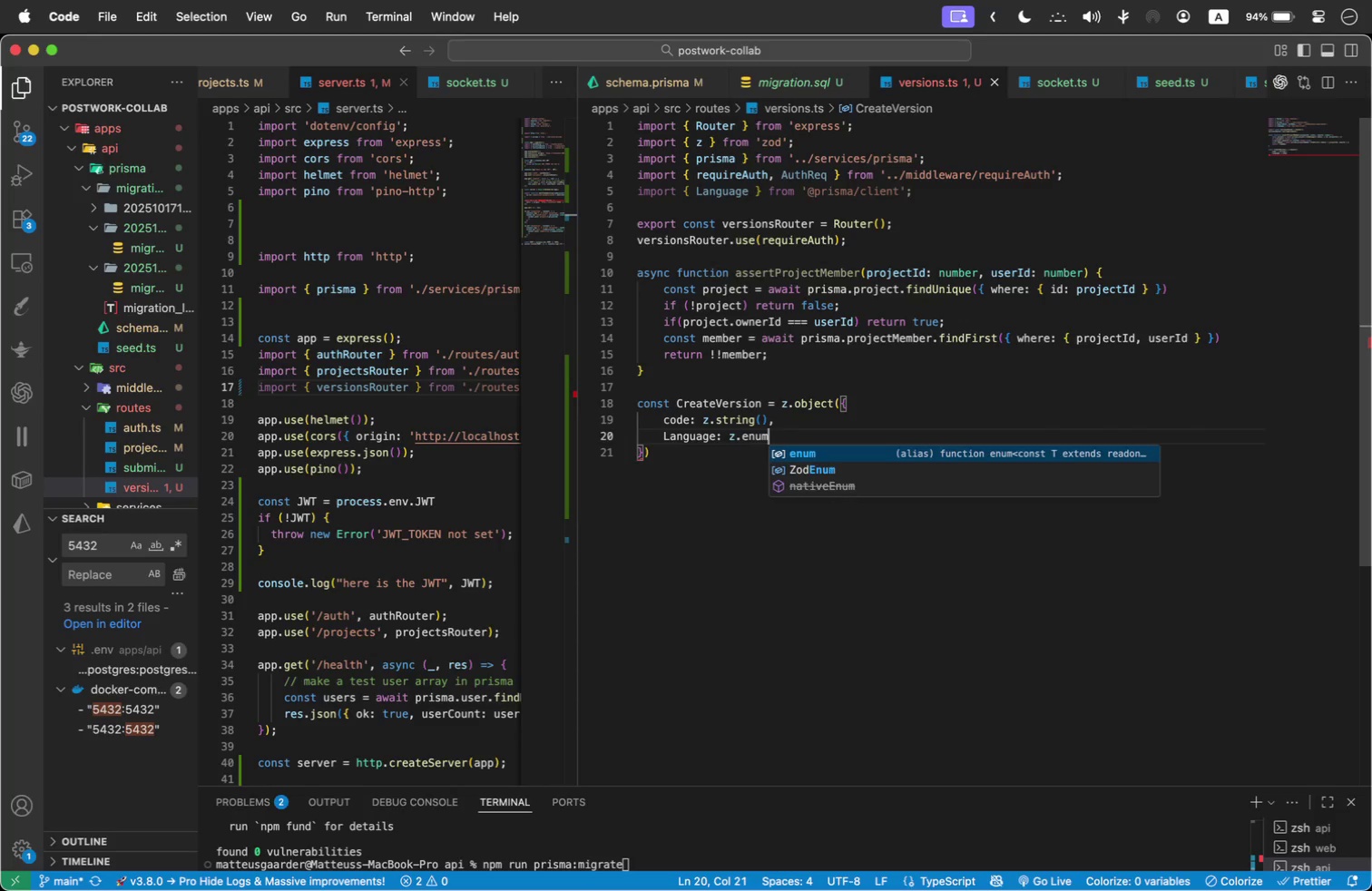 
key(Shift+Enter)
 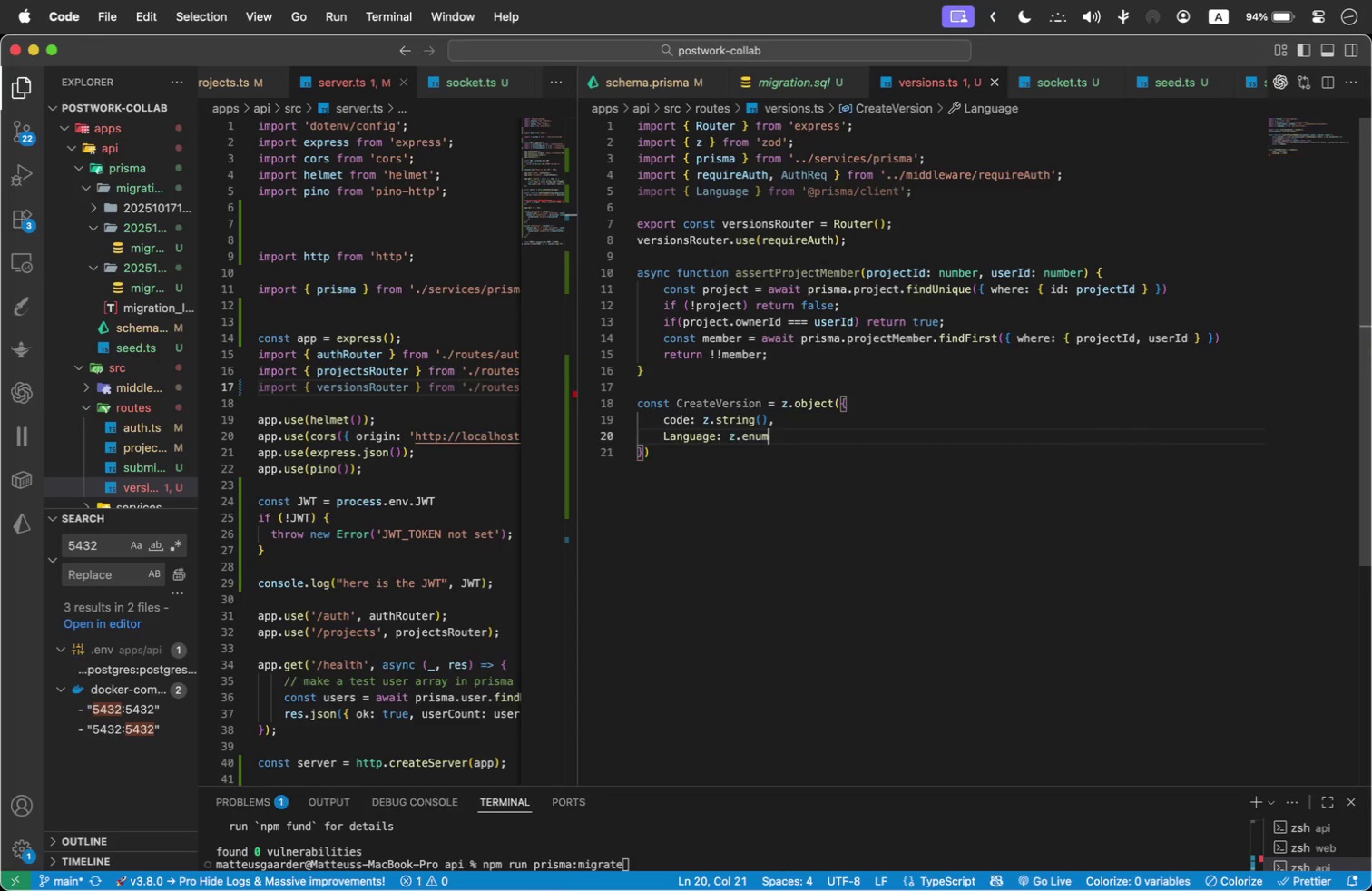 
type(({"JAVASCRIPT)
 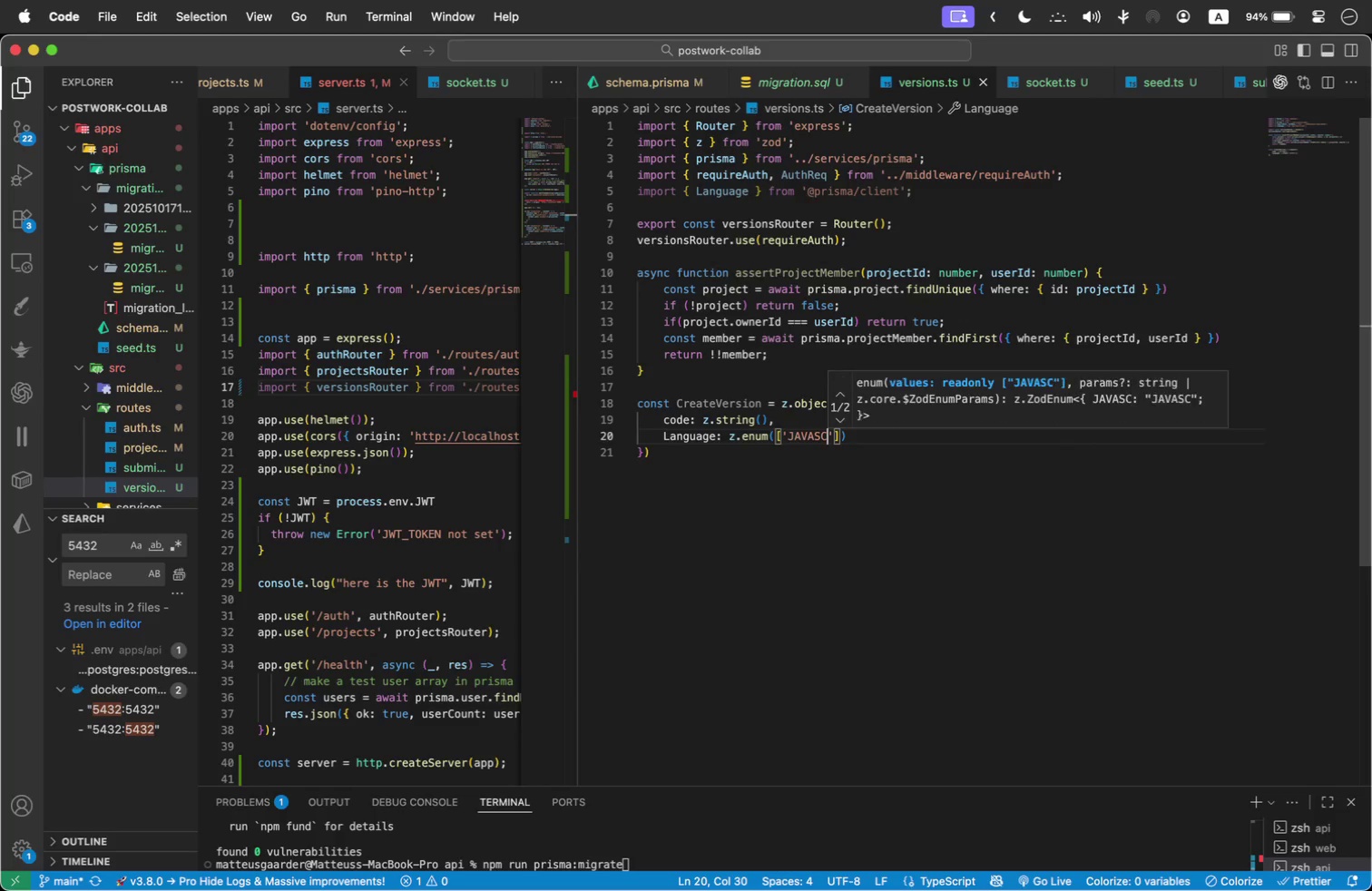 
 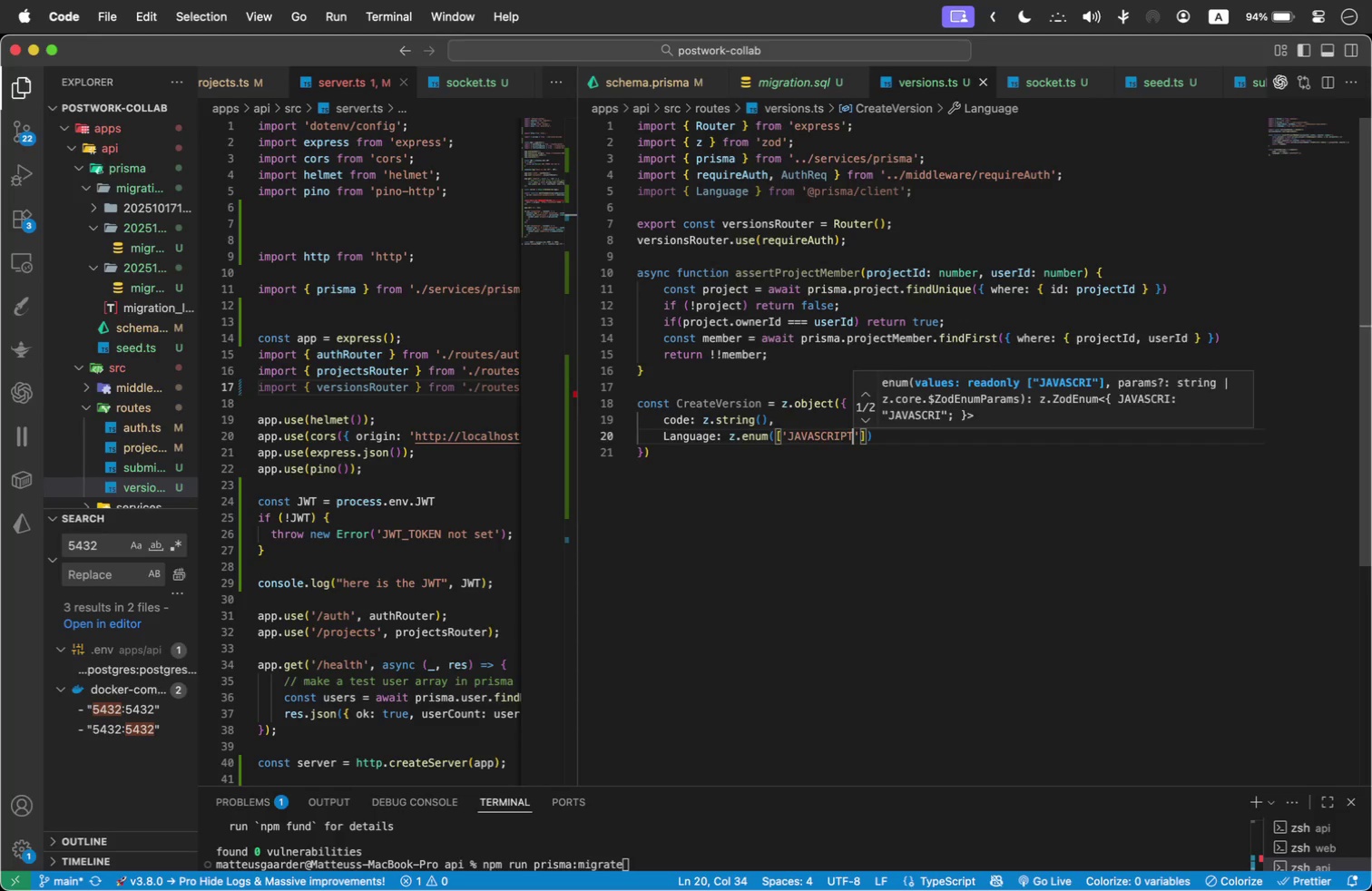 
key(Shift+ArrowRight)
 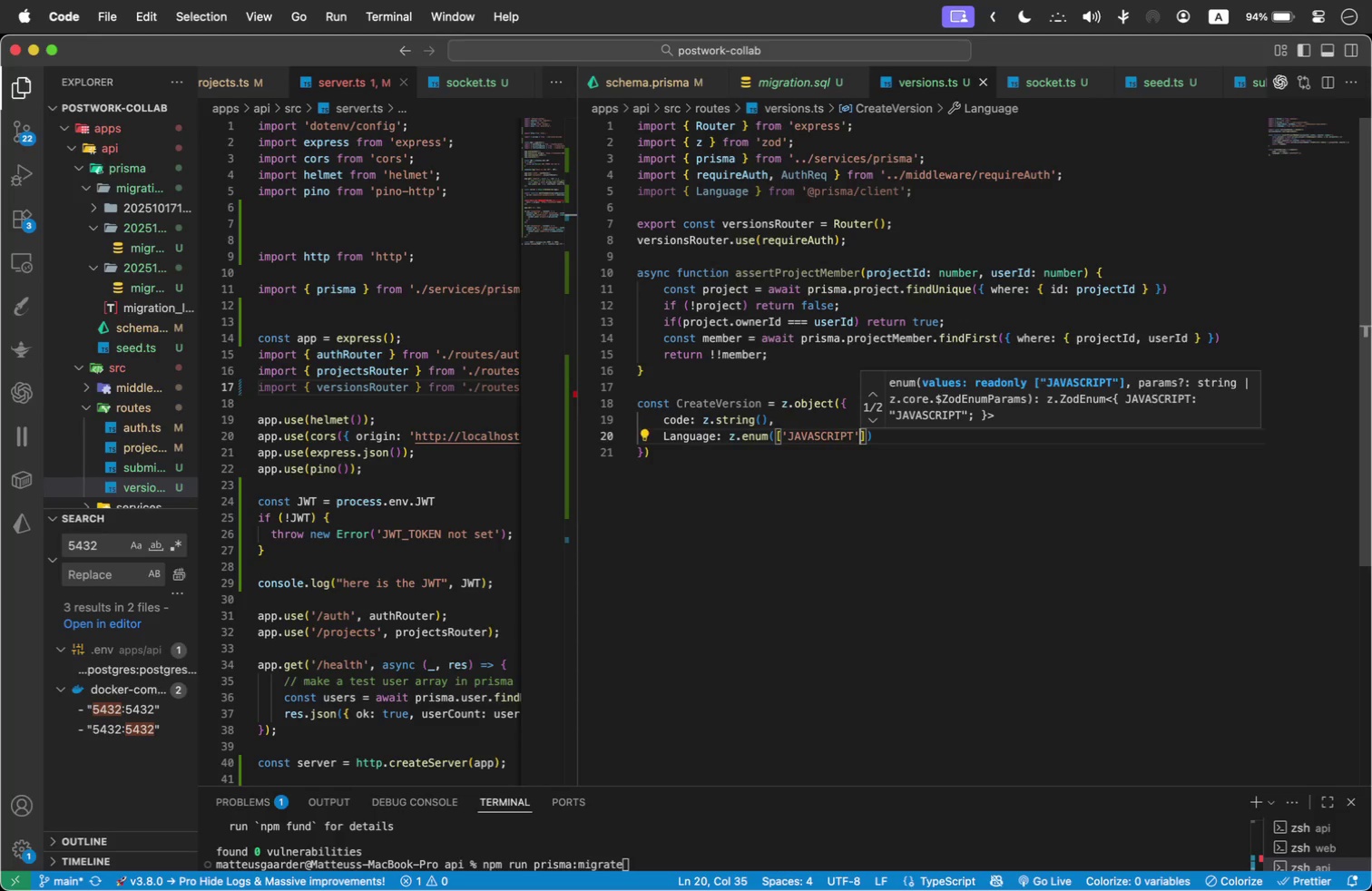 
type(< "PYTHON<)
key(Backspace)
 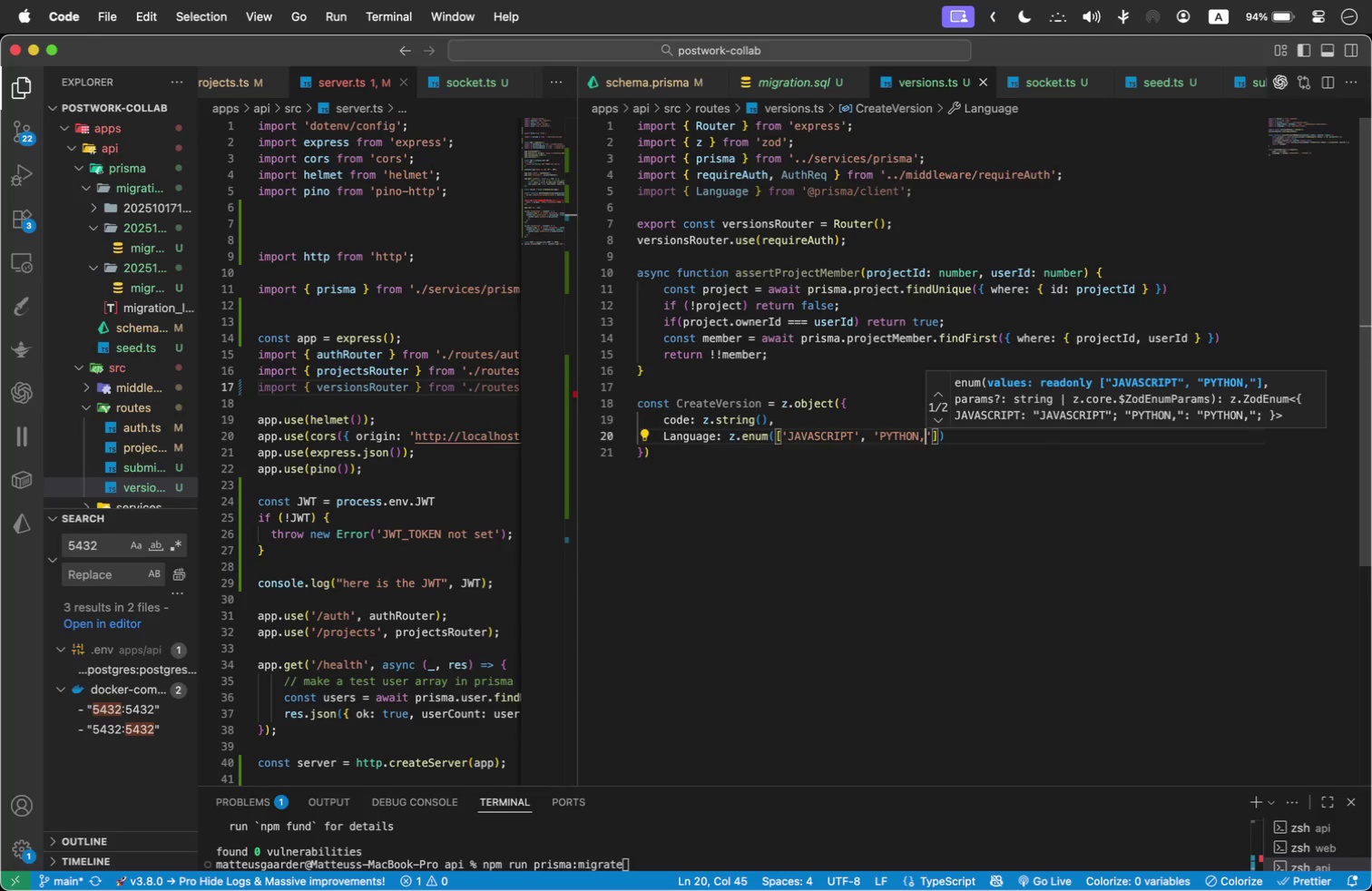 
 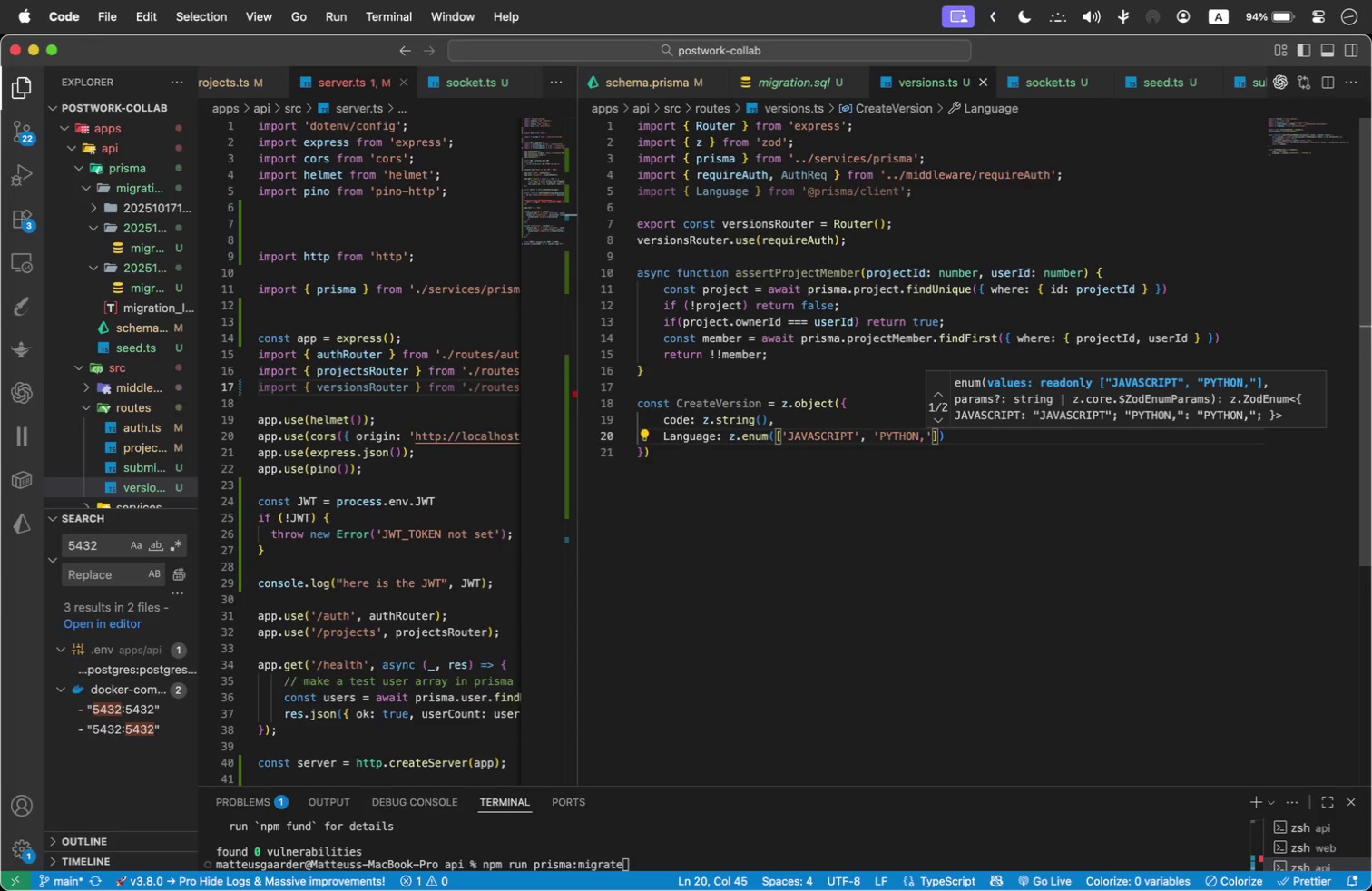 
key(Shift+ArrowRight)
 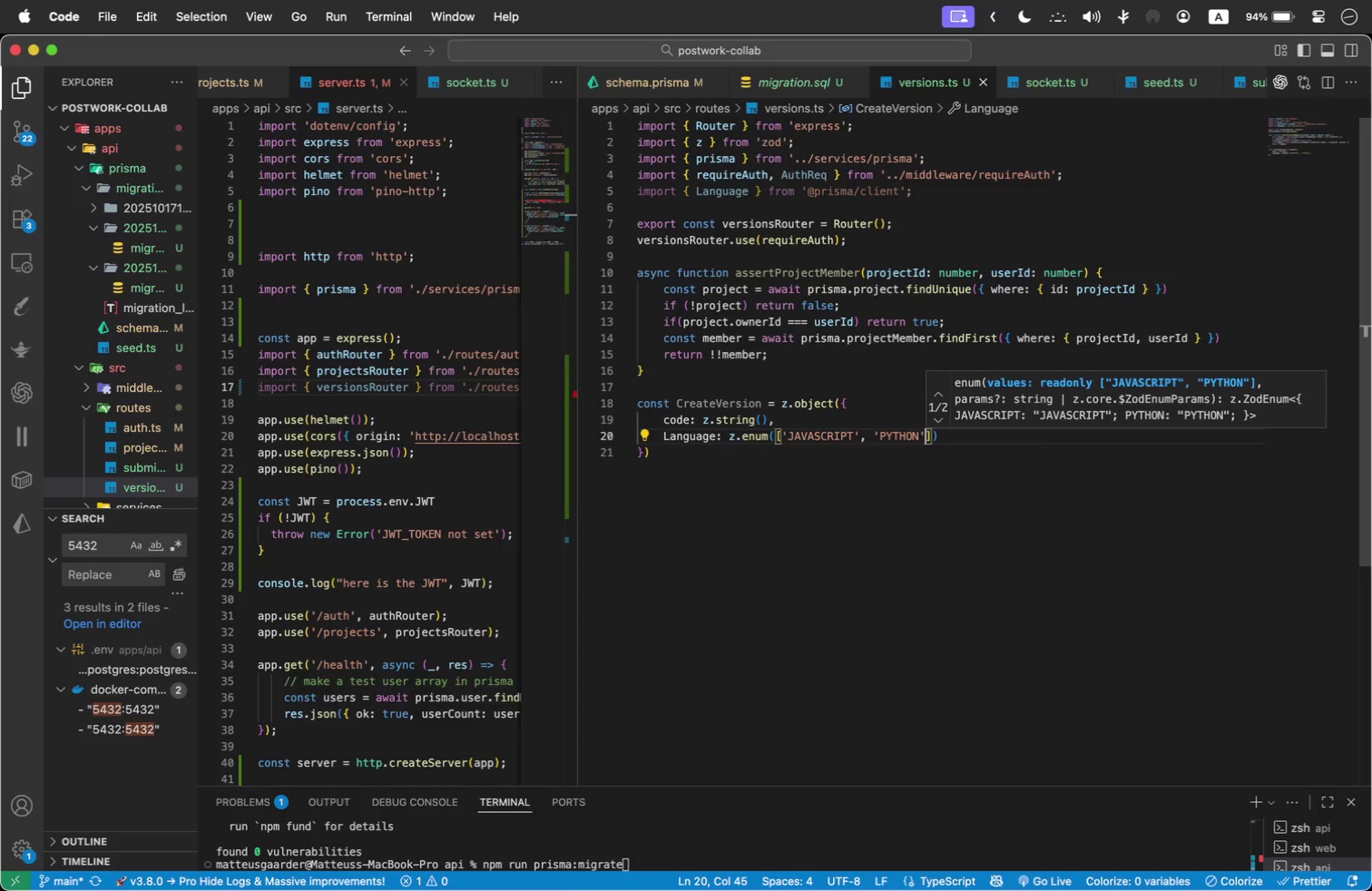 
type(< "JAVA)
 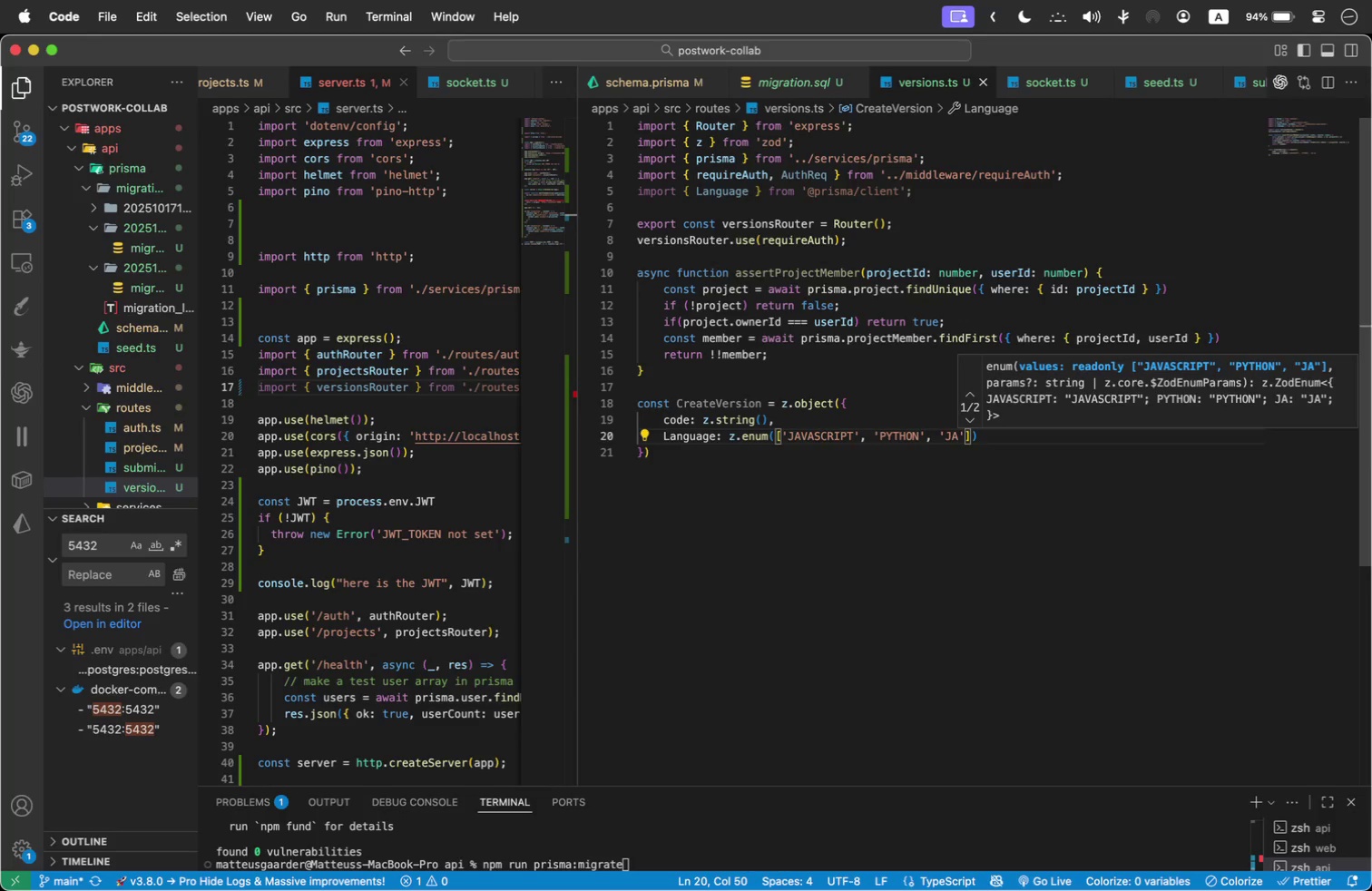 
key(Shift+ArrowRight)
 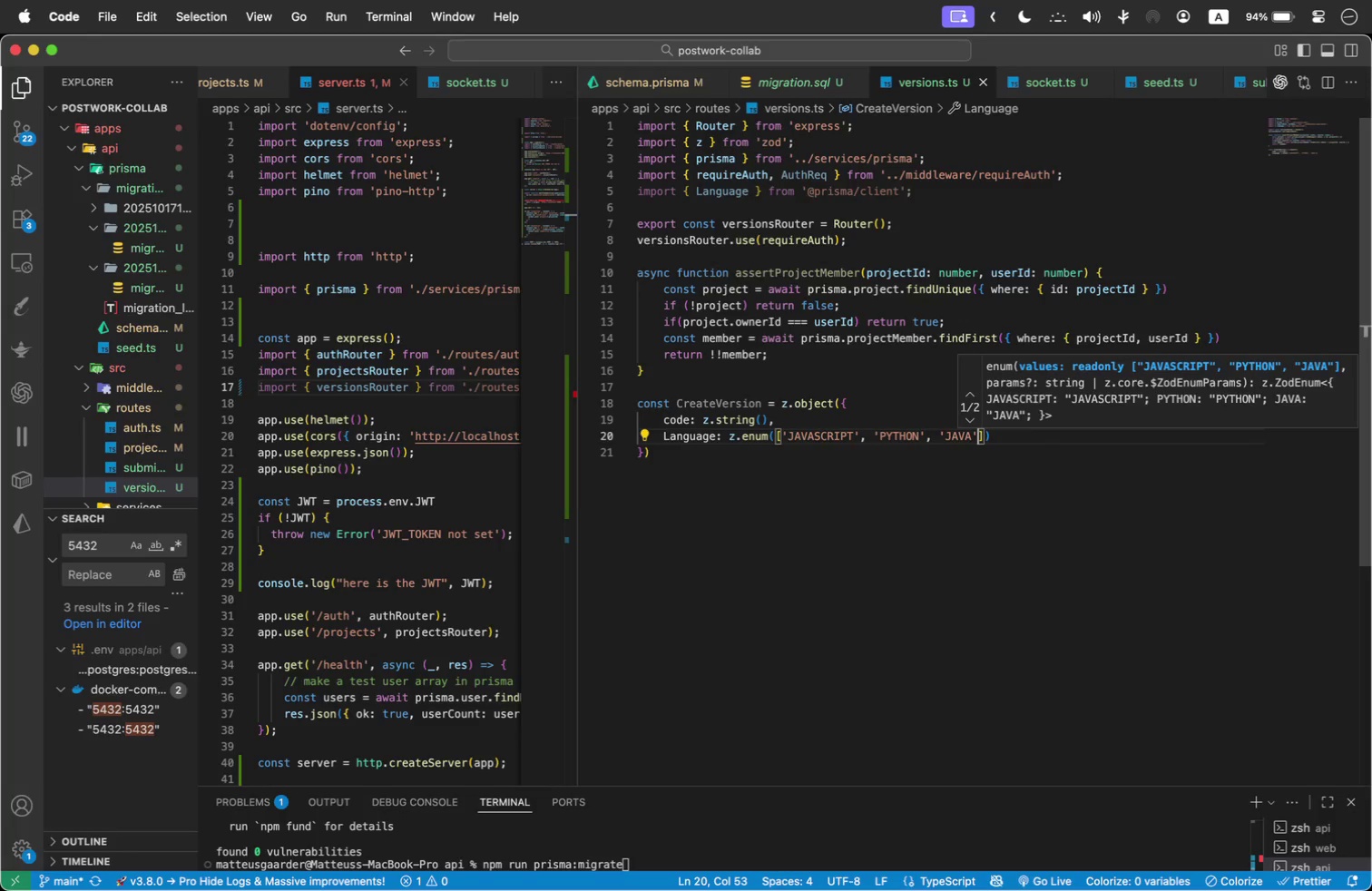 
key(Shift+ArrowRight)
 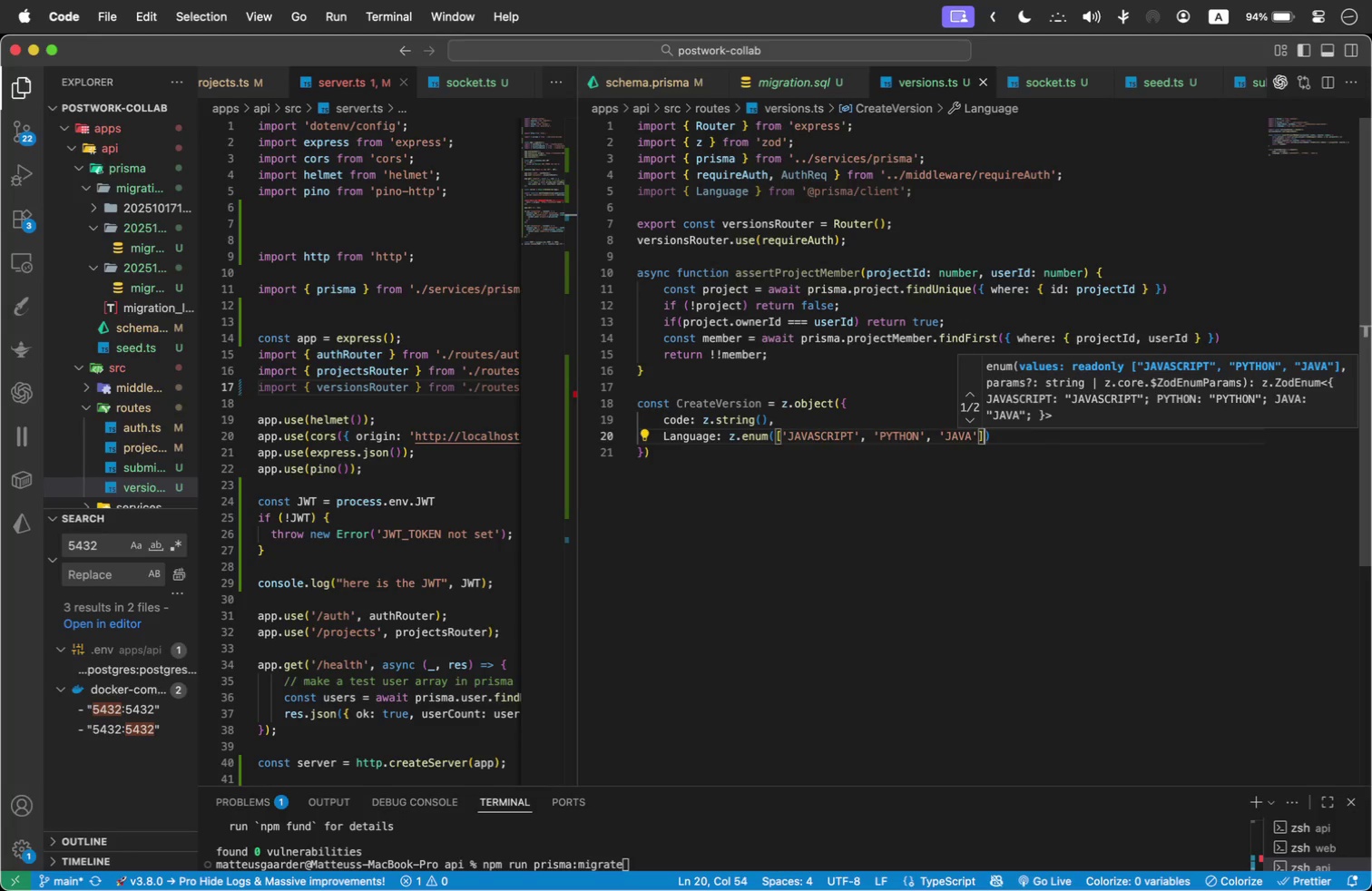 
key(Shift+ArrowRight)
 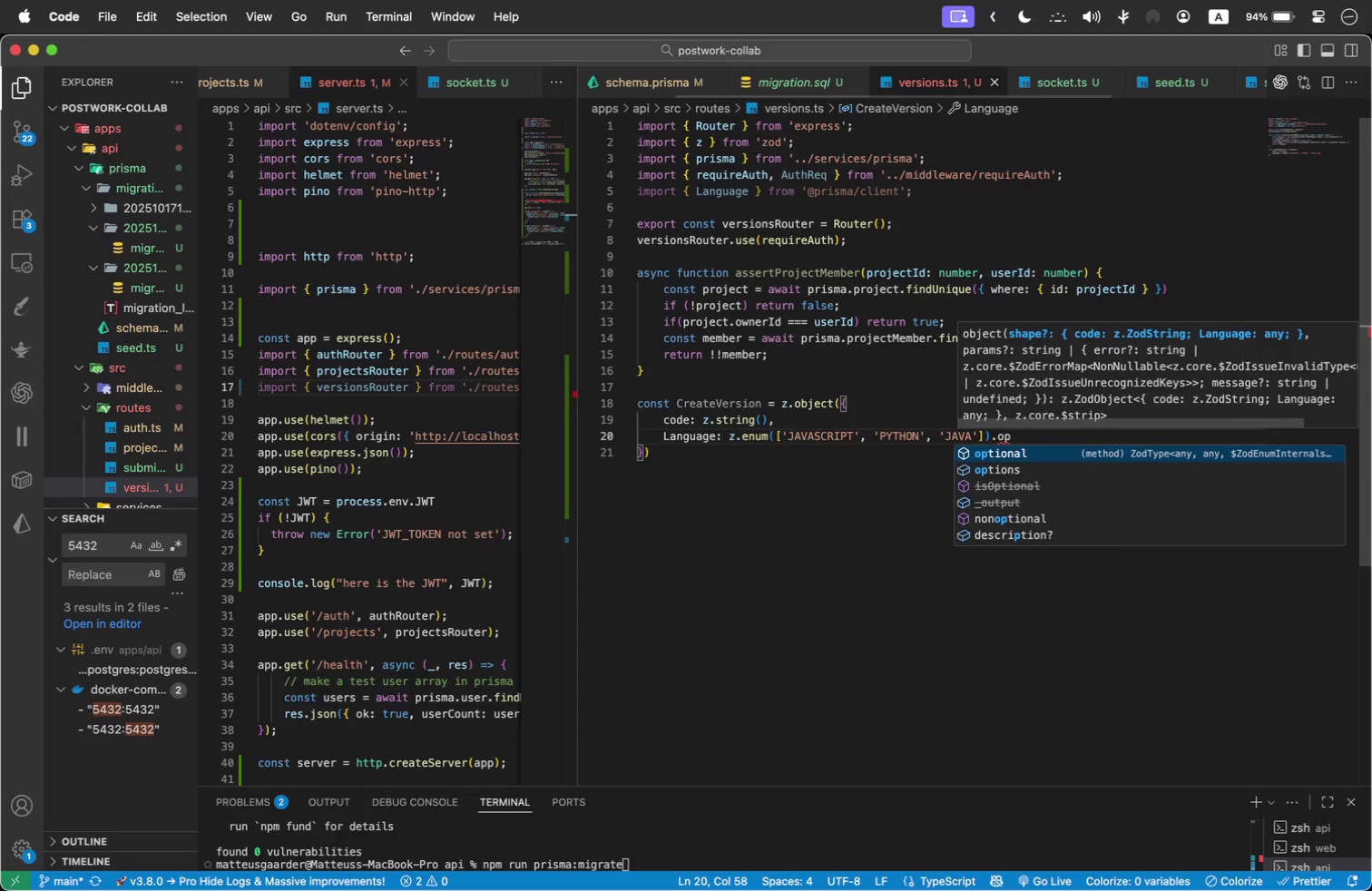 
type(>OP)
 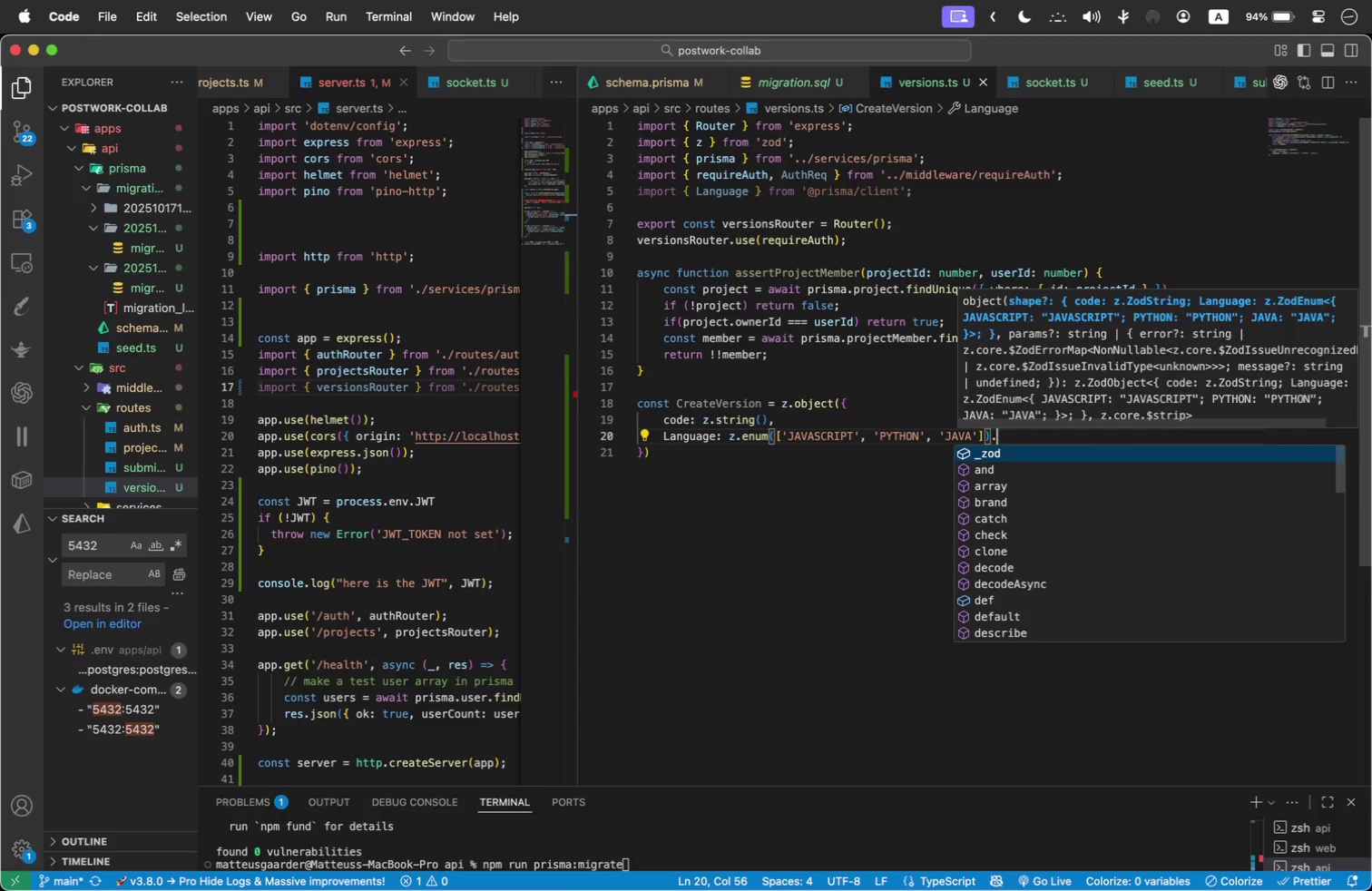 
key(Shift+Enter)
 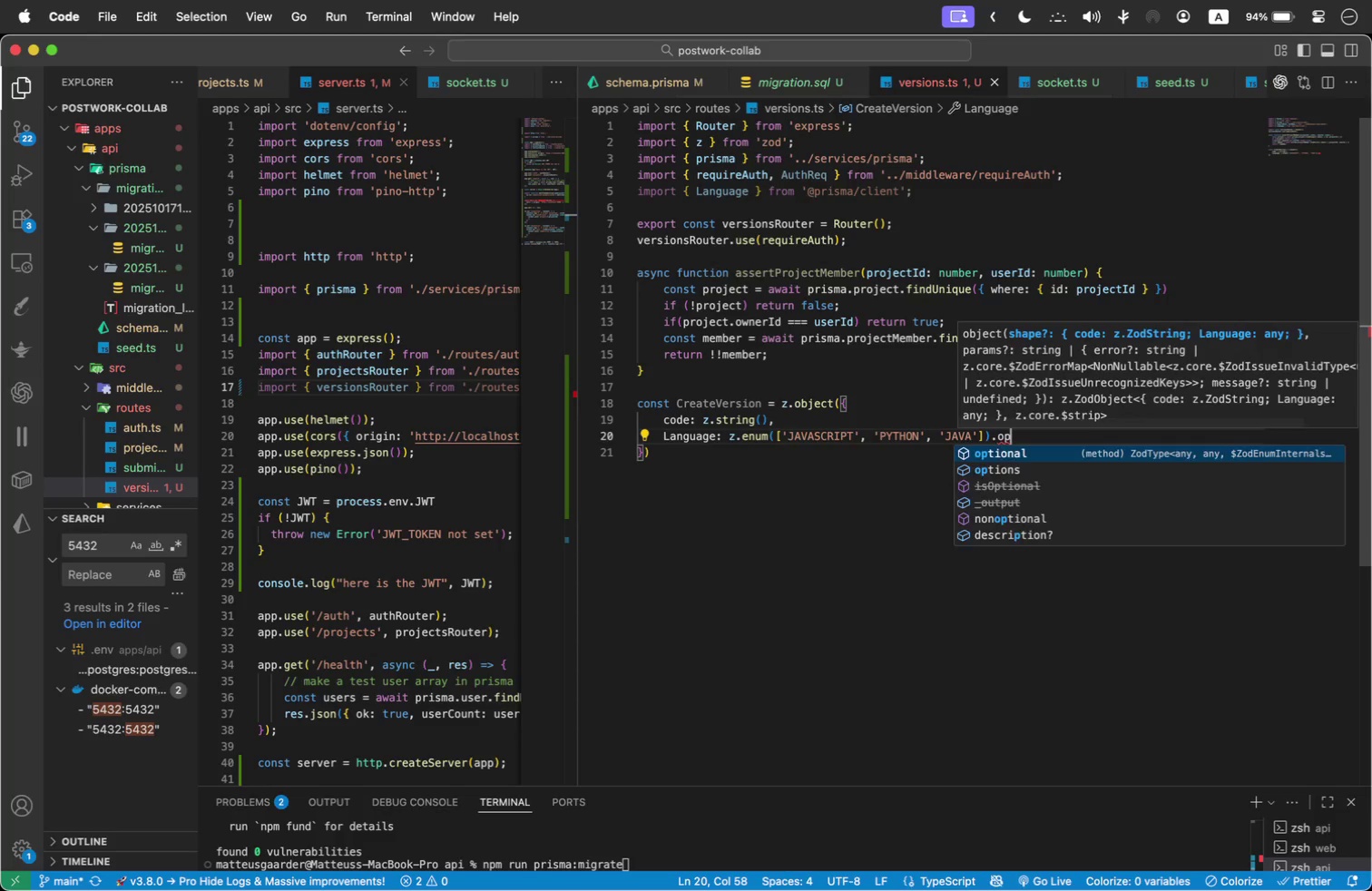 
type(())
 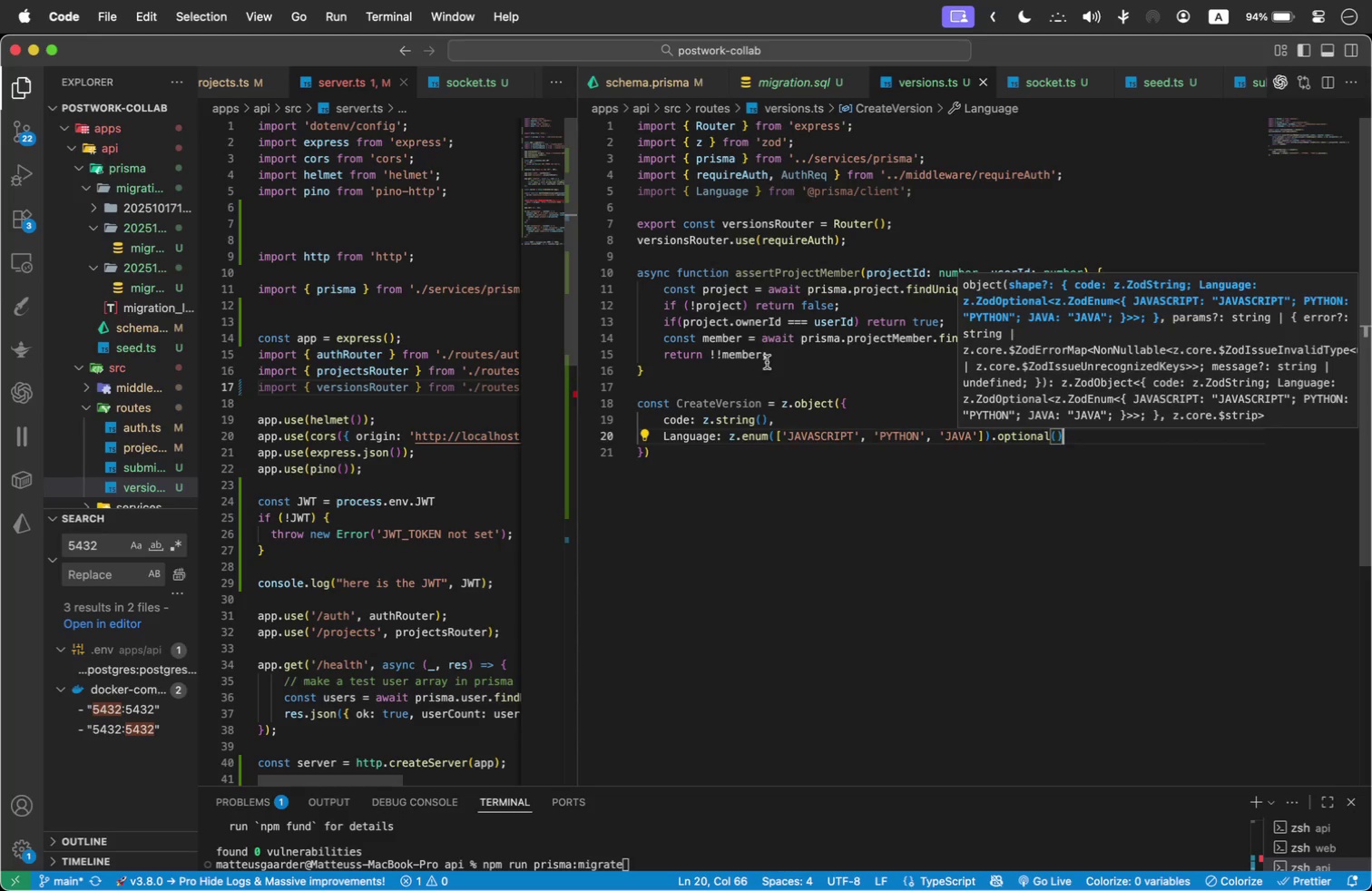 
left_click([767, 419])
 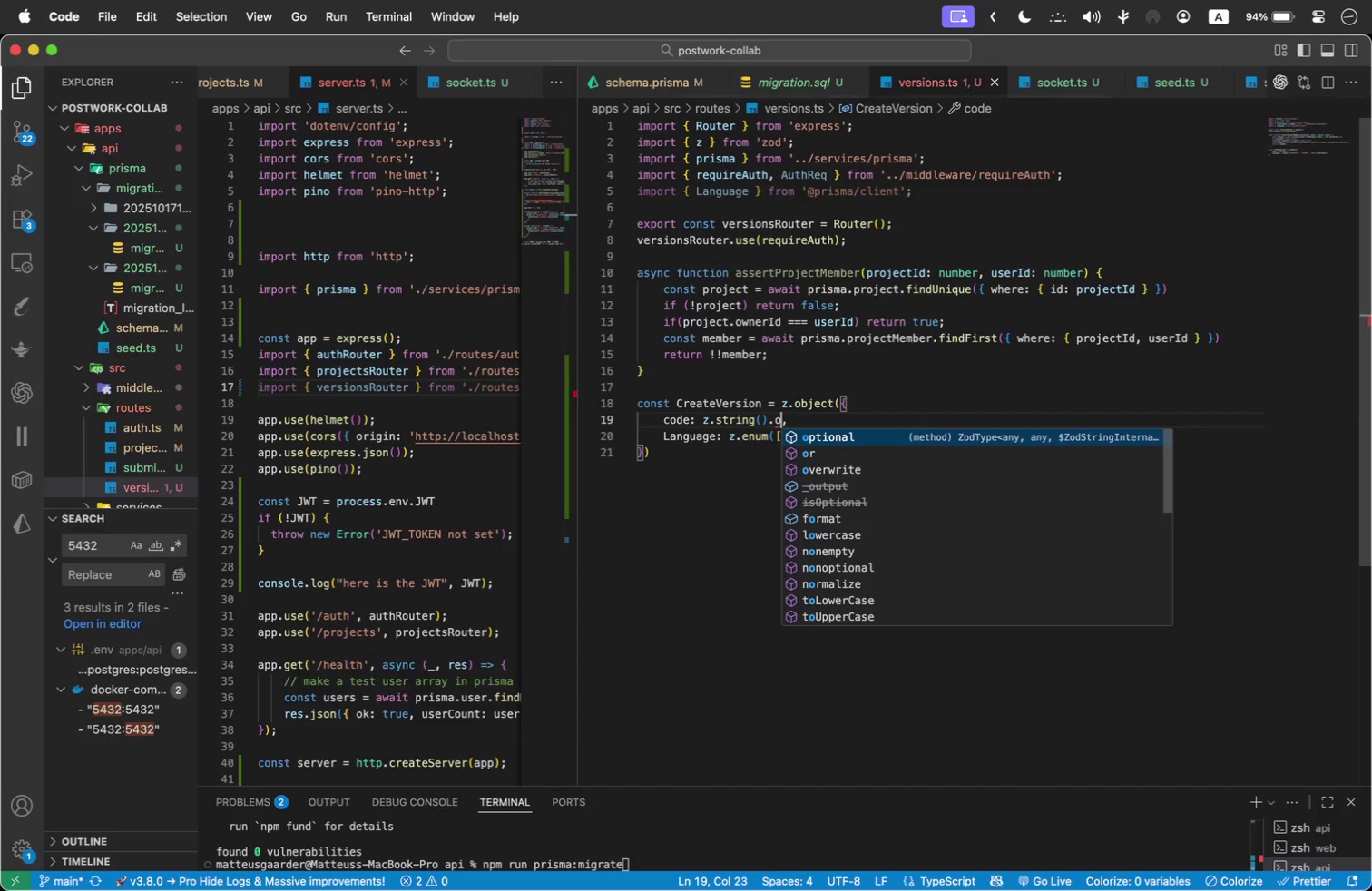 
type(>OPT)
 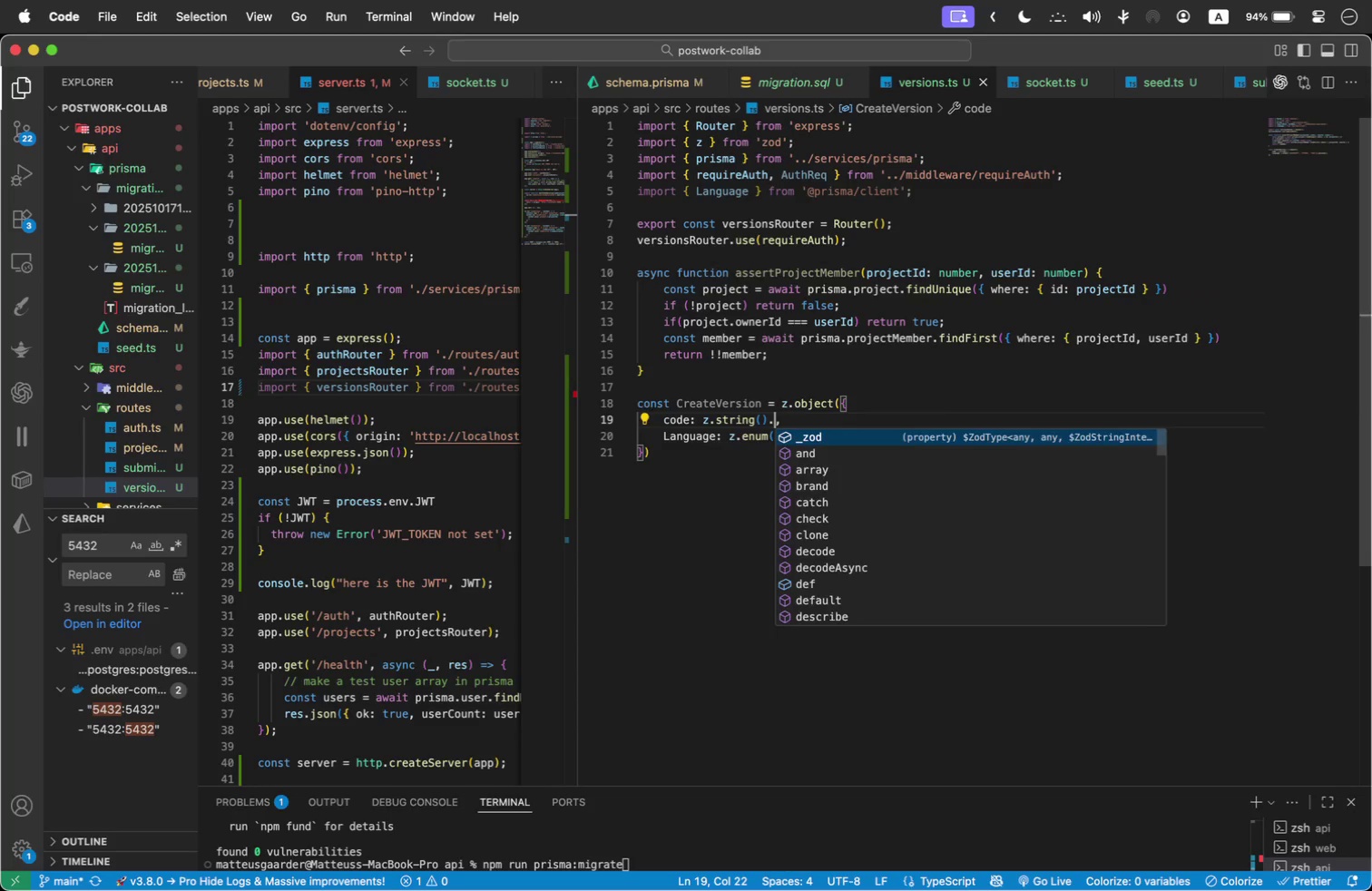 
key(Shift+Enter)
 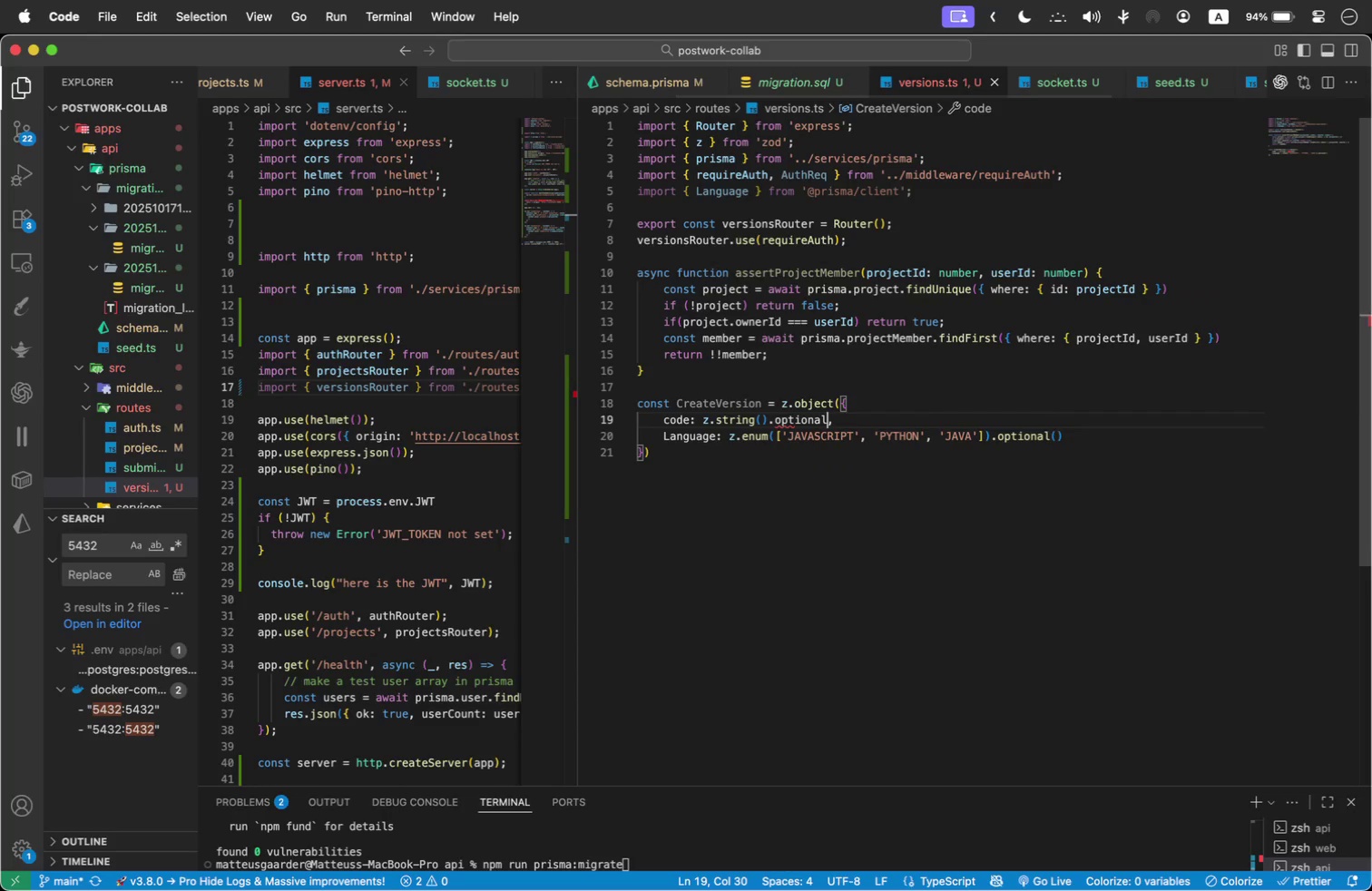 
type(())
 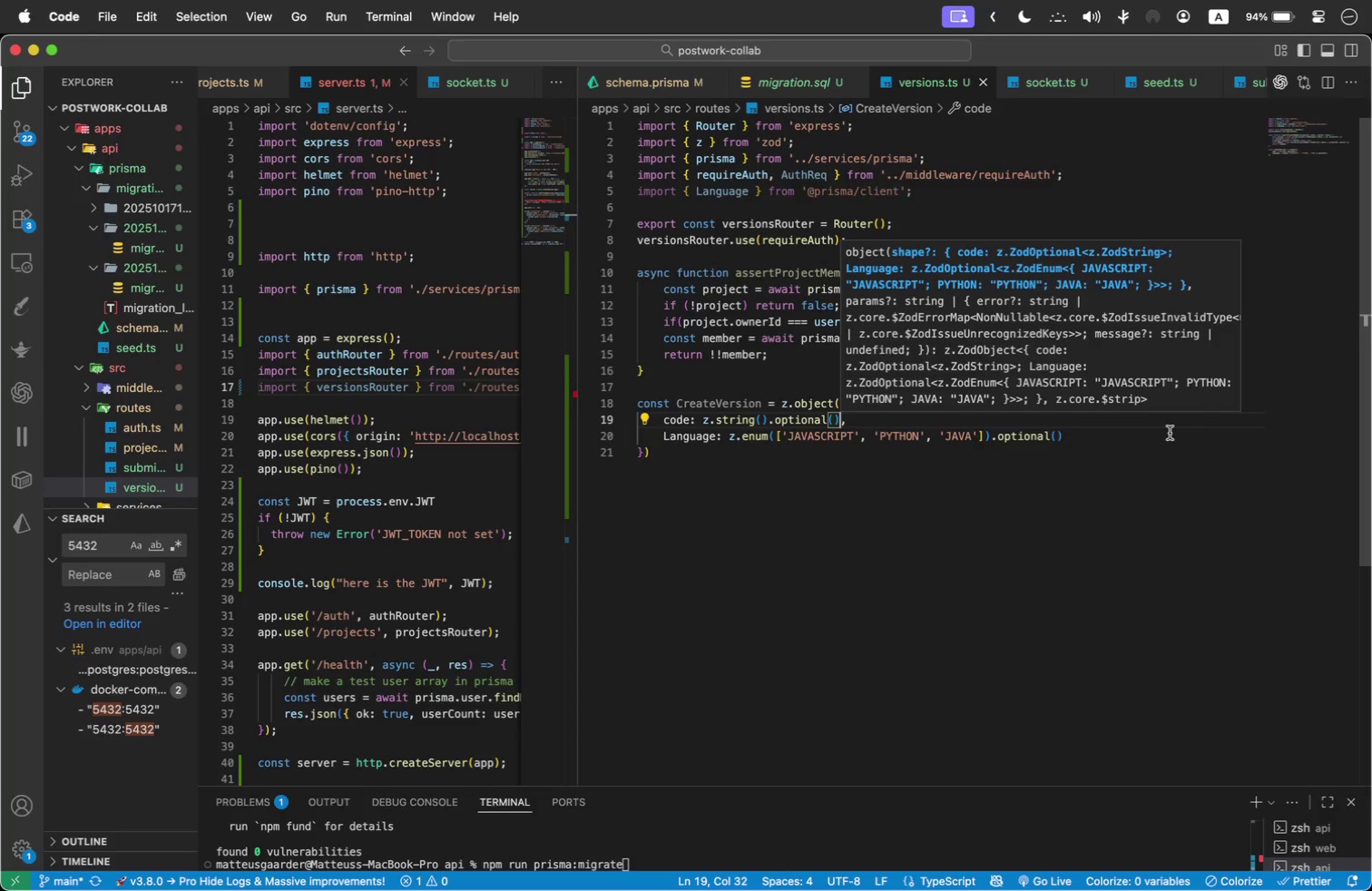 
left_click([761, 355])
 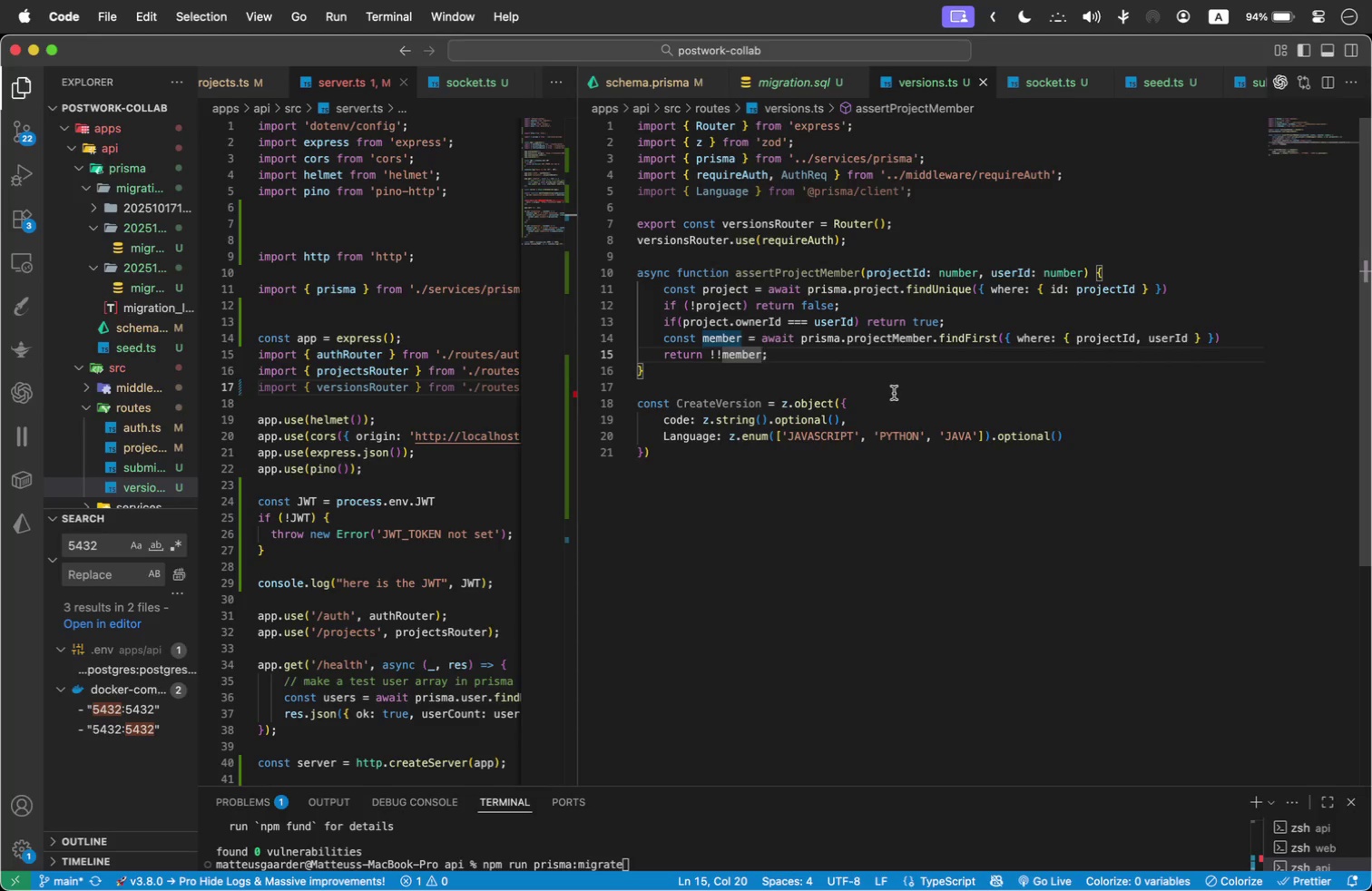 
double_click([894, 404])
 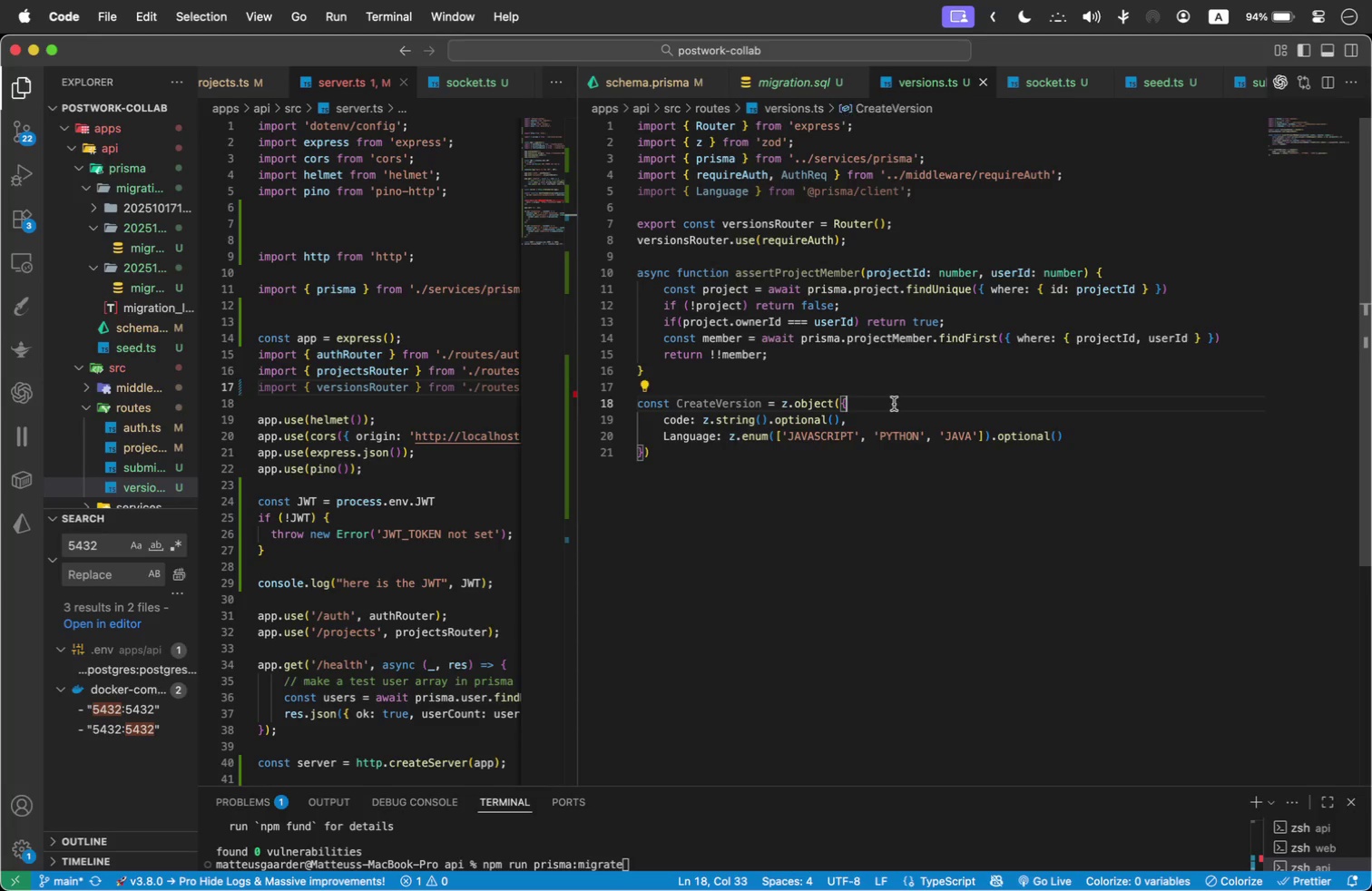 
key(Shift+Enter)
 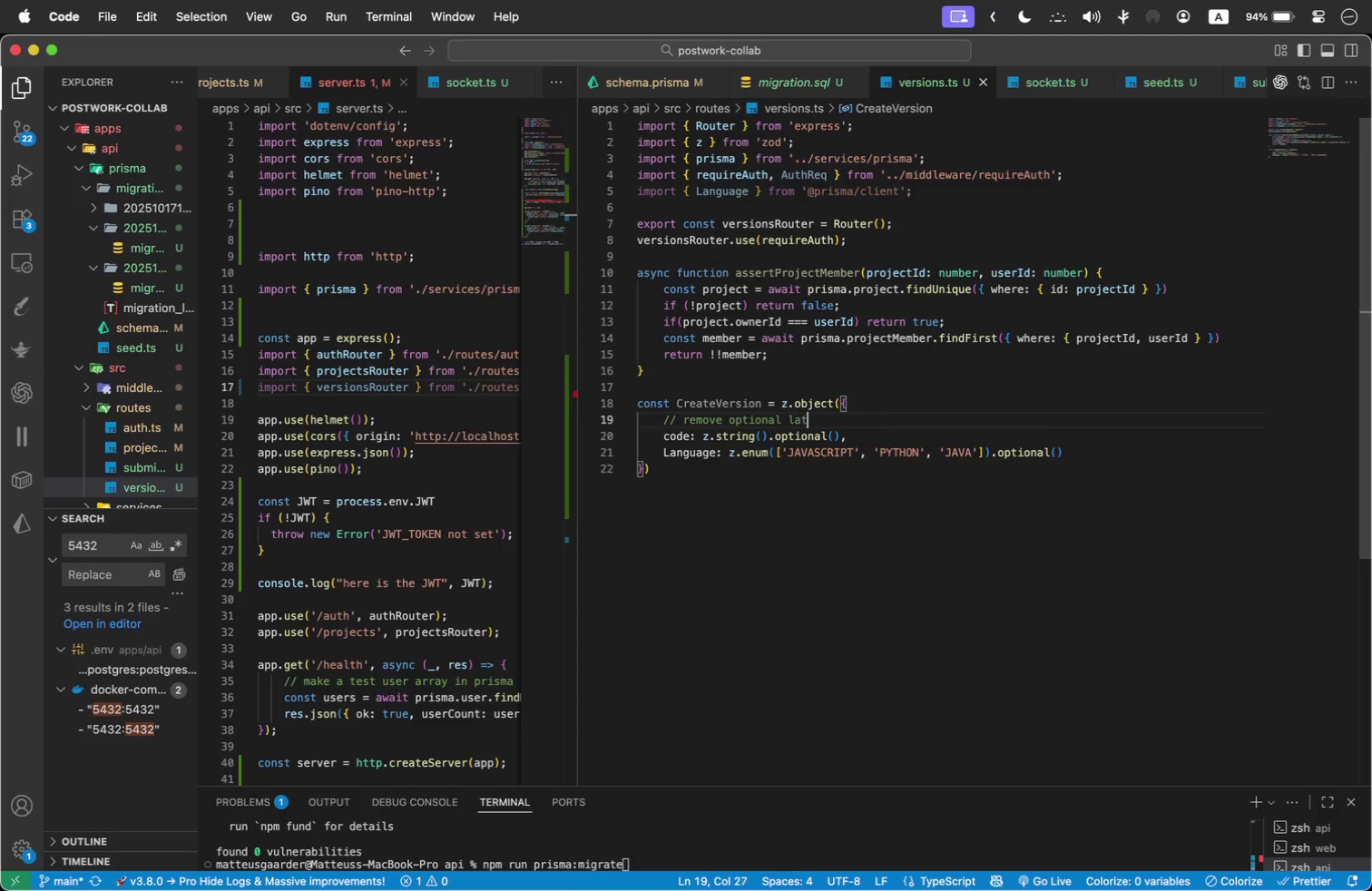 
type(?? REMOVE OPTIONAL LATER)
 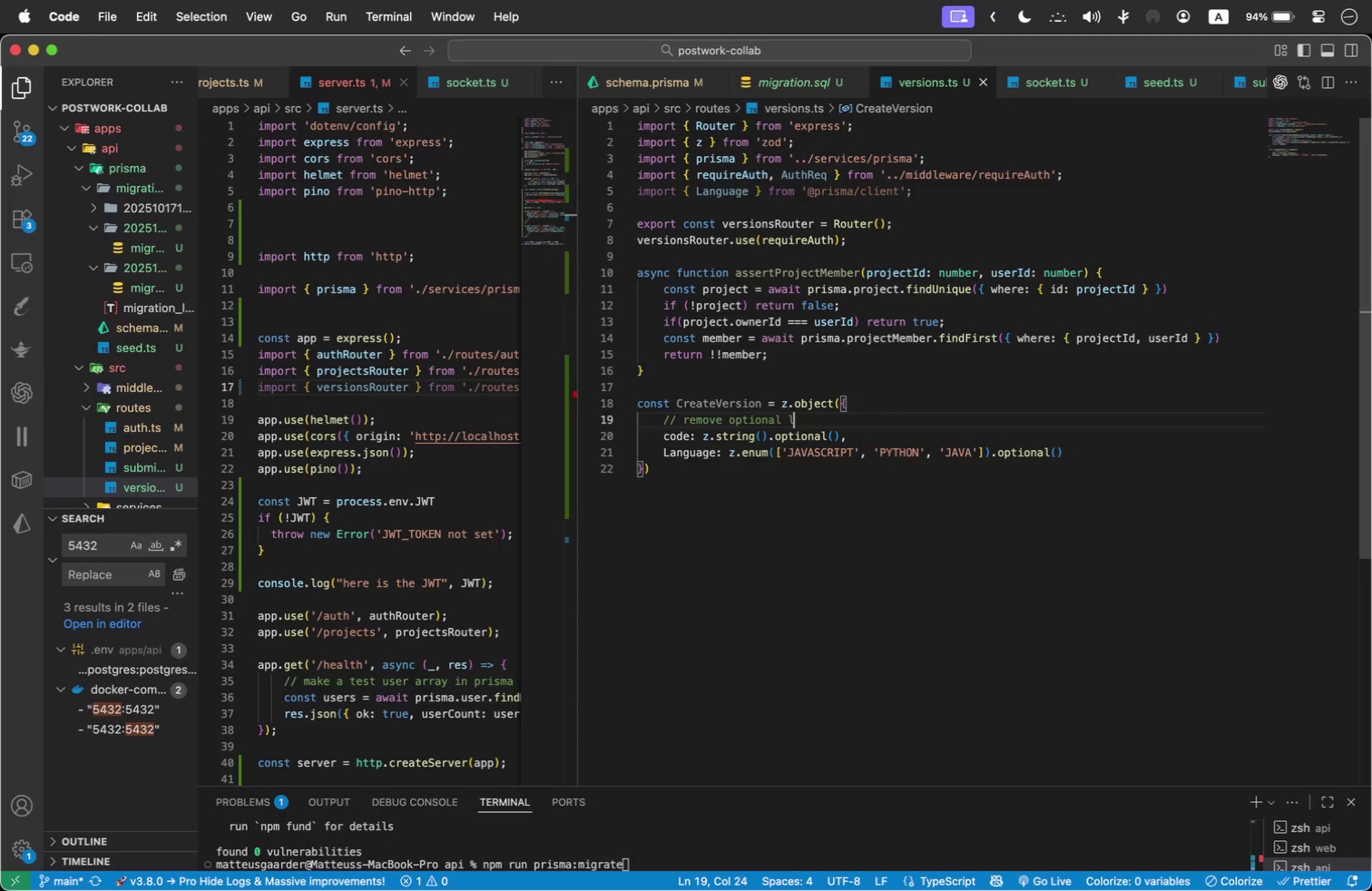 
left_click([752, 551])
 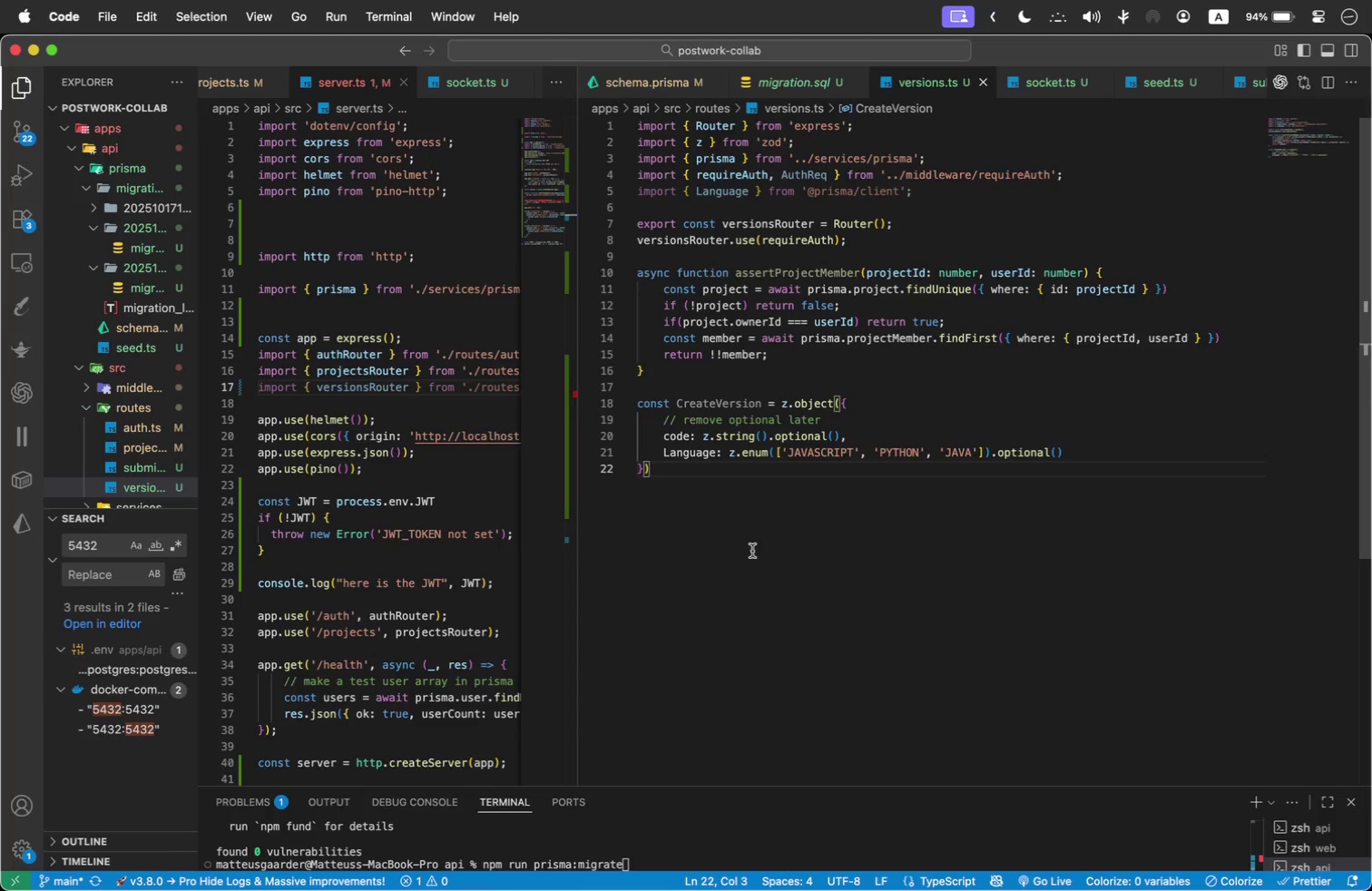 
key(Shift+Enter)
 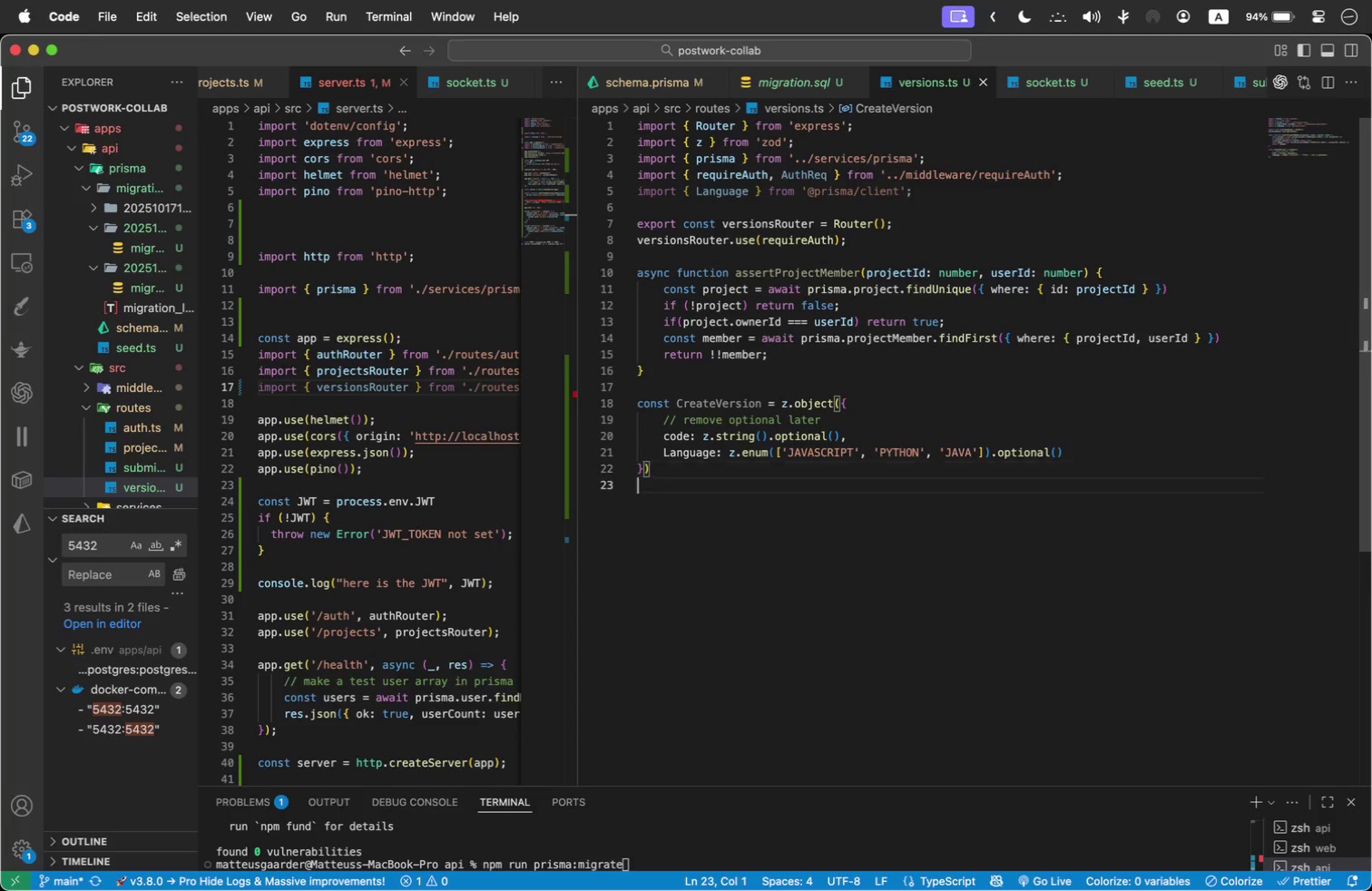 
key(Shift+Enter)
 